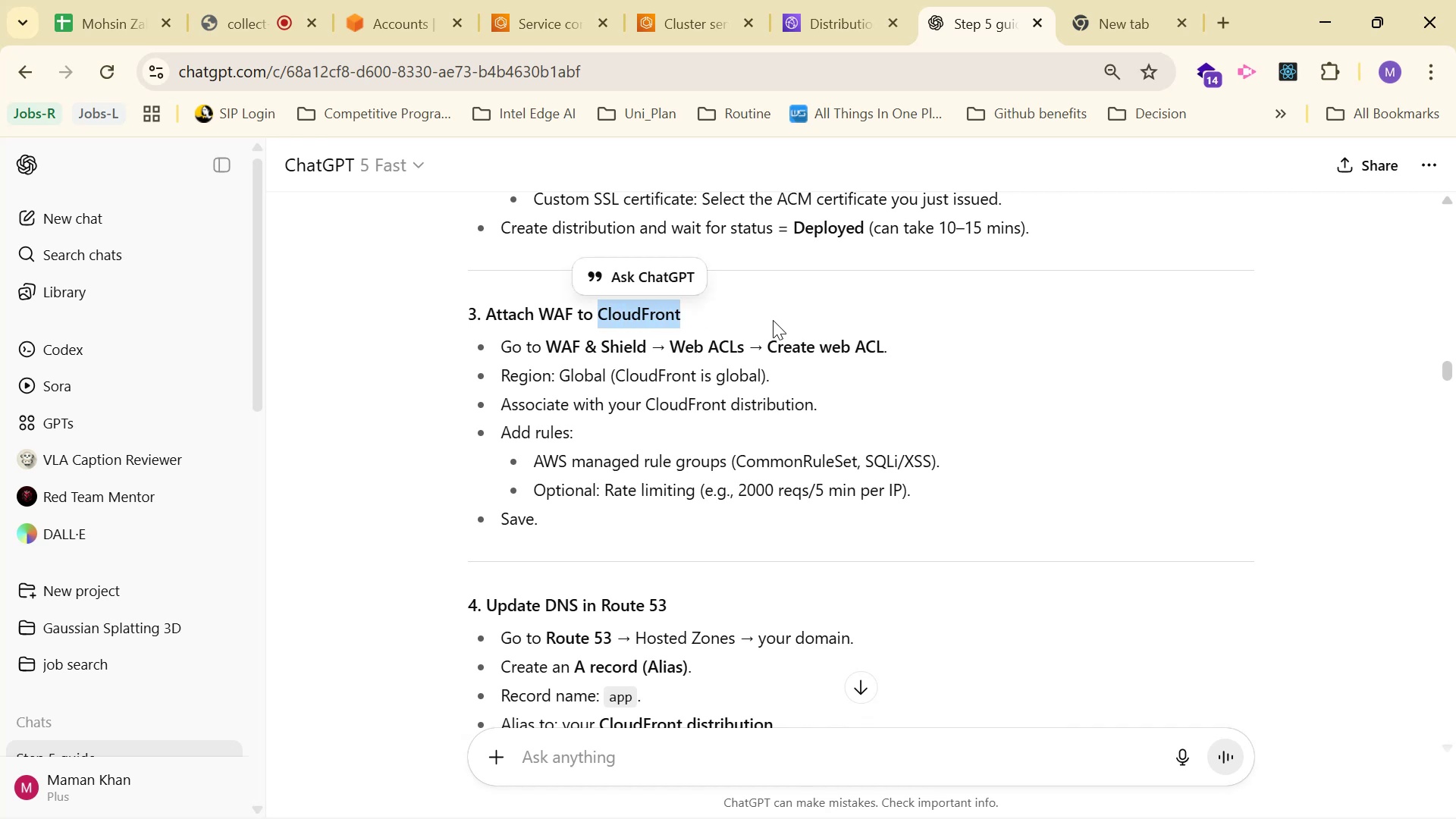 
scroll: coordinate [785, 323], scroll_direction: up, amount: 3.0
 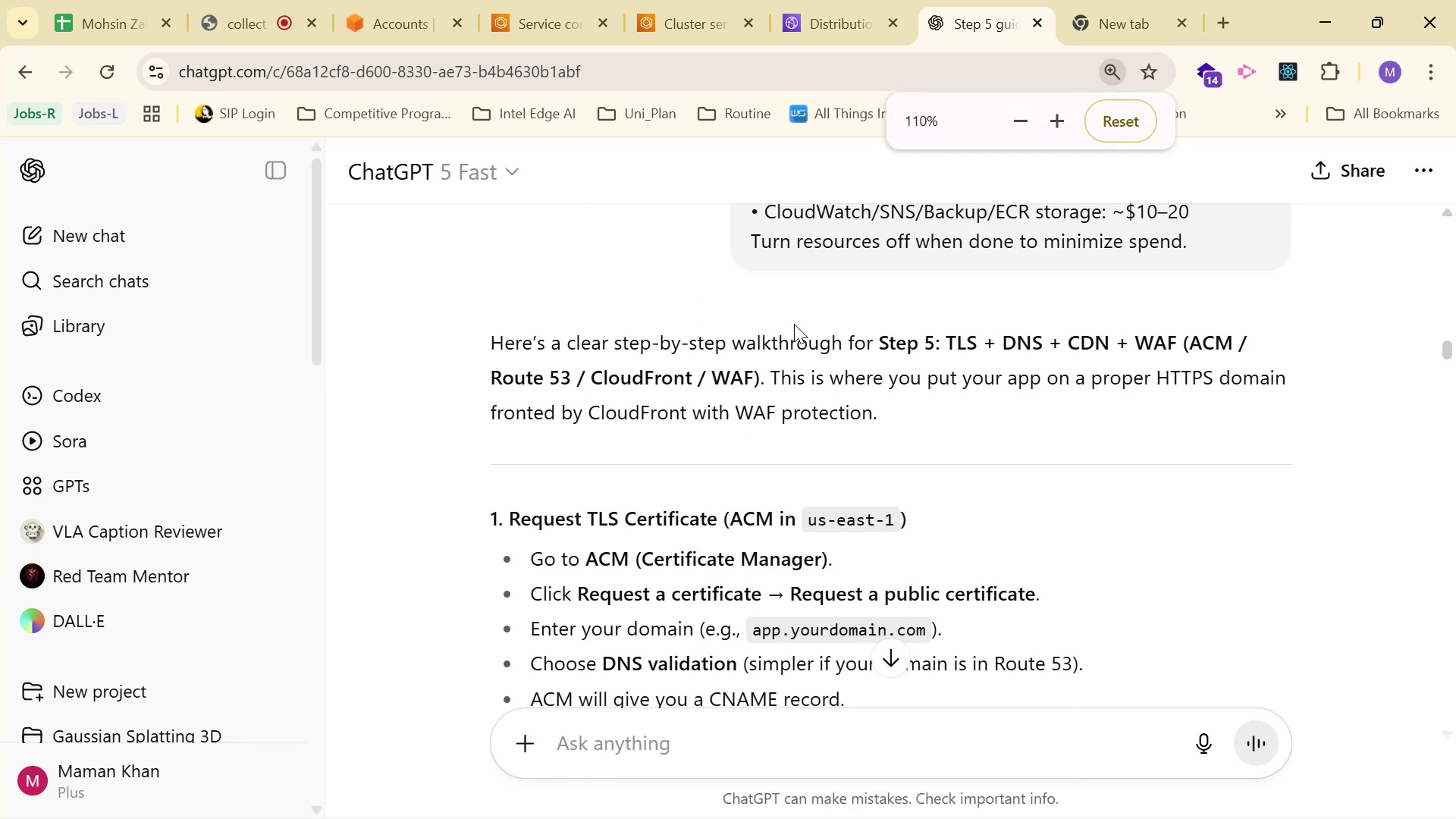 
hold_key(key=ControlLeft, duration=1.36)
scroll: coordinate [940, 366], scroll_direction: down, amount: 4.0
 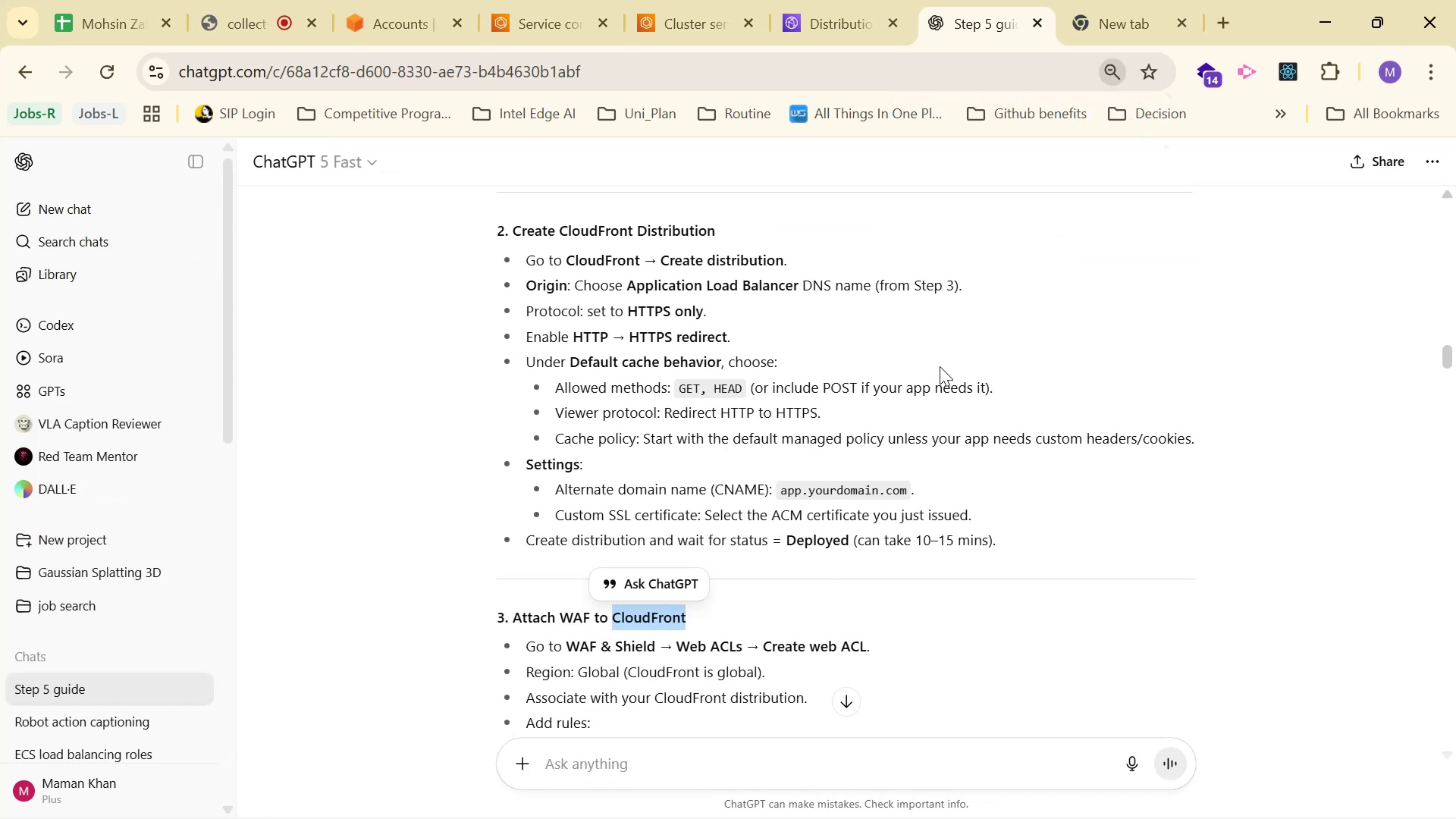 
hold_key(key=ControlLeft, duration=0.69)
scroll: coordinate [939, 366], scroll_direction: up, amount: 1.0
 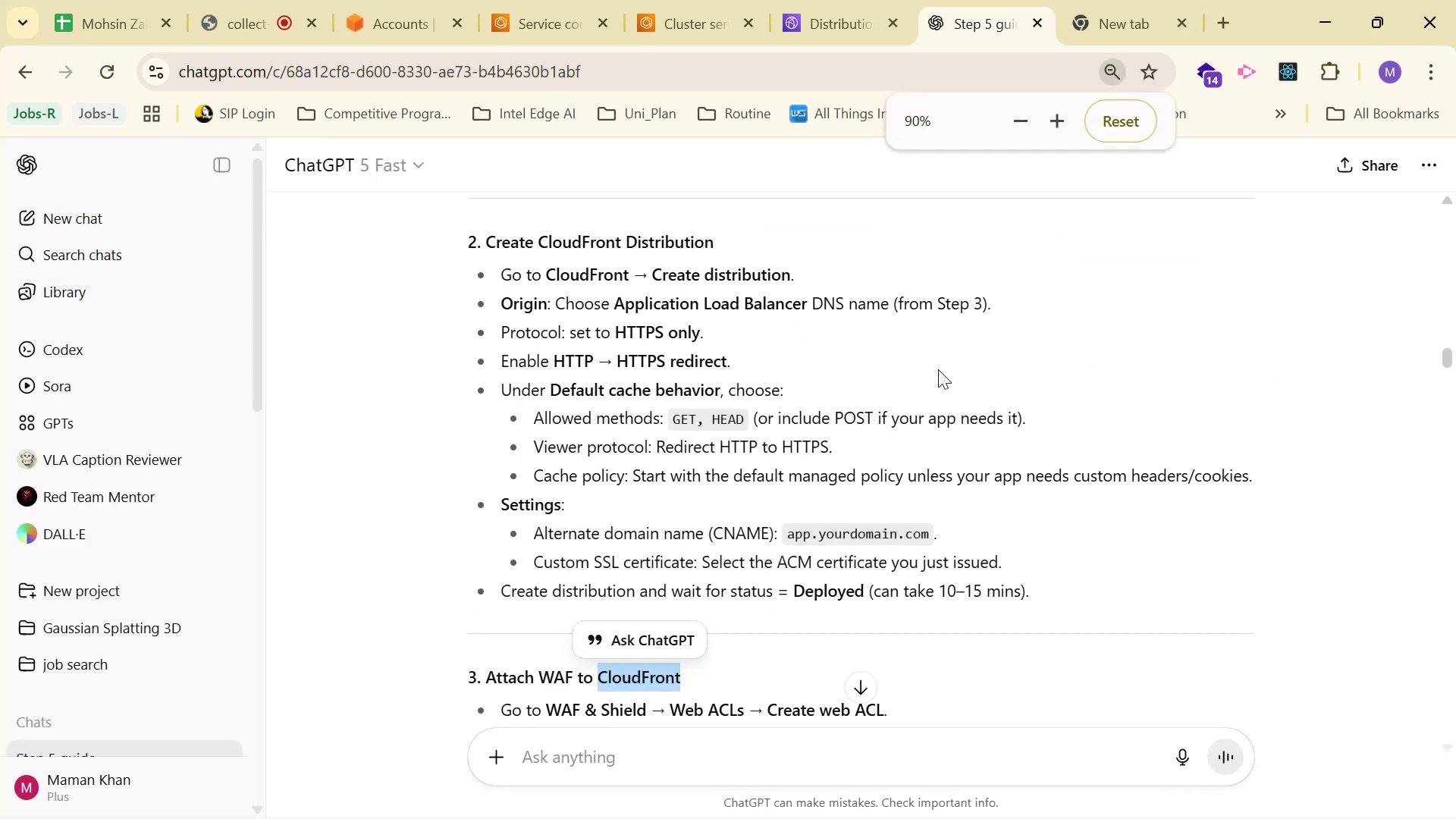 
scroll: coordinate [939, 375], scroll_direction: down, amount: 2.0
 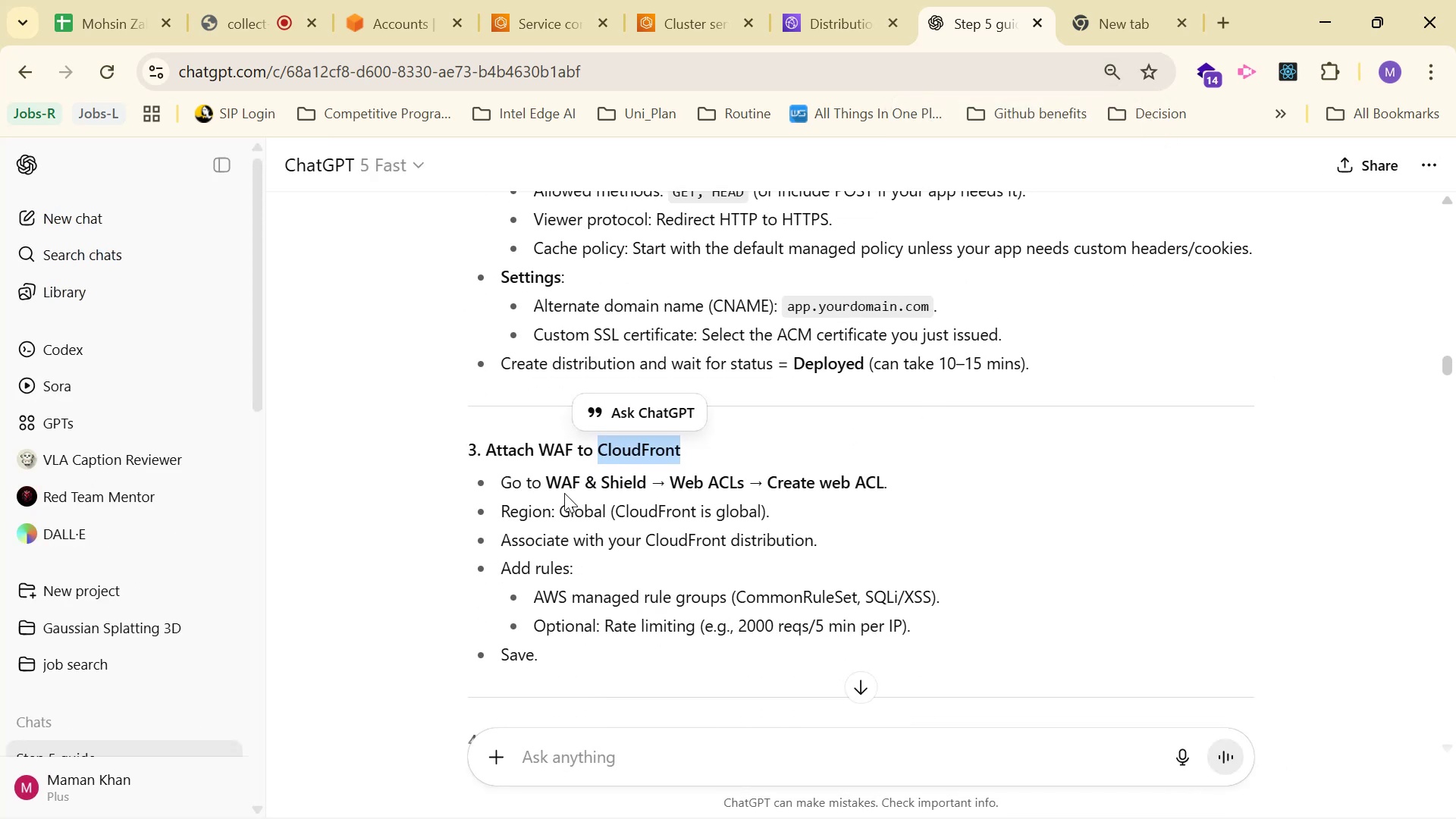 
left_click_drag(start_coordinate=[550, 477], to_coordinate=[581, 477])
 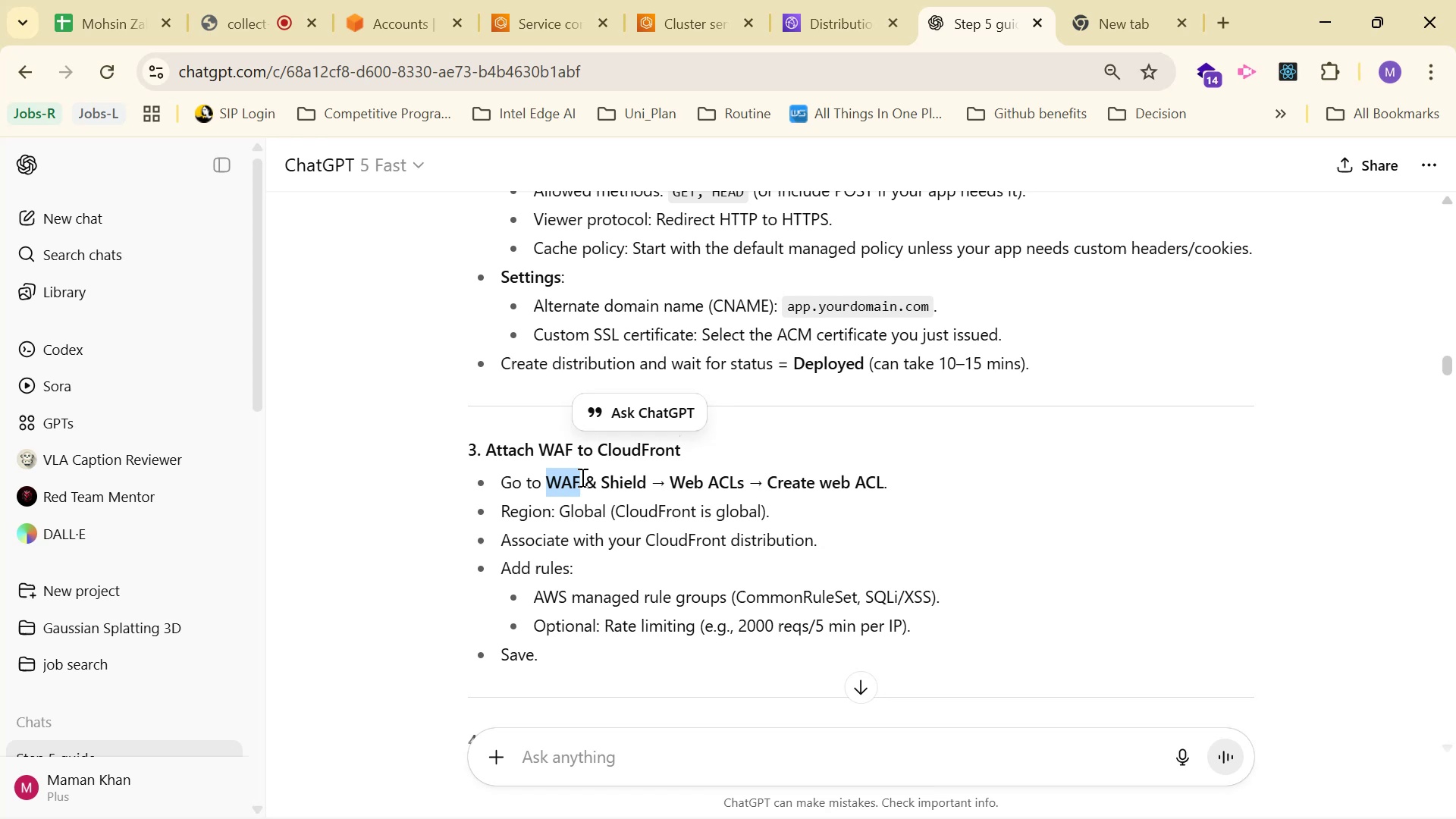 
key(Control+C)
 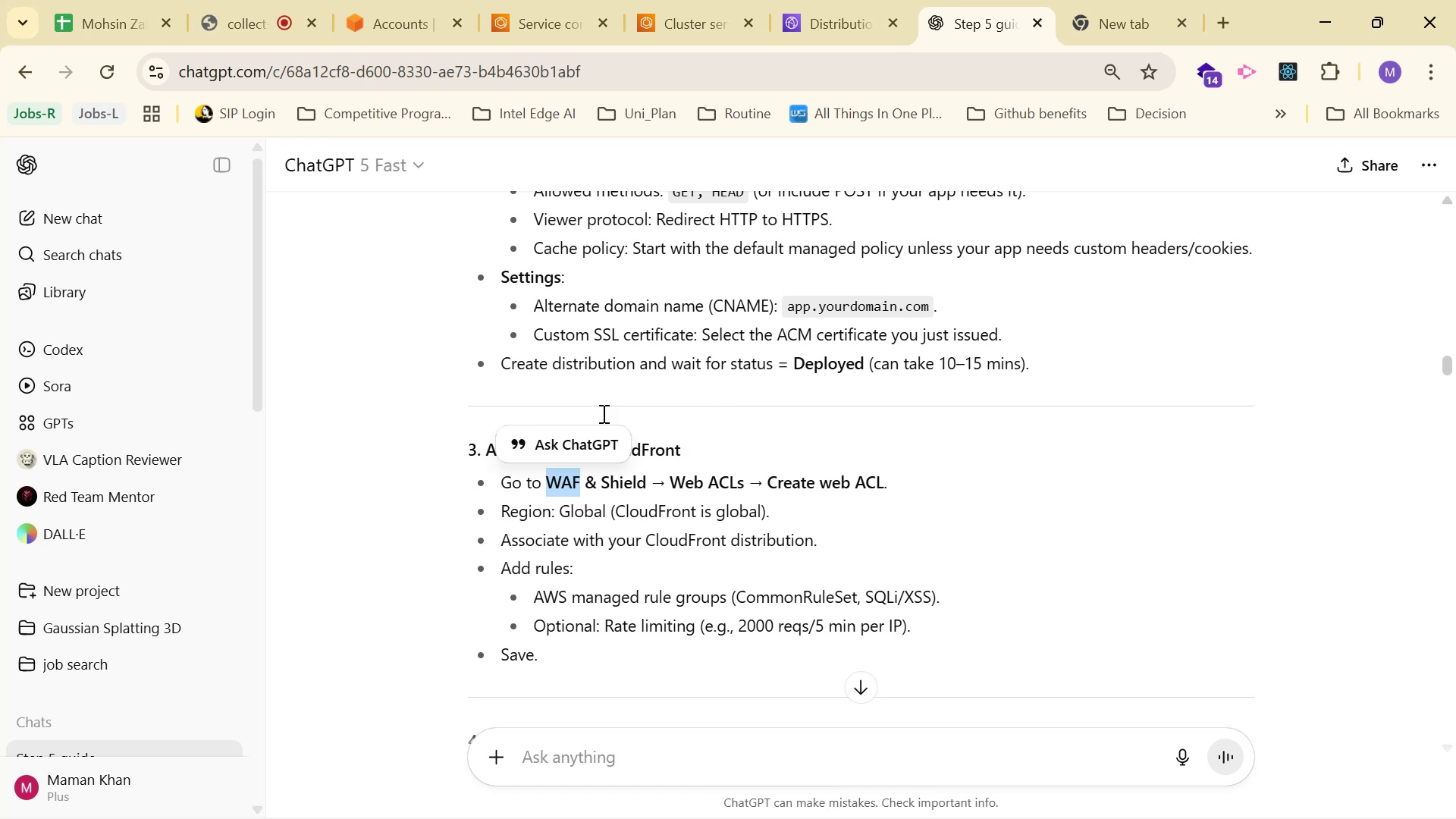 
key(Control+C)
 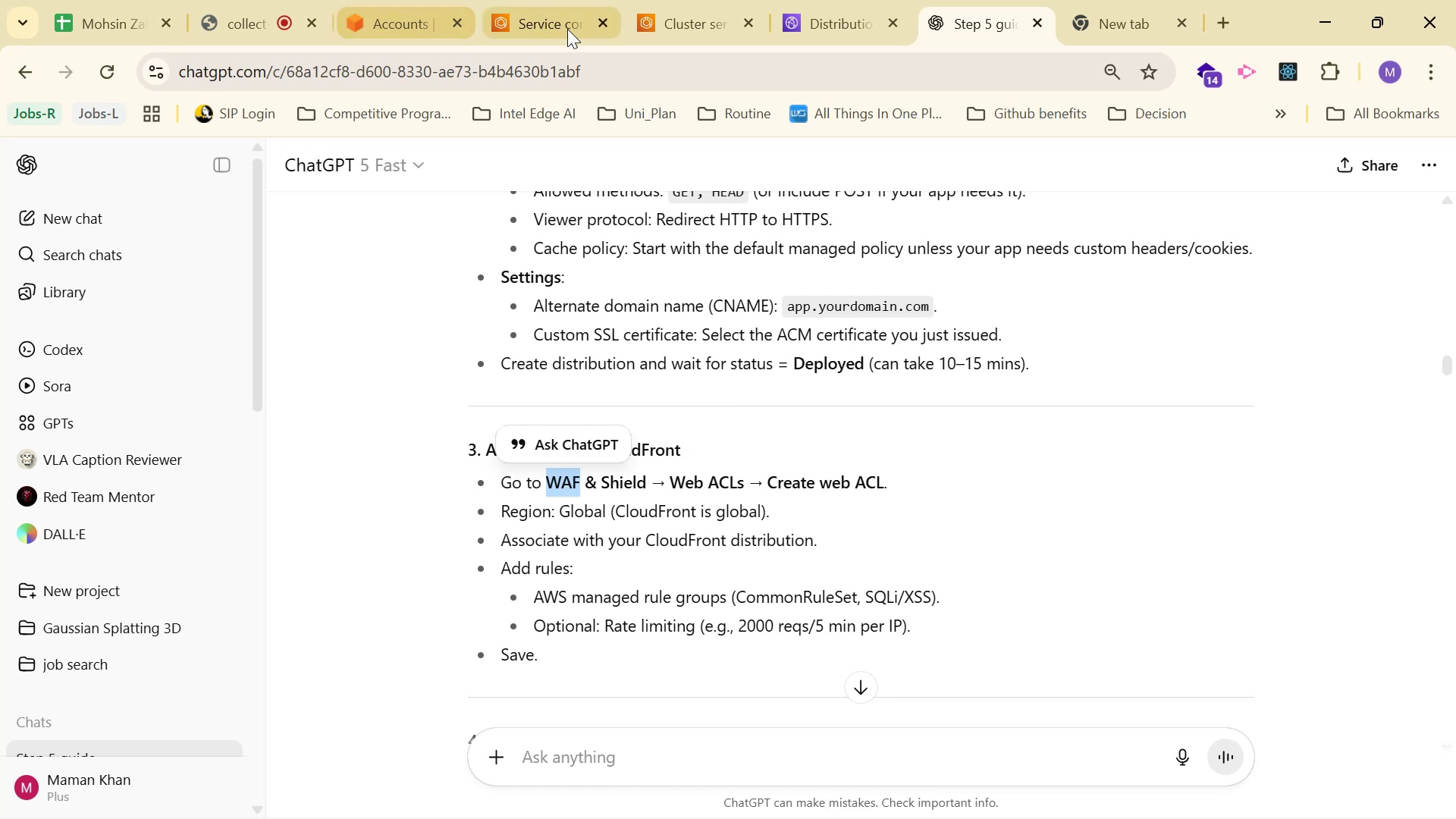 
left_click([571, 29])
 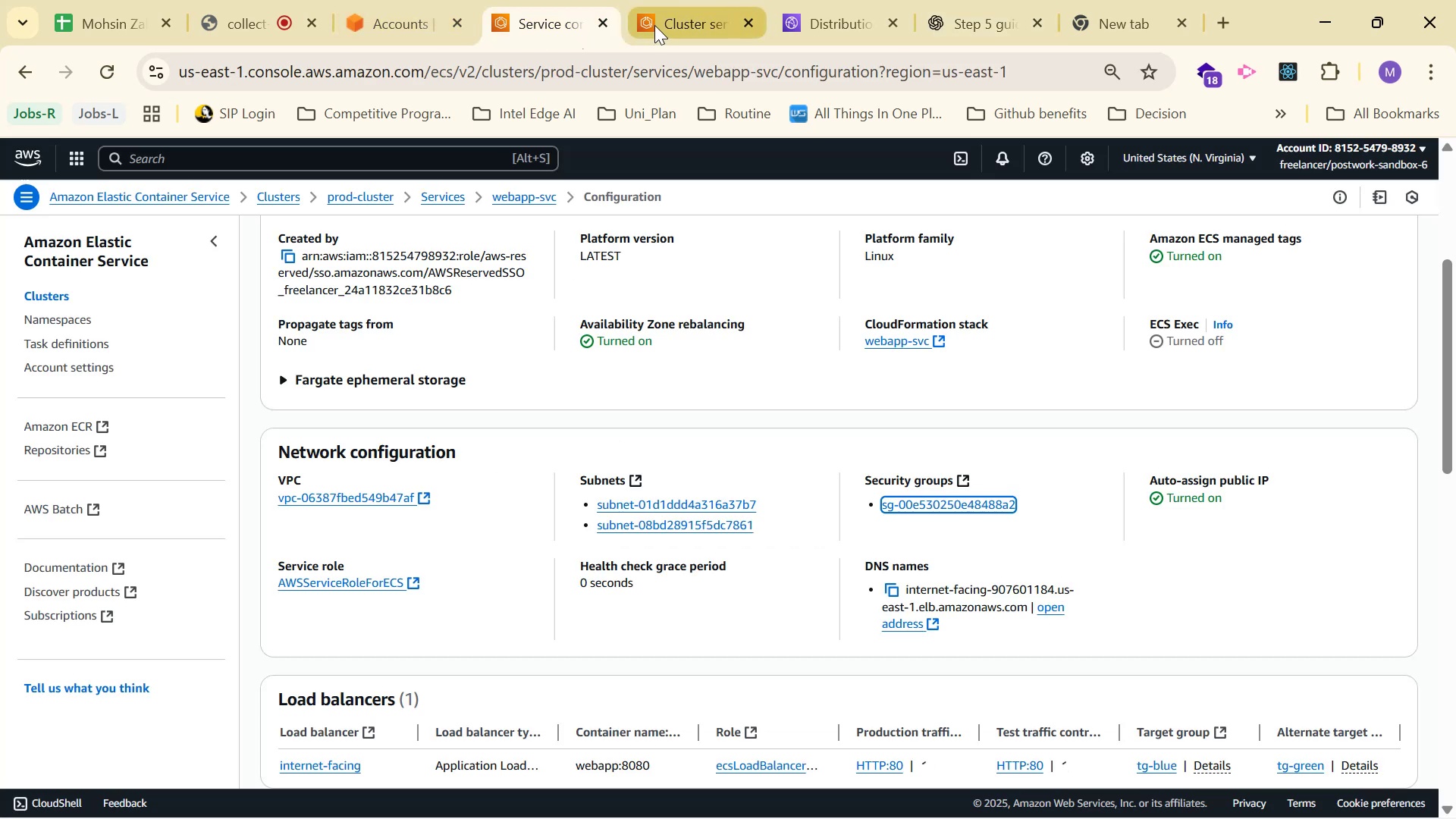 
left_click([655, 25])
 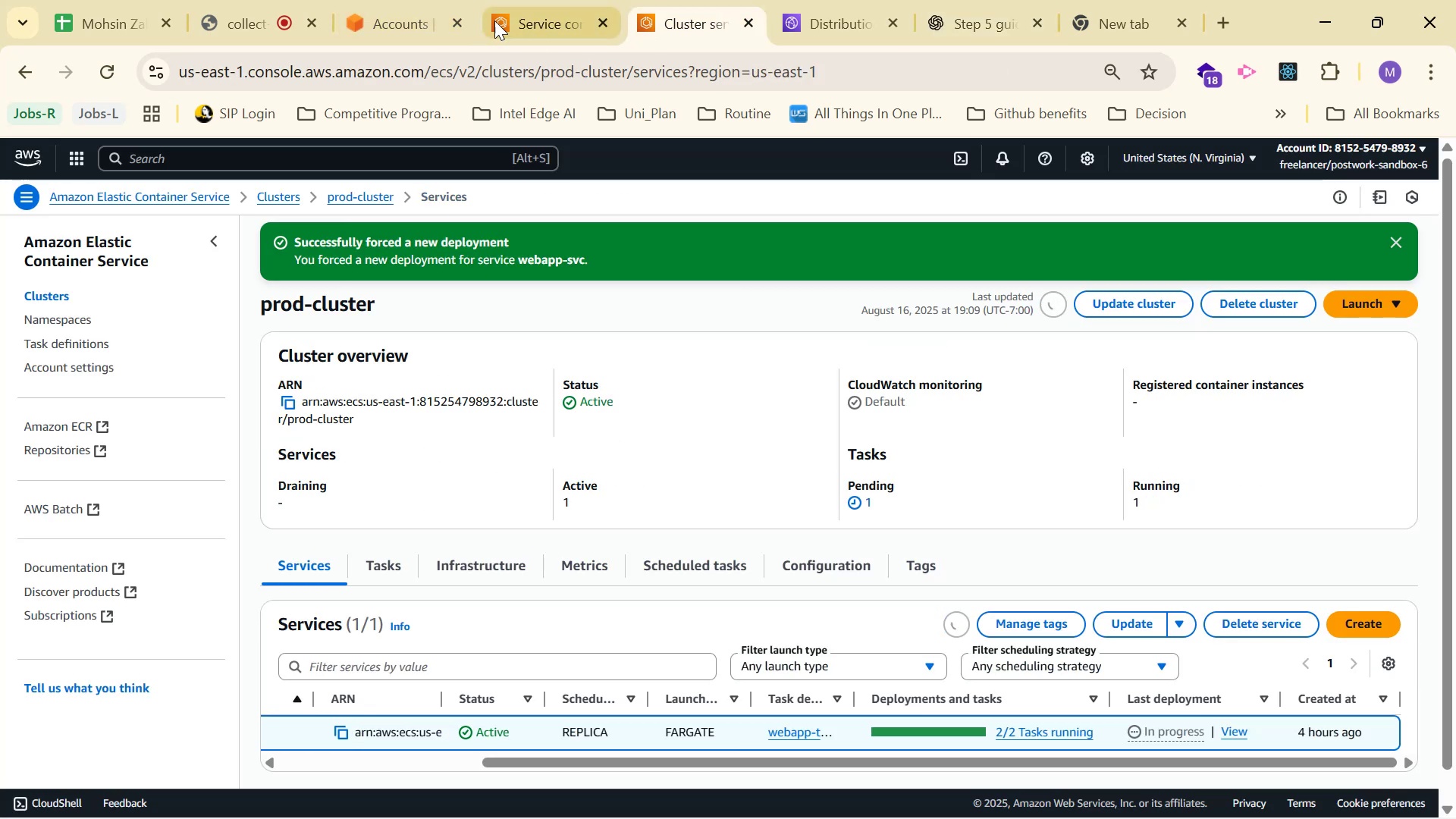 
left_click([509, 9])
 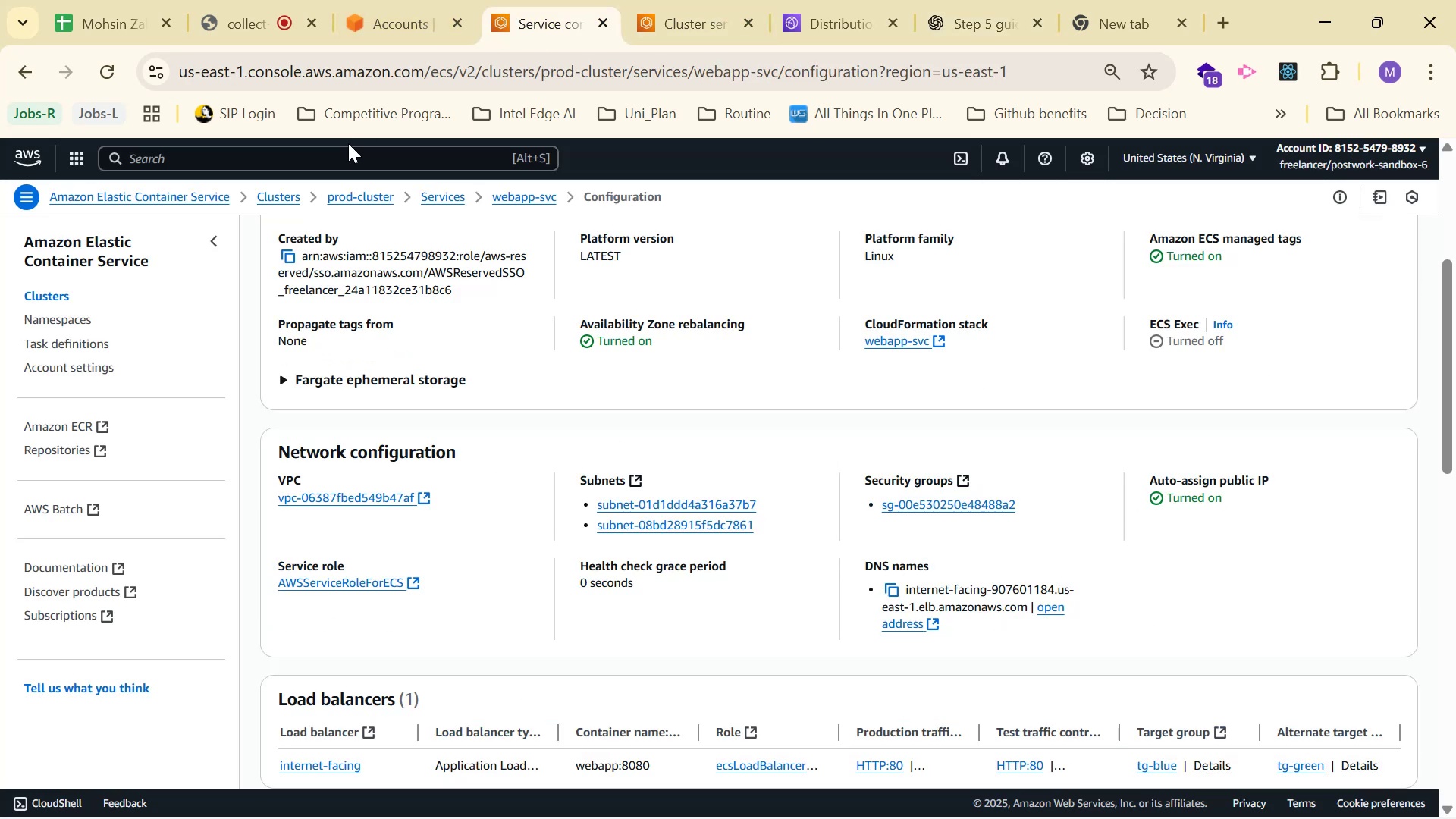 
double_click([353, 161])
 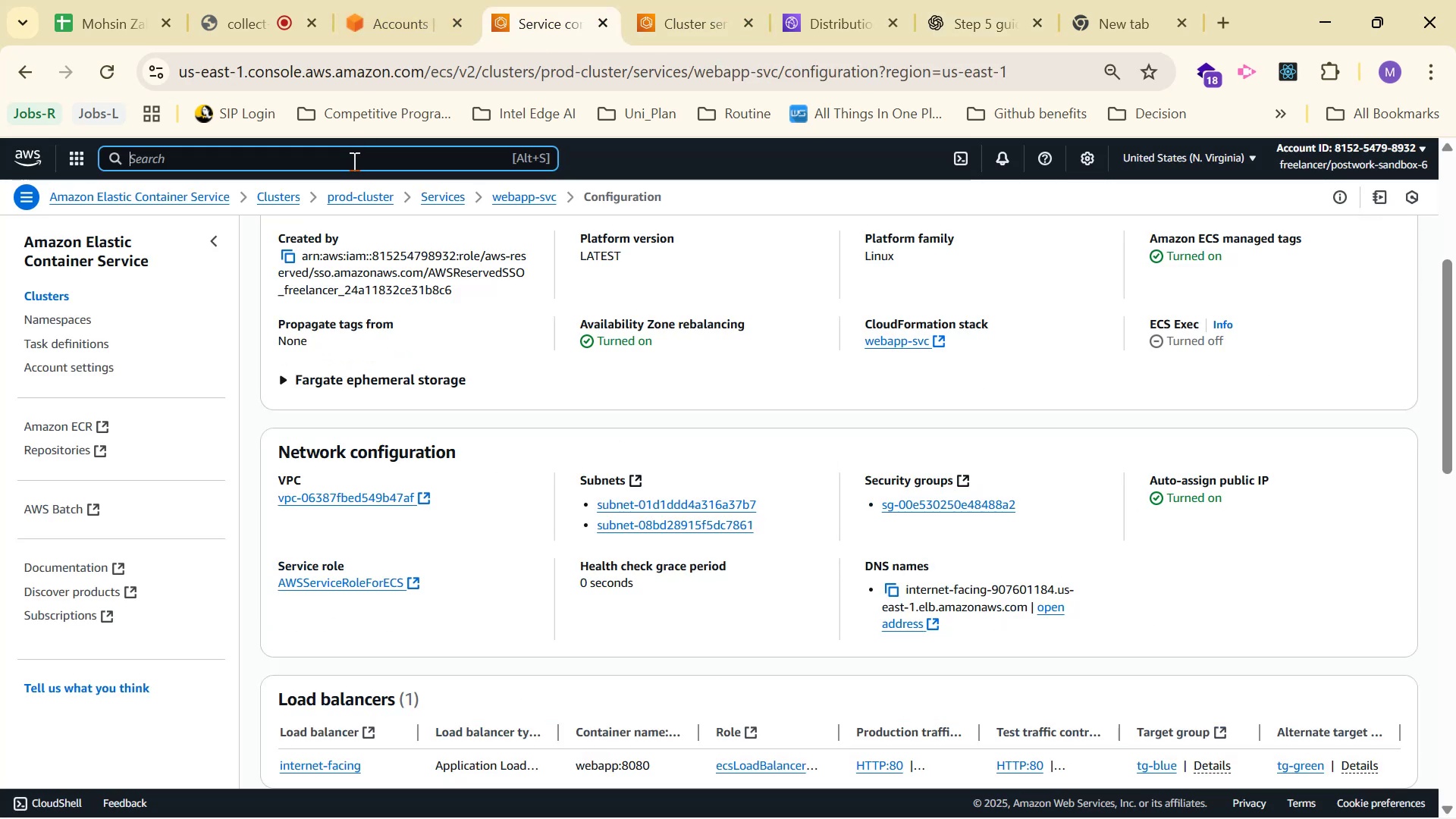 
key(Control+V)
 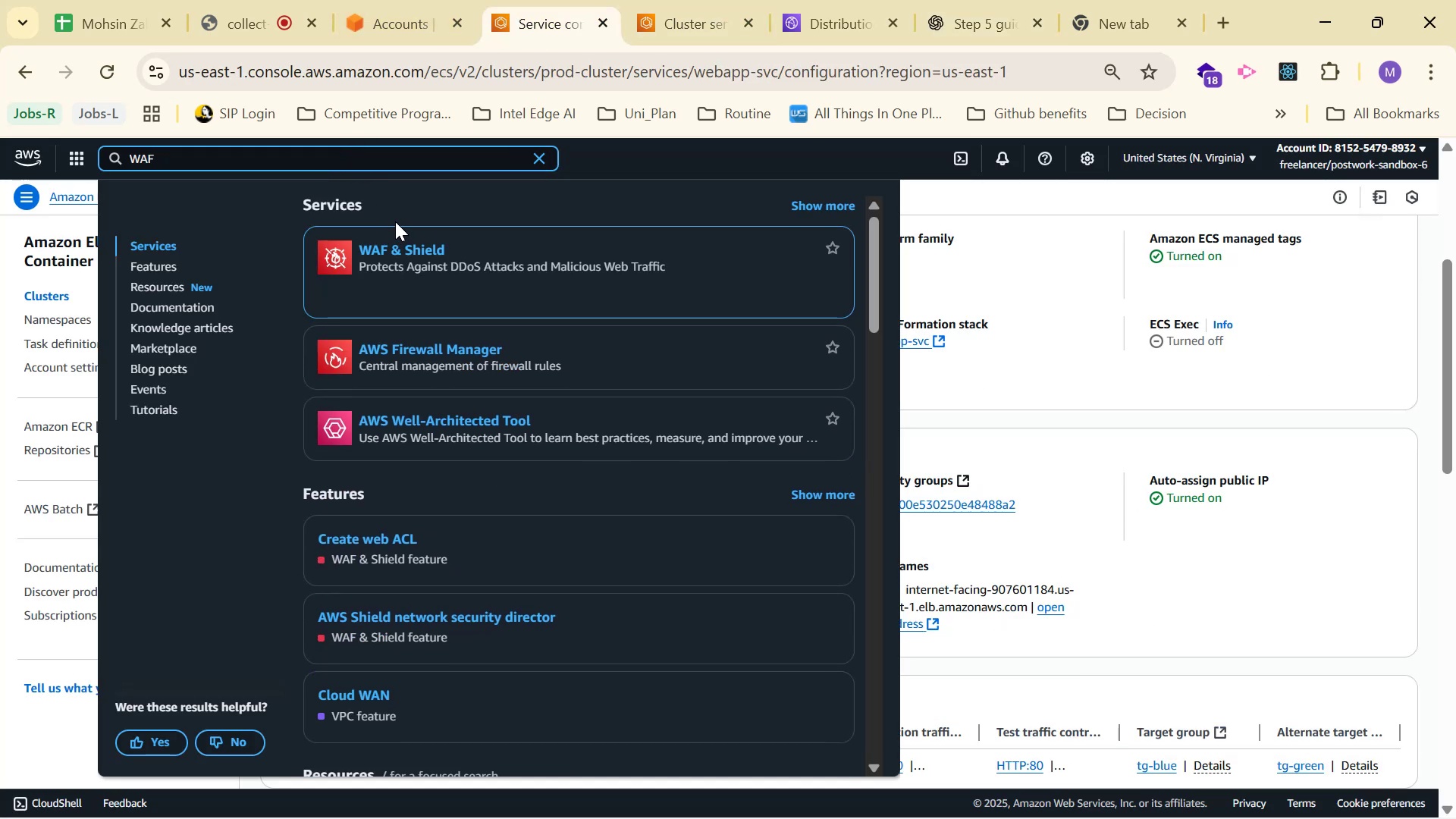 
left_click([419, 255])
 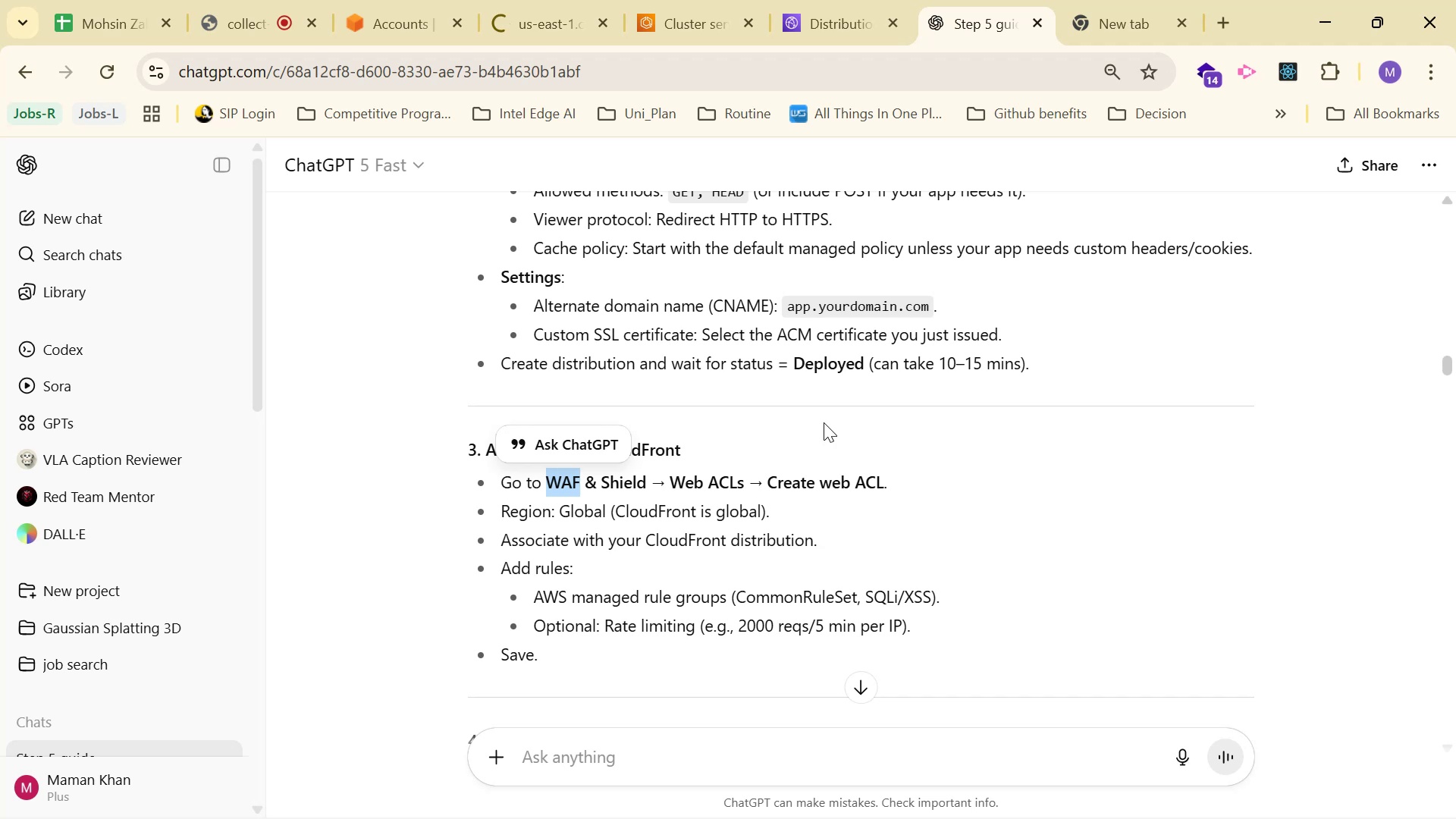 
scroll: coordinate [880, 334], scroll_direction: down, amount: 4.0
 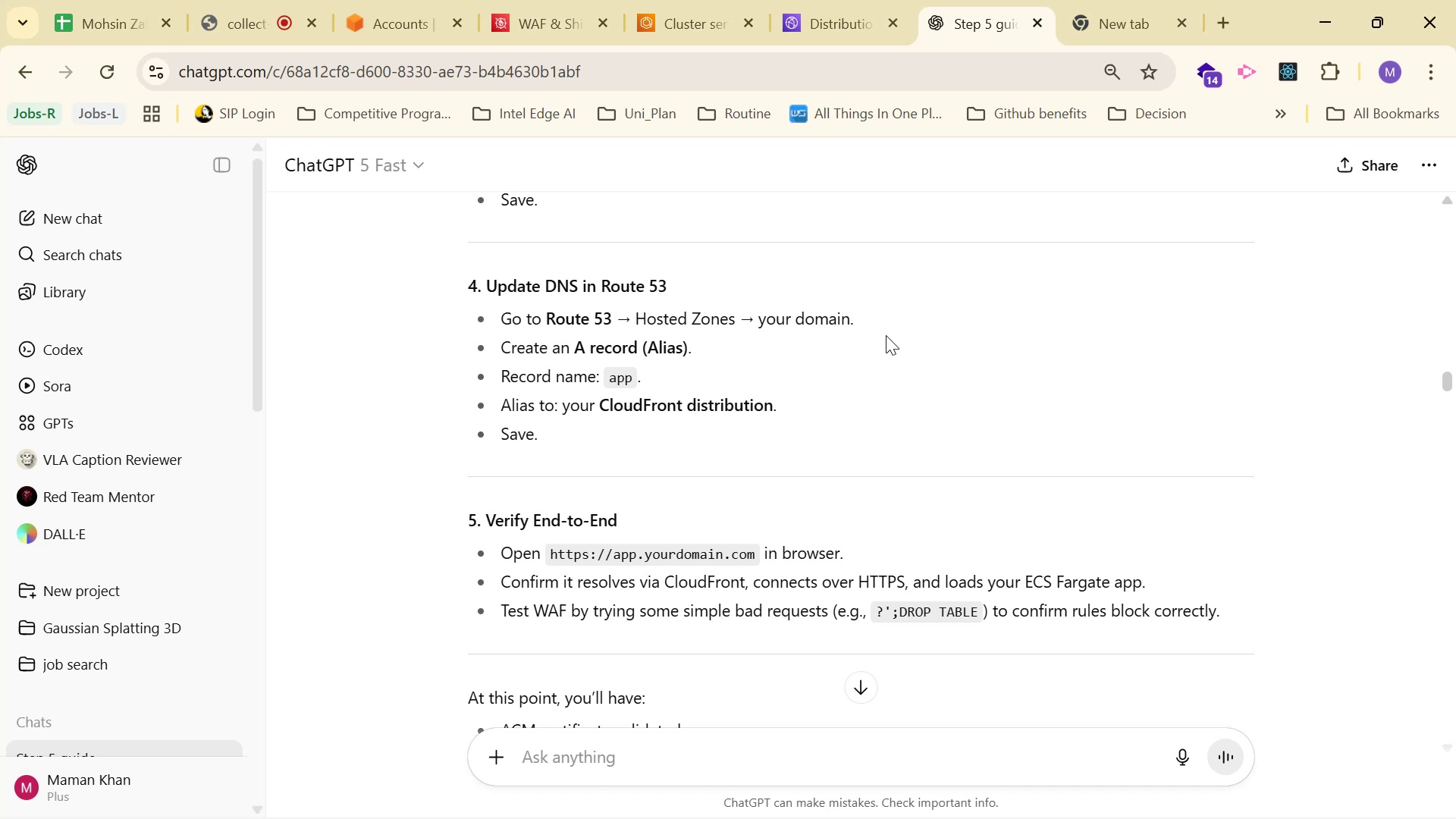 
wait(20.29)
 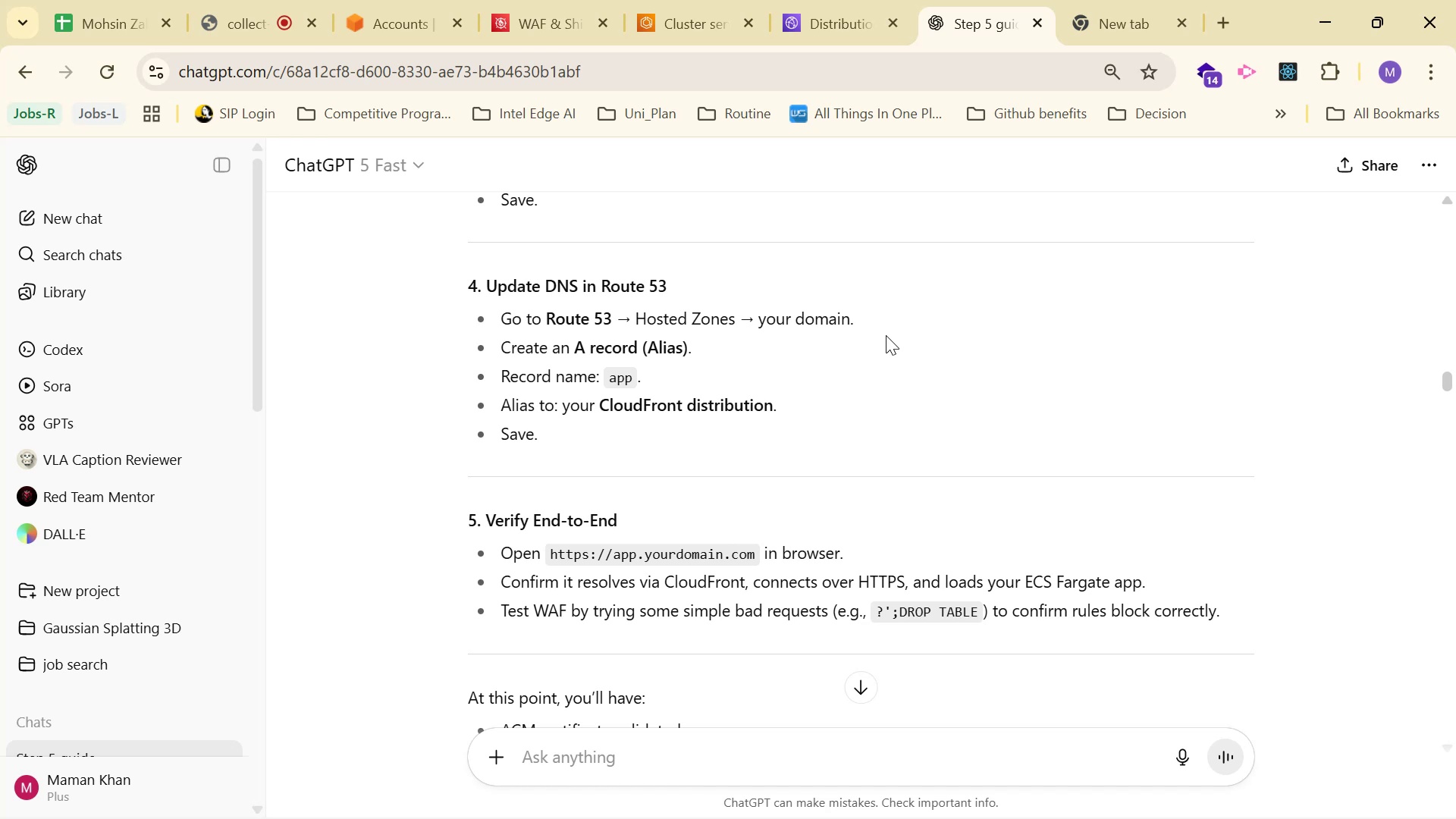 
scroll: coordinate [714, 352], scroll_direction: up, amount: 2.0
 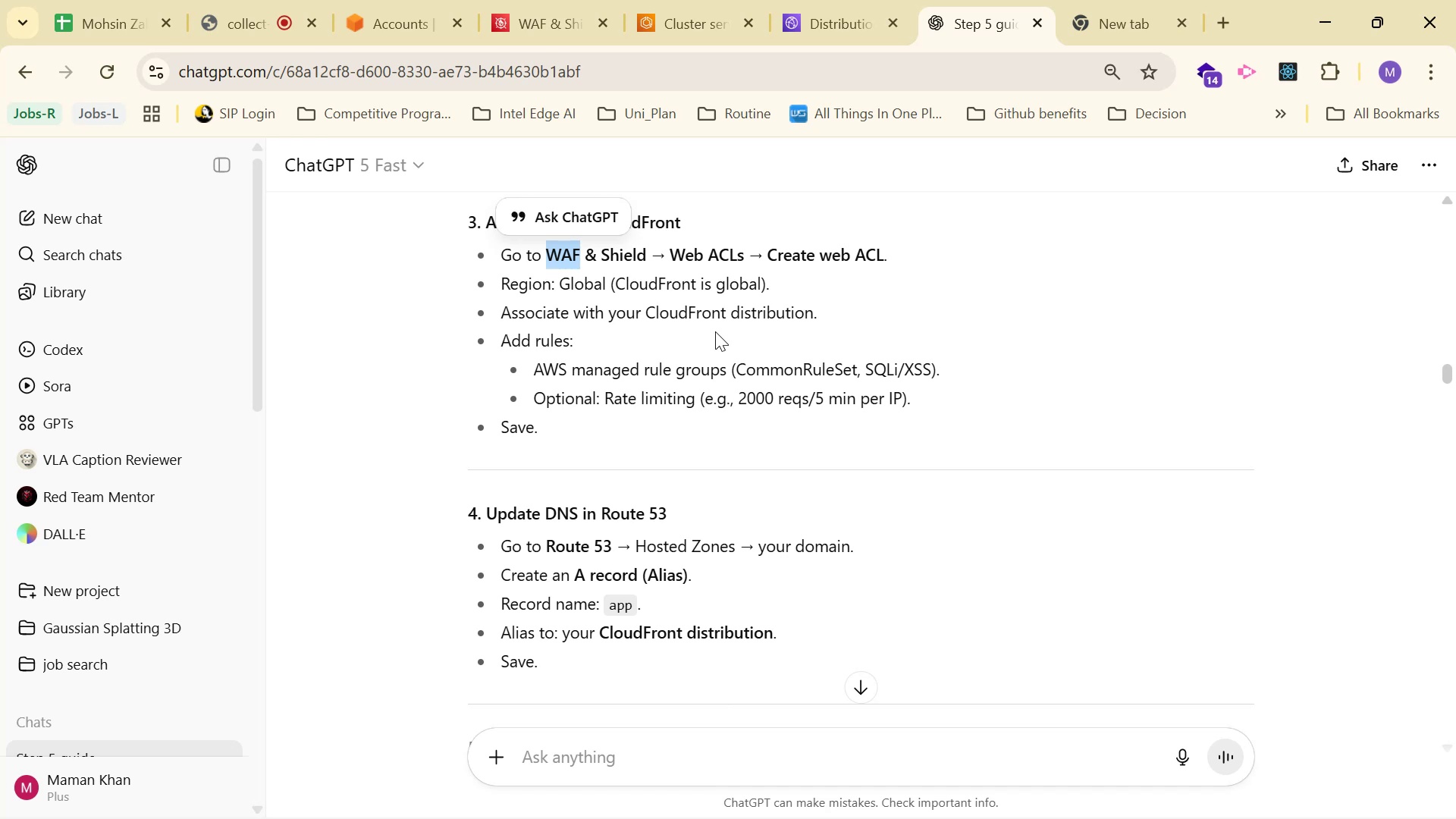 
wait(12.56)
 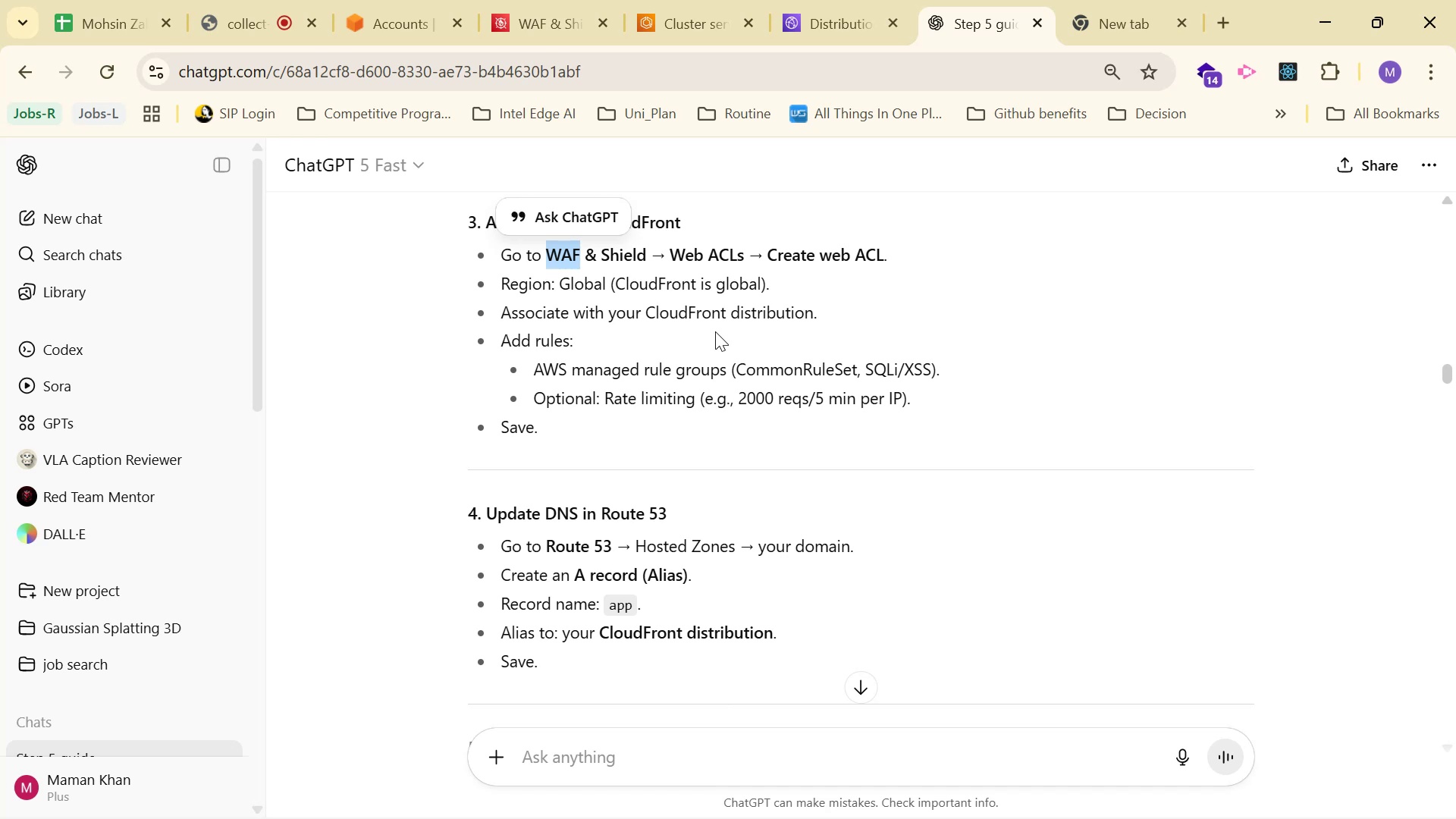 
scroll: coordinate [808, 312], scroll_direction: none, amount: 0.0
 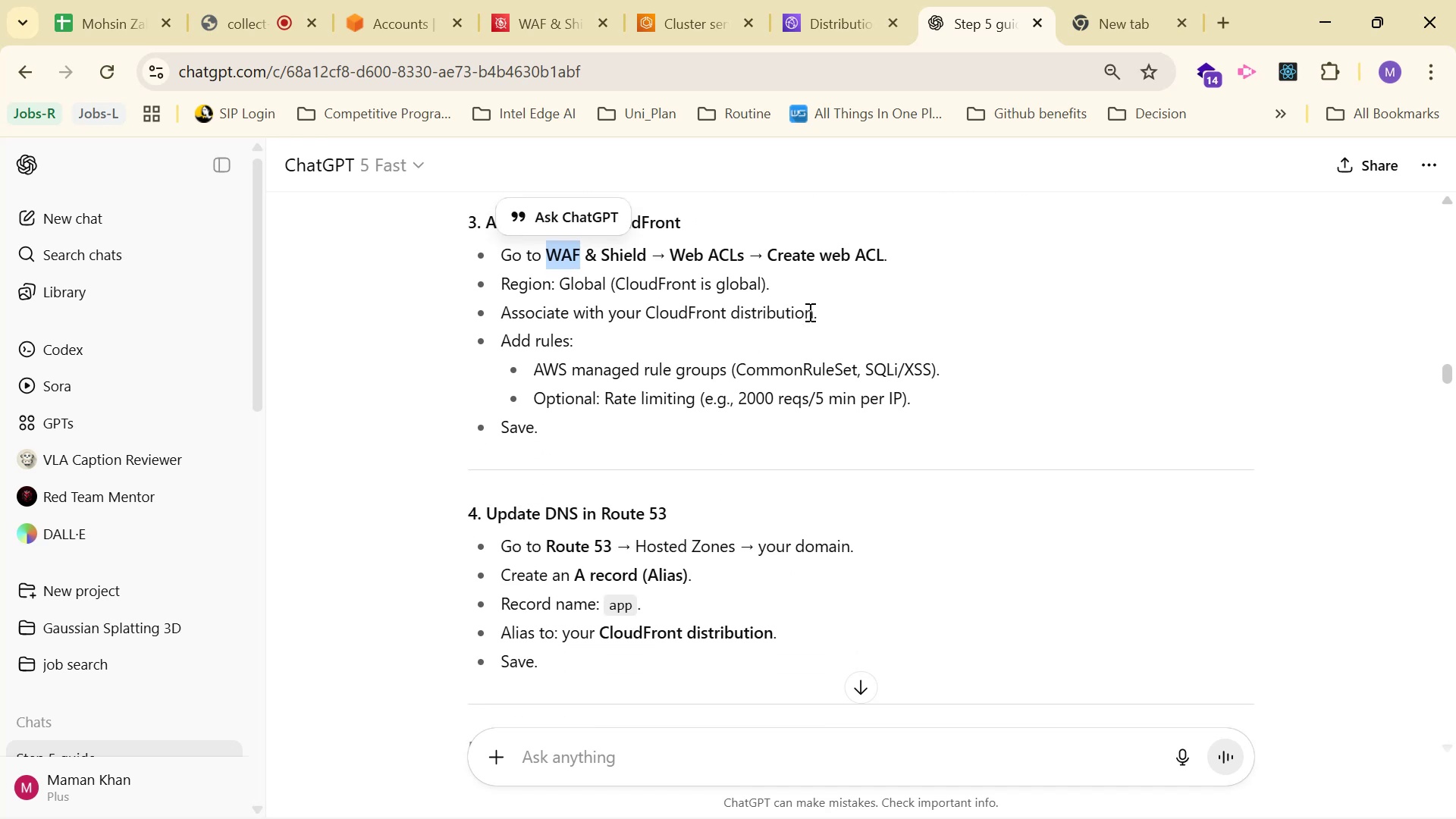 
scroll: coordinate [809, 312], scroll_direction: up, amount: 1.0
 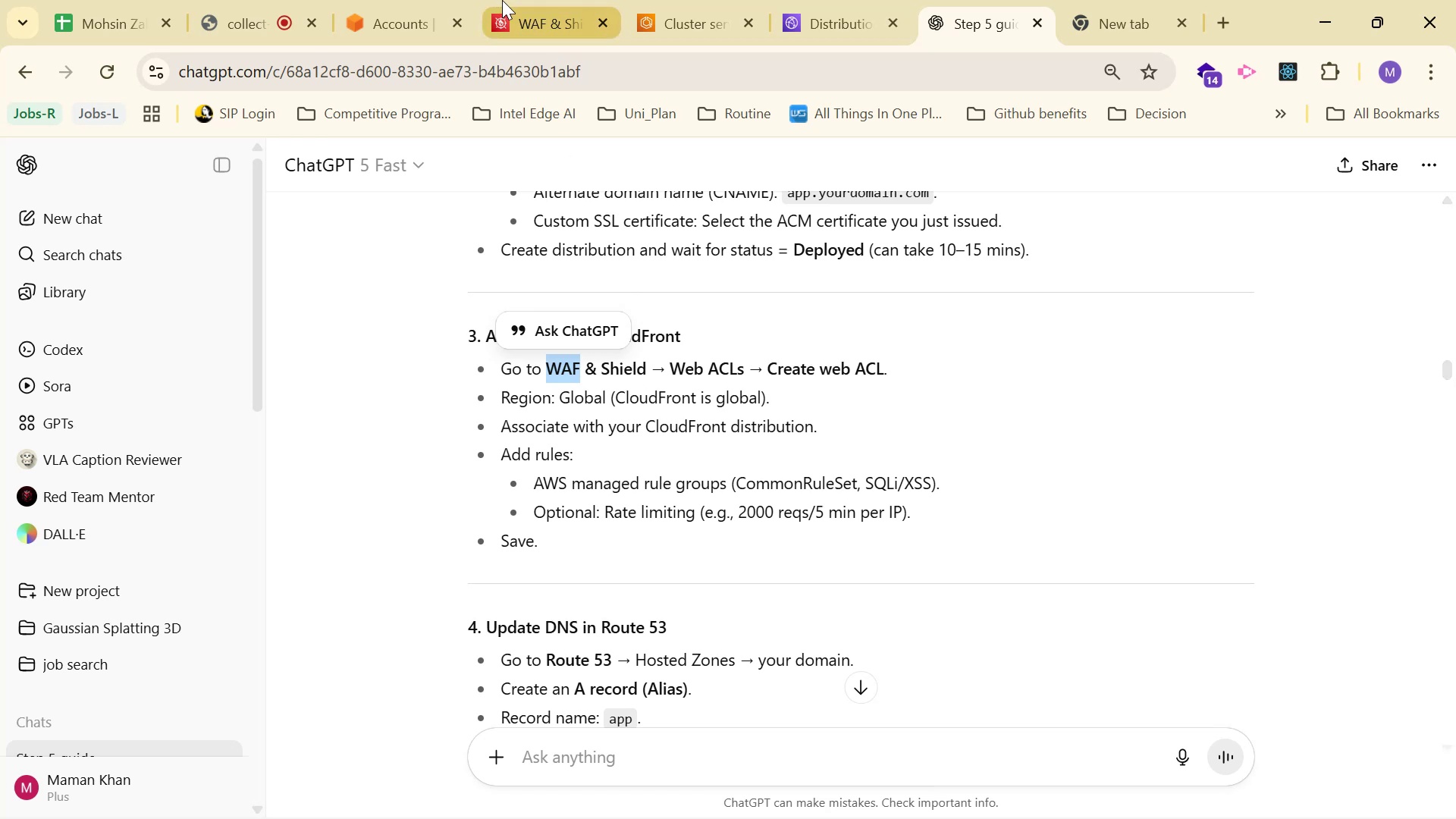 
left_click([503, 0])
 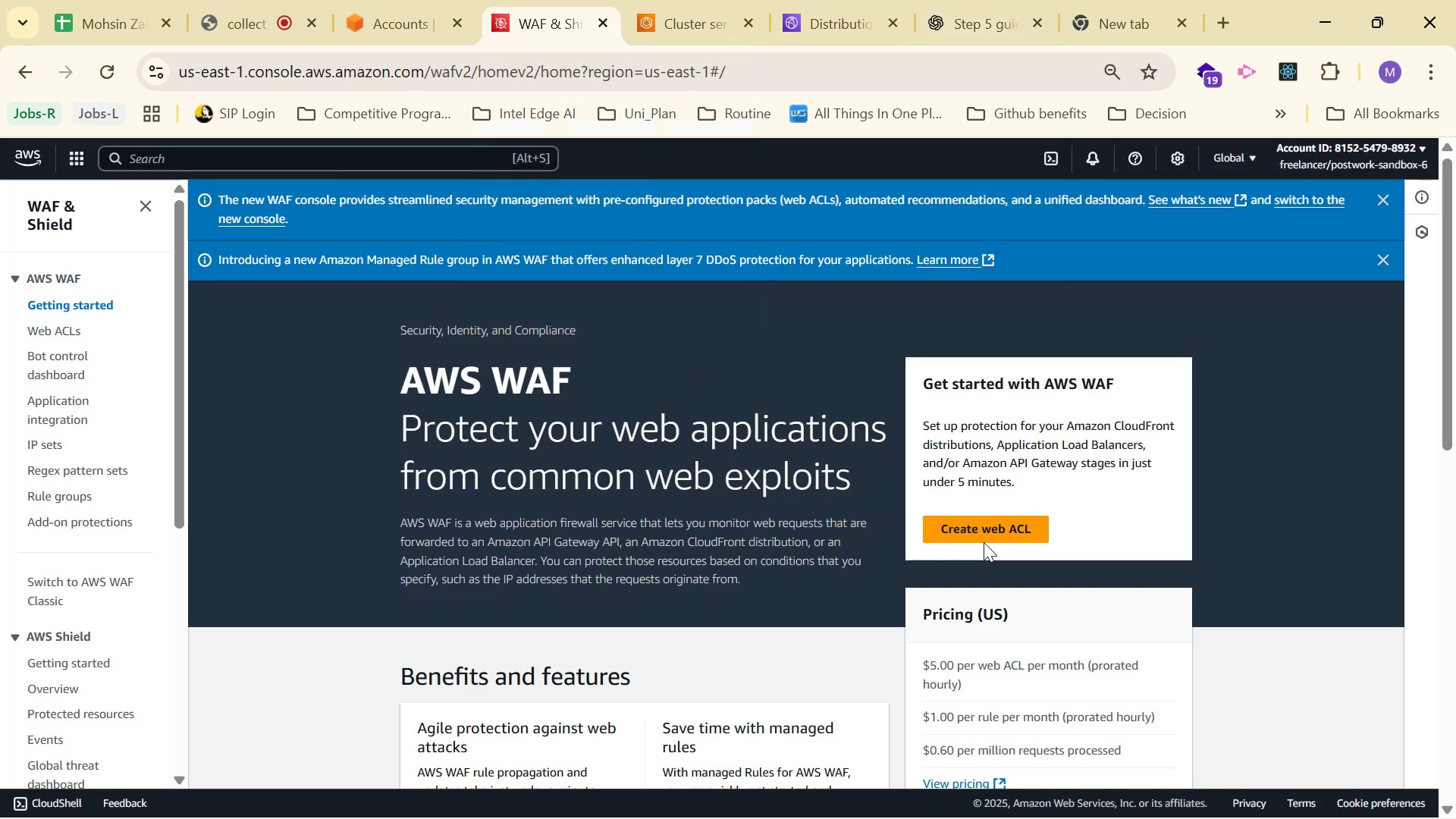 
left_click([987, 530])
 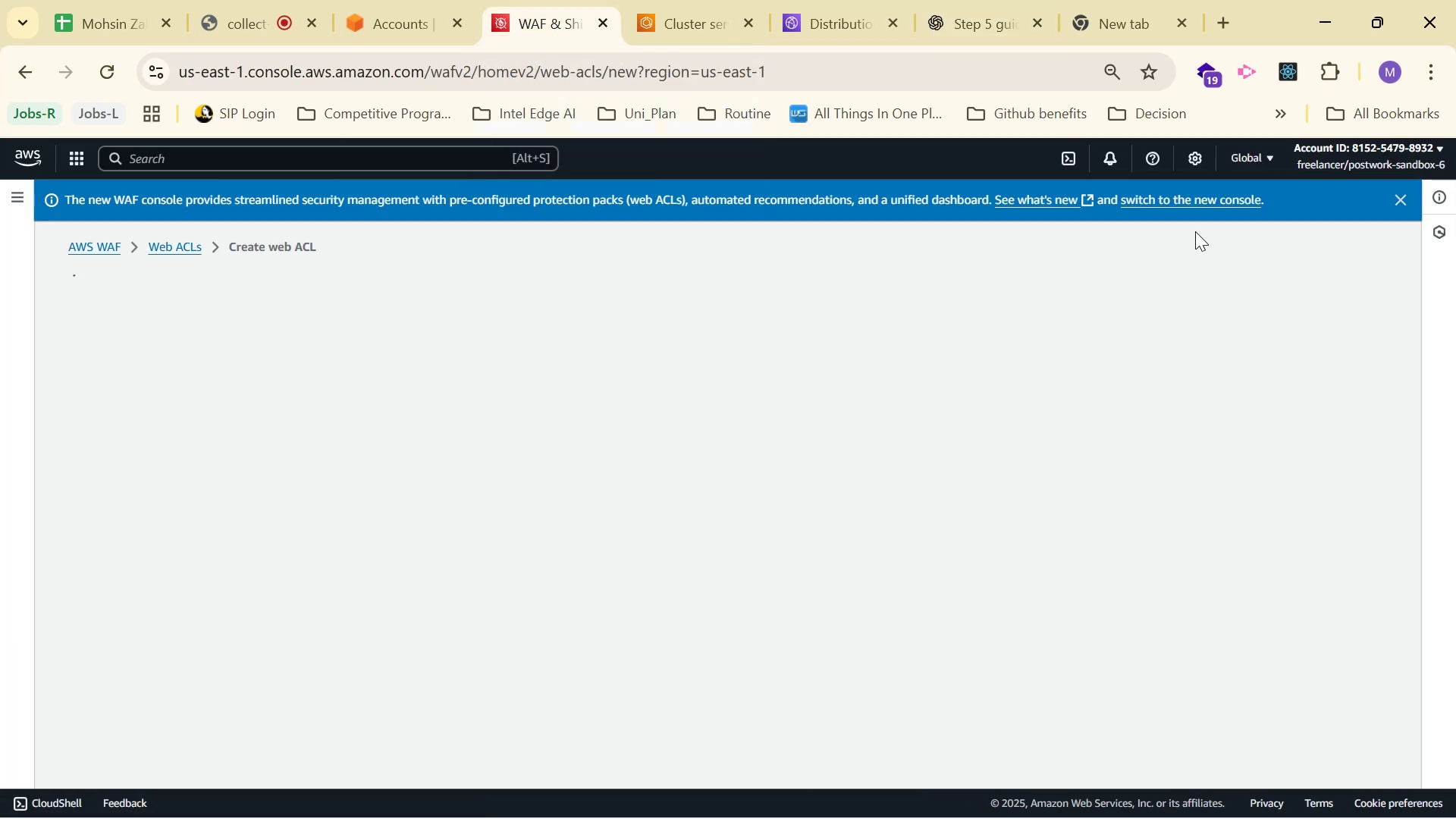 
mouse_move([1237, 167])
 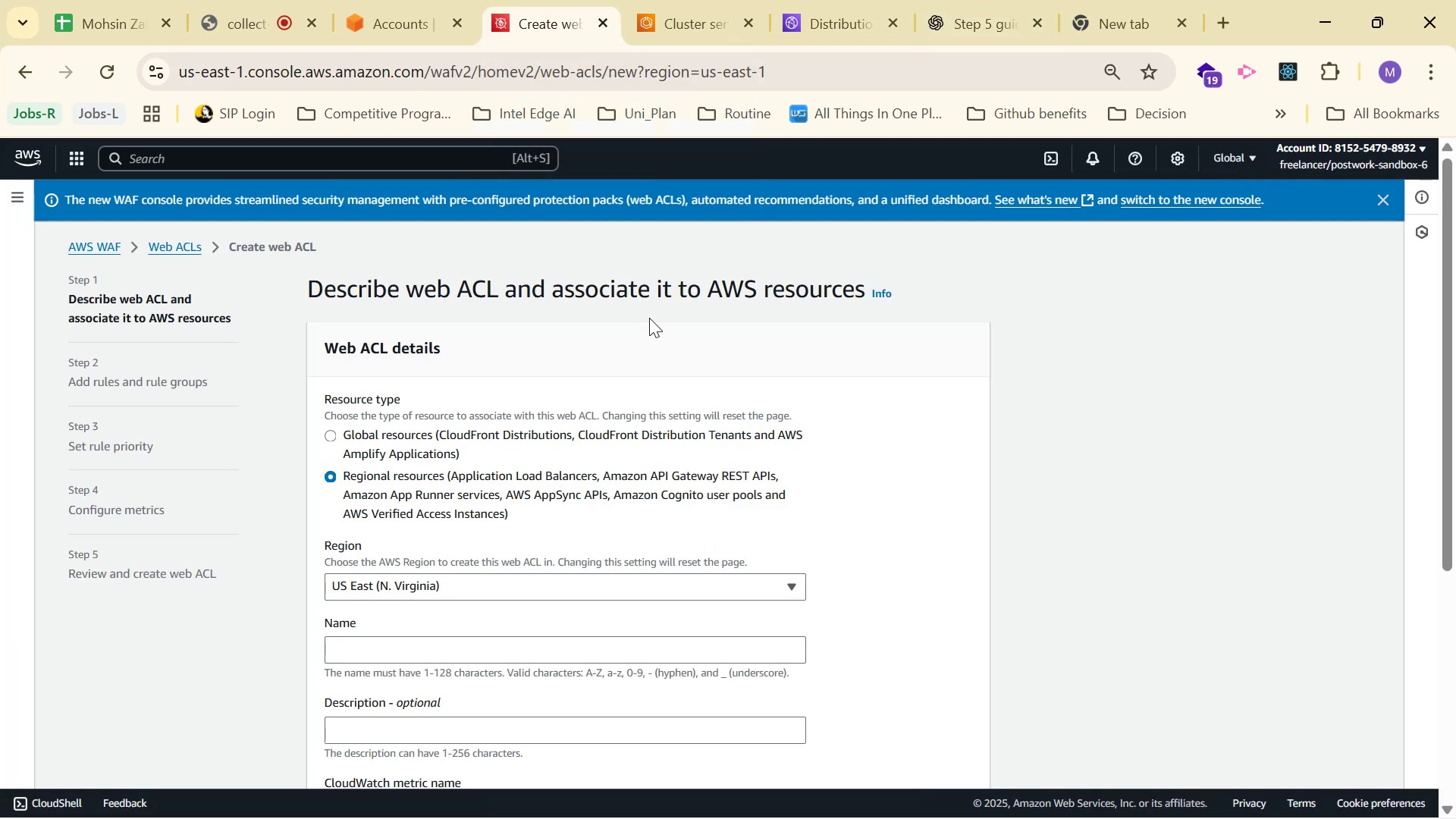 
scroll: coordinate [661, 315], scroll_direction: down, amount: 1.0
 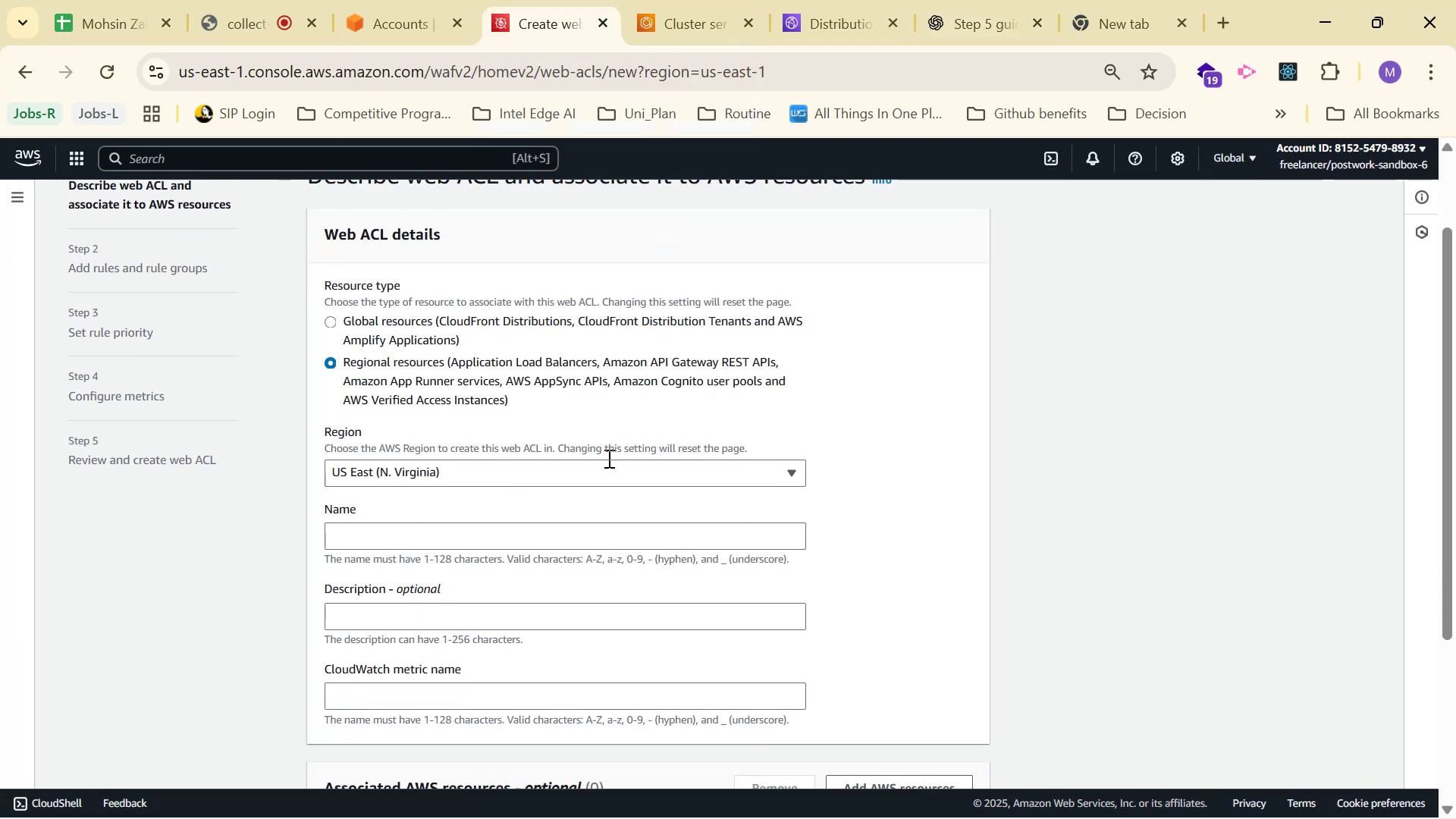 
left_click([602, 477])
 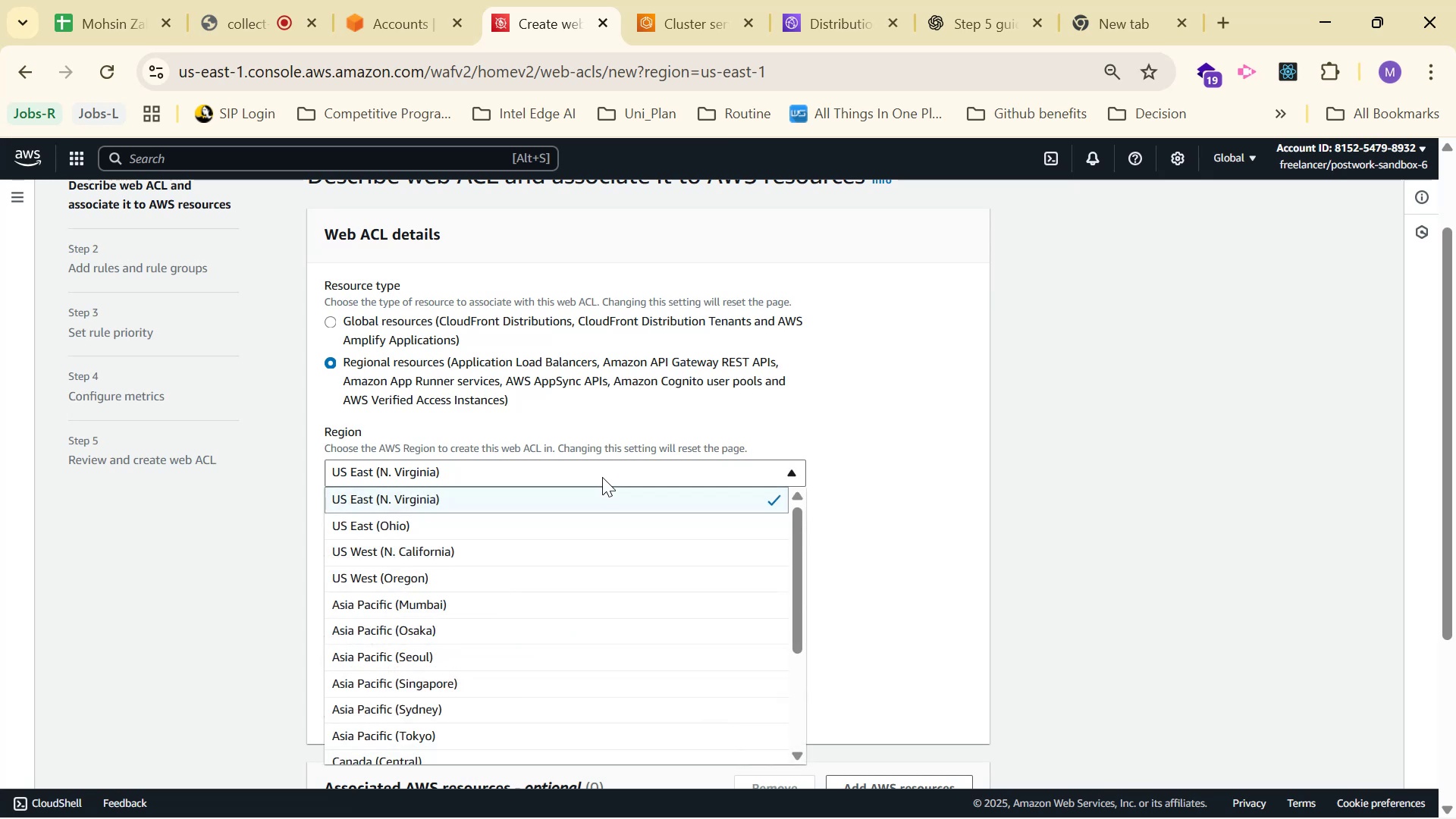 
left_click([602, 477])
 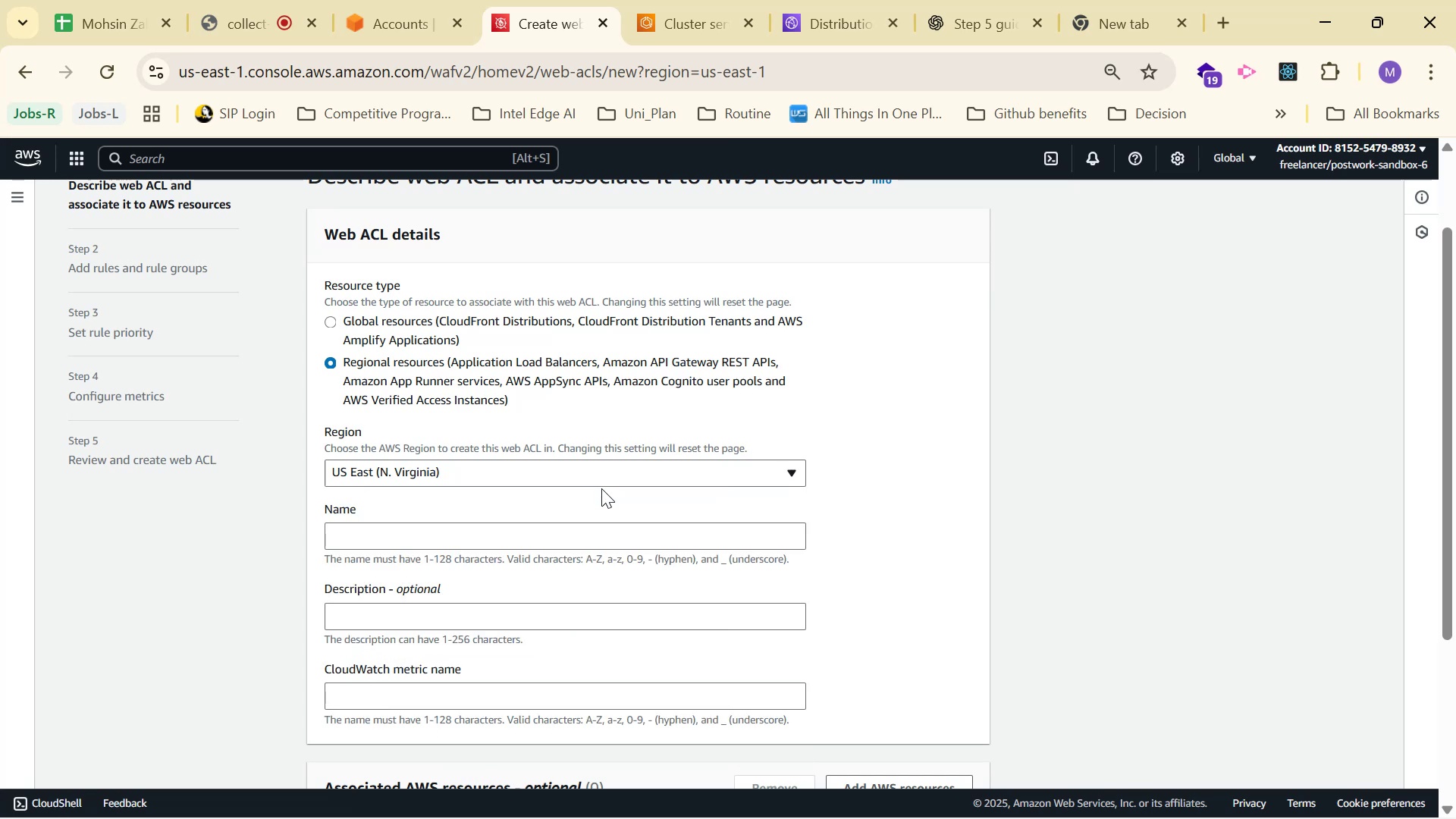 
scroll: coordinate [613, 488], scroll_direction: down, amount: 1.0
 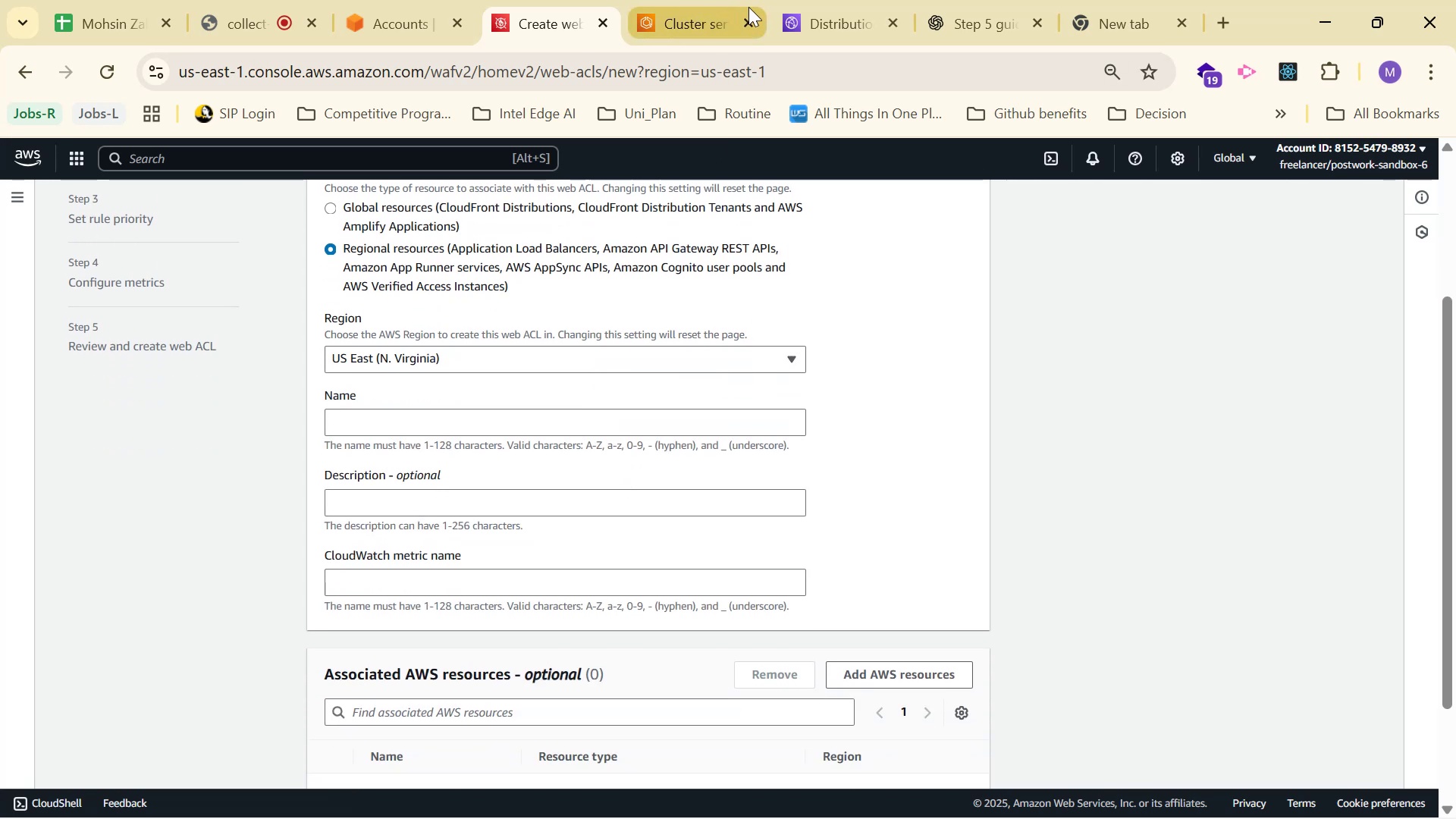 
left_click([808, 1])
 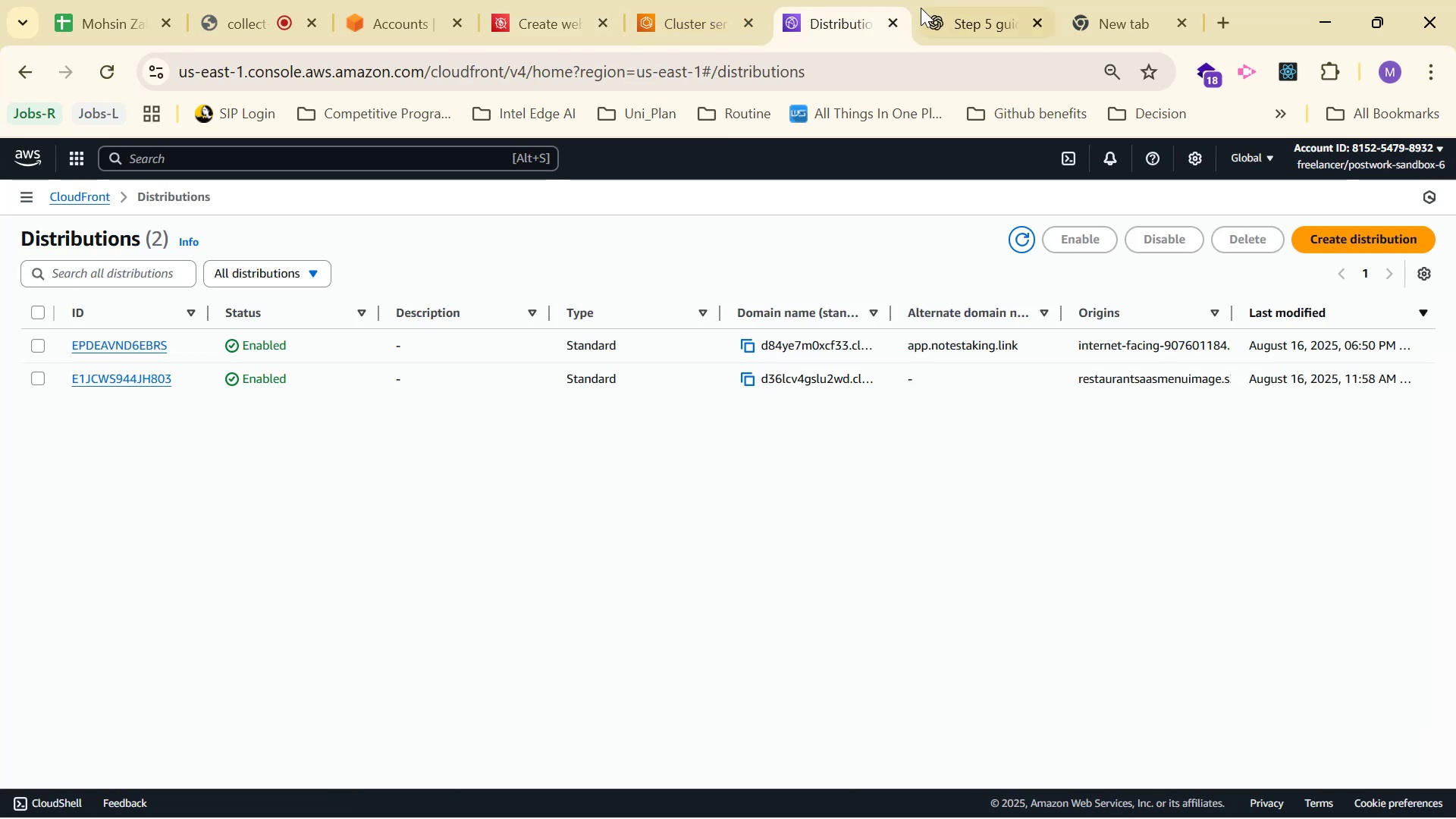 
left_click([927, 5])
 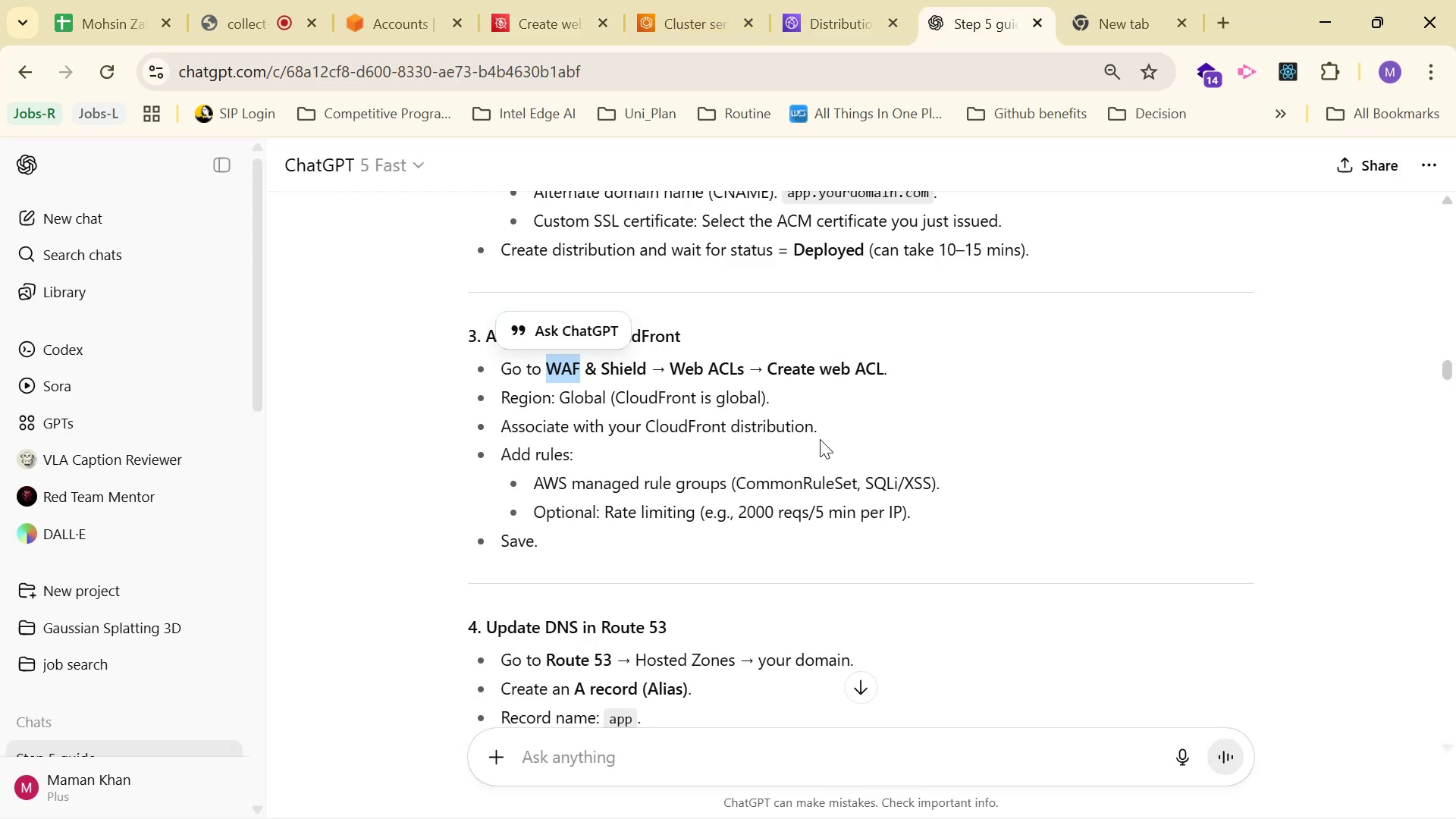 
wait(9.78)
 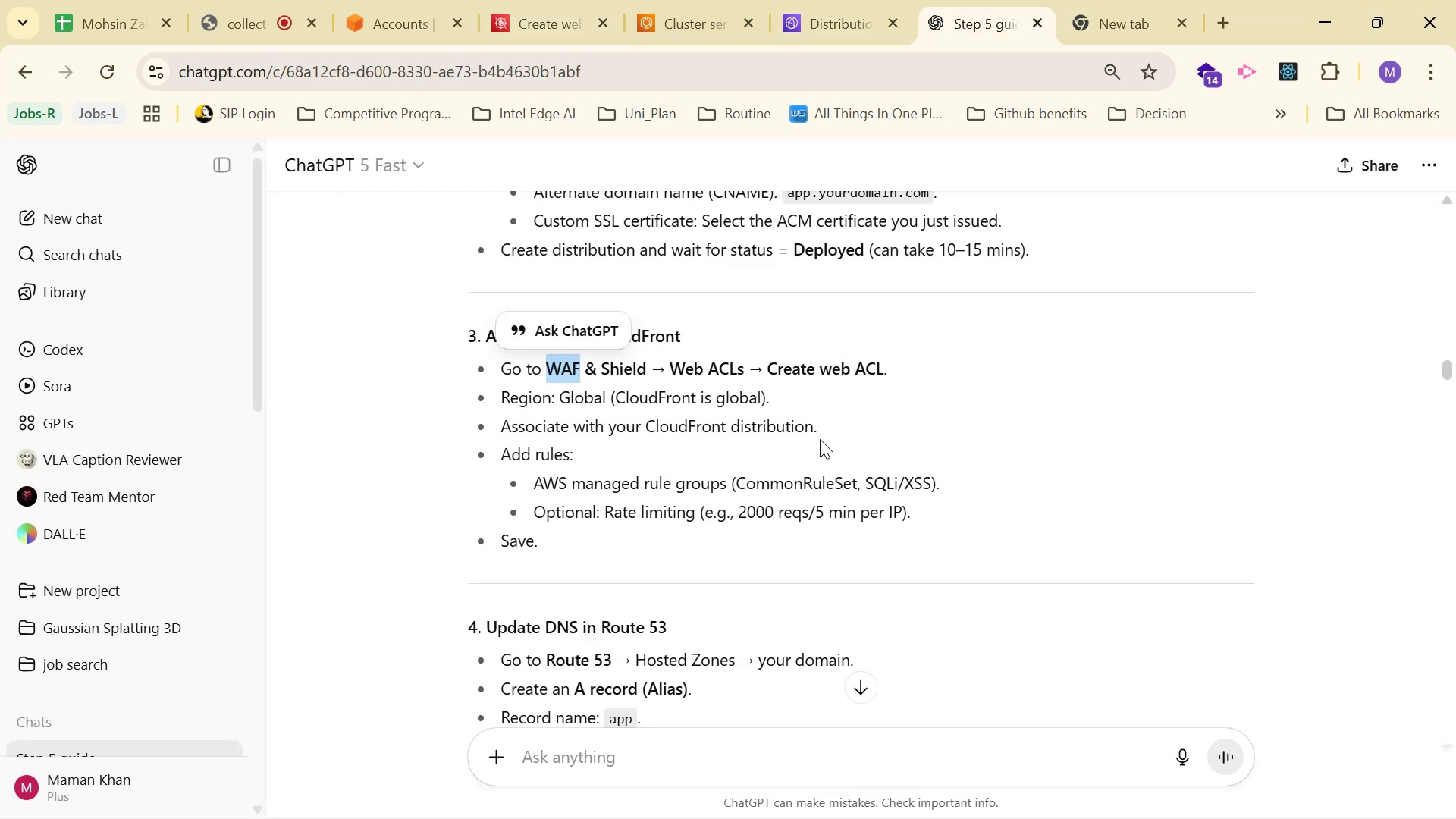 
left_click([668, 22])
 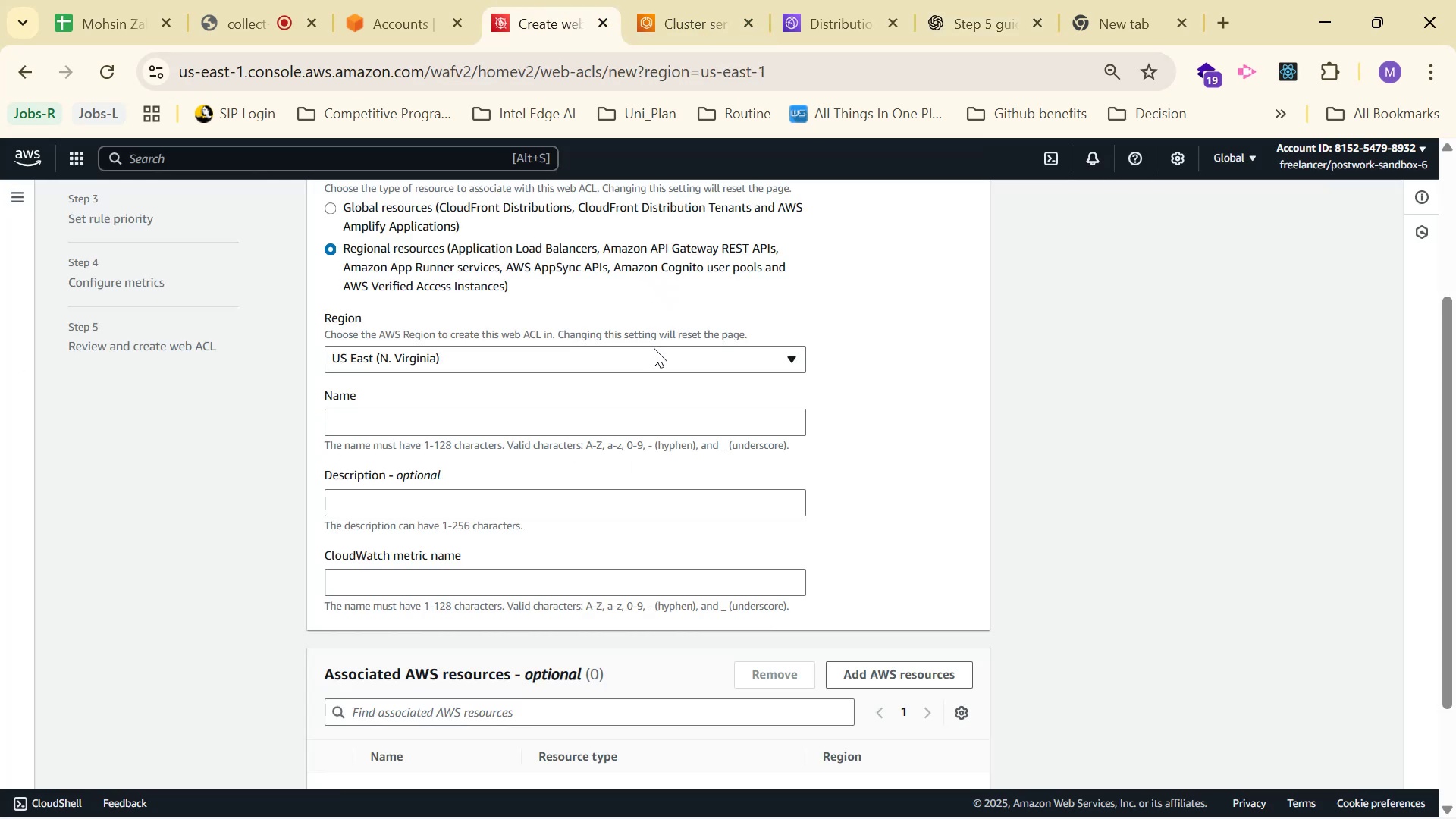 
wait(5.57)
 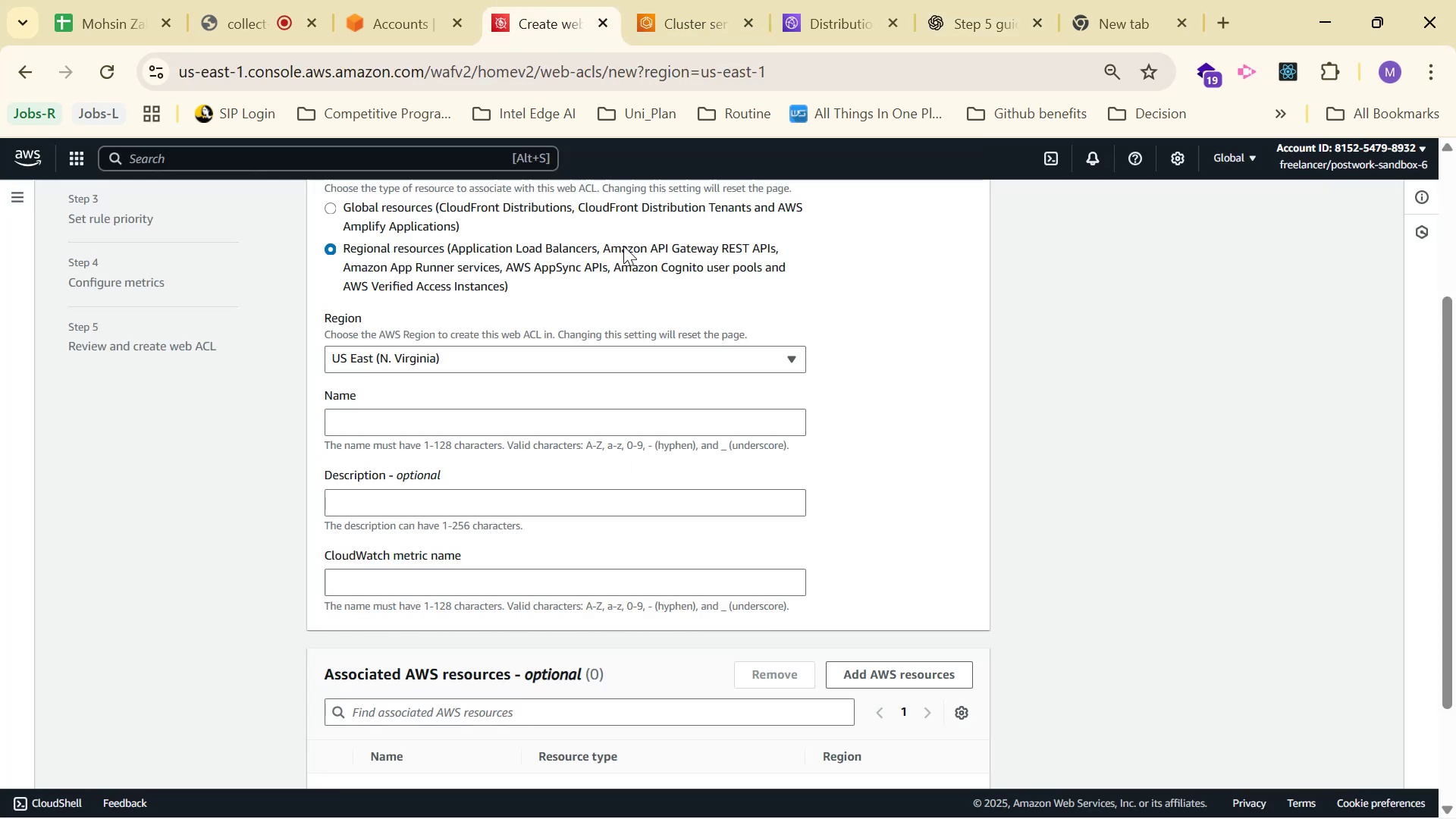 
left_click([626, 416])
 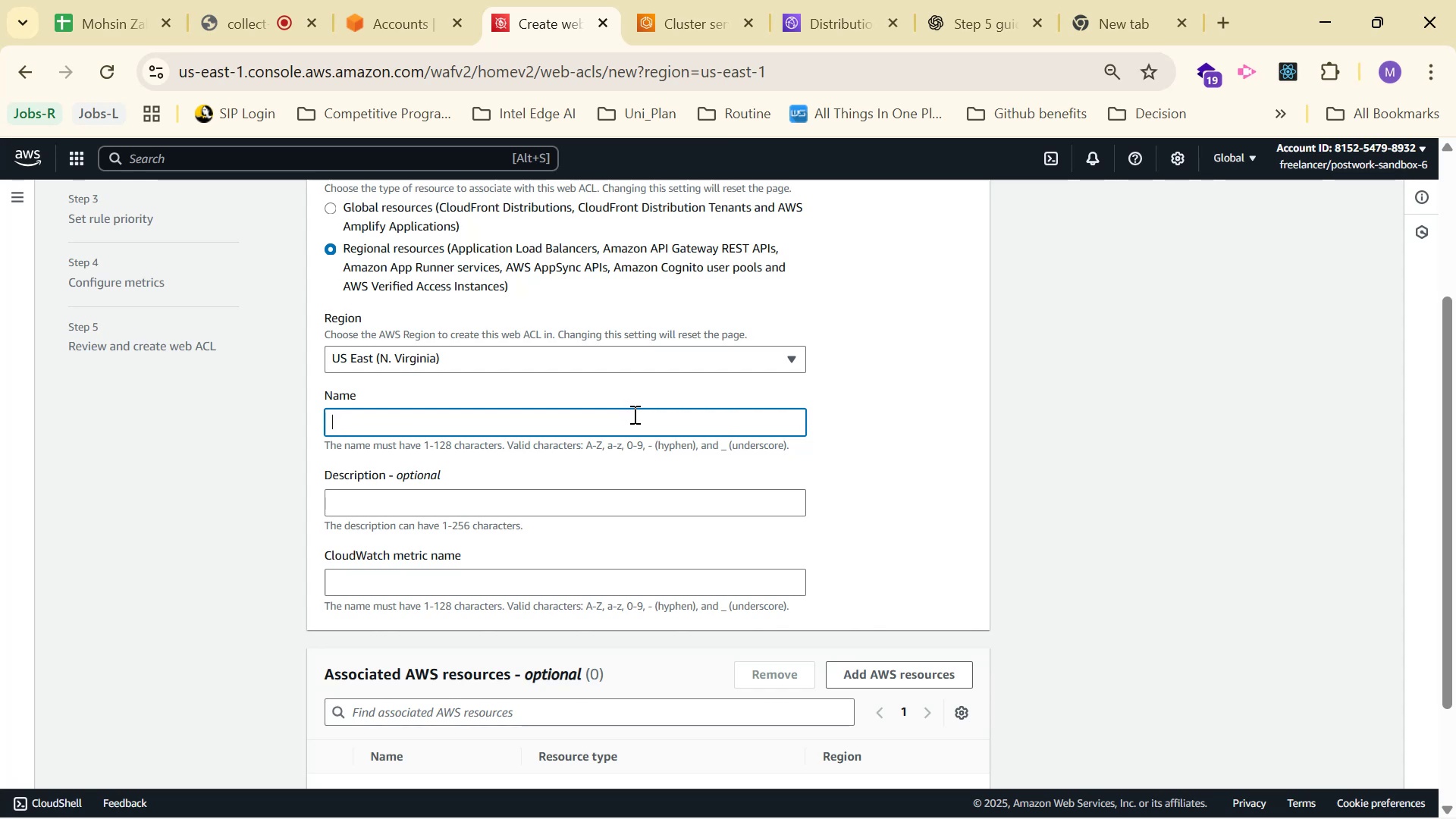 
wait(5.44)
 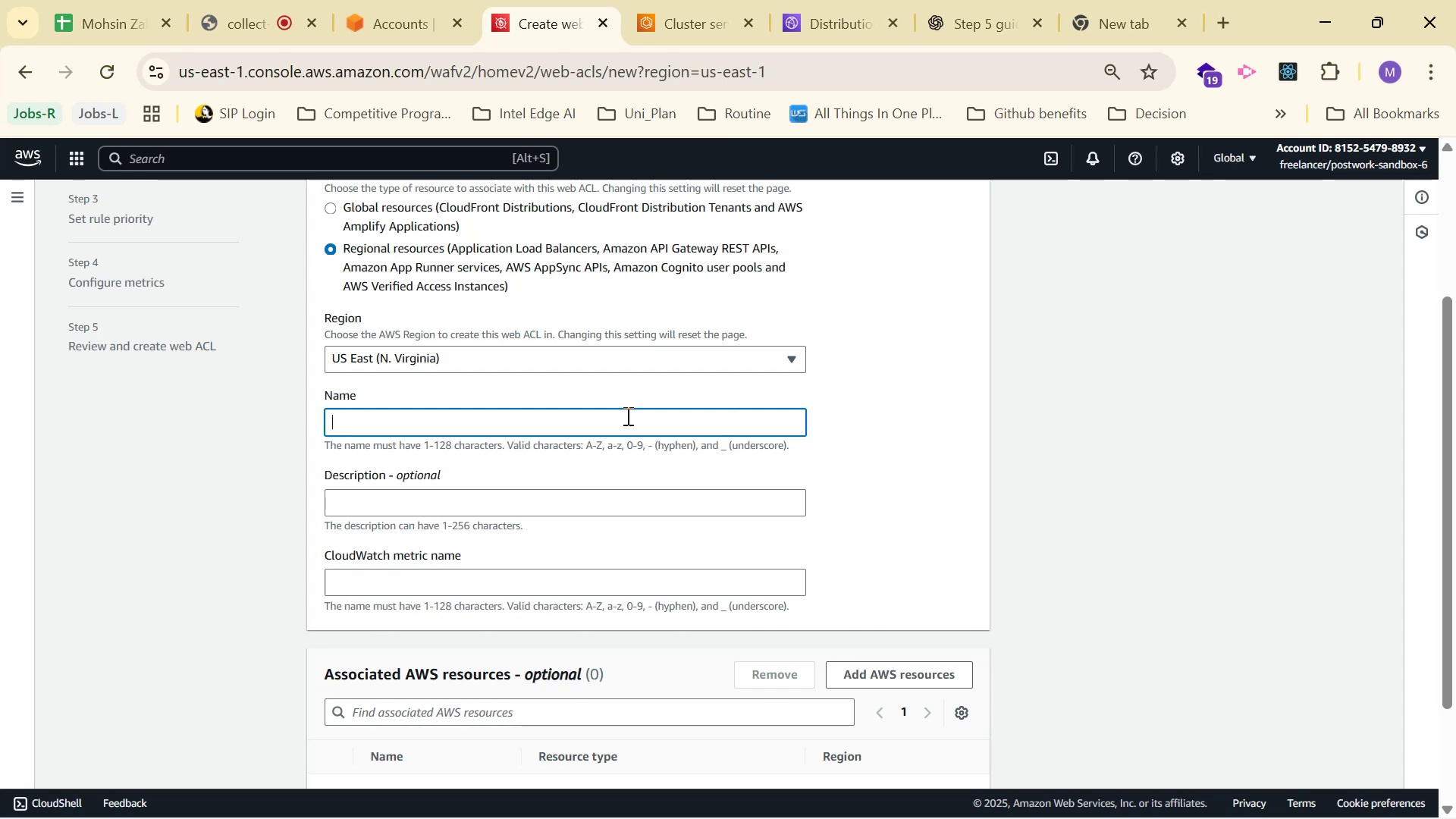 
type(prod-waf)
 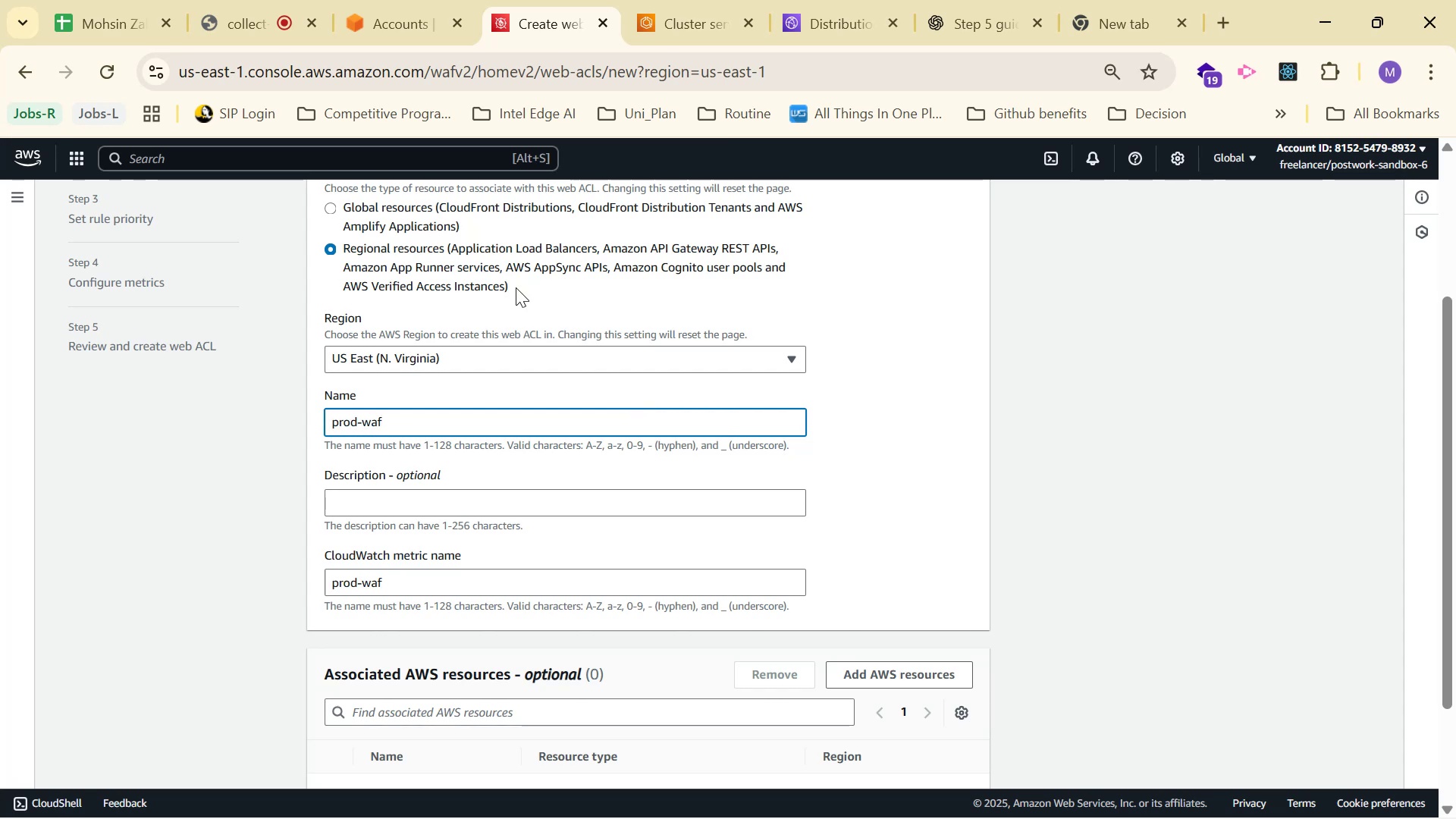 
scroll: coordinate [826, 336], scroll_direction: down, amount: 2.0
 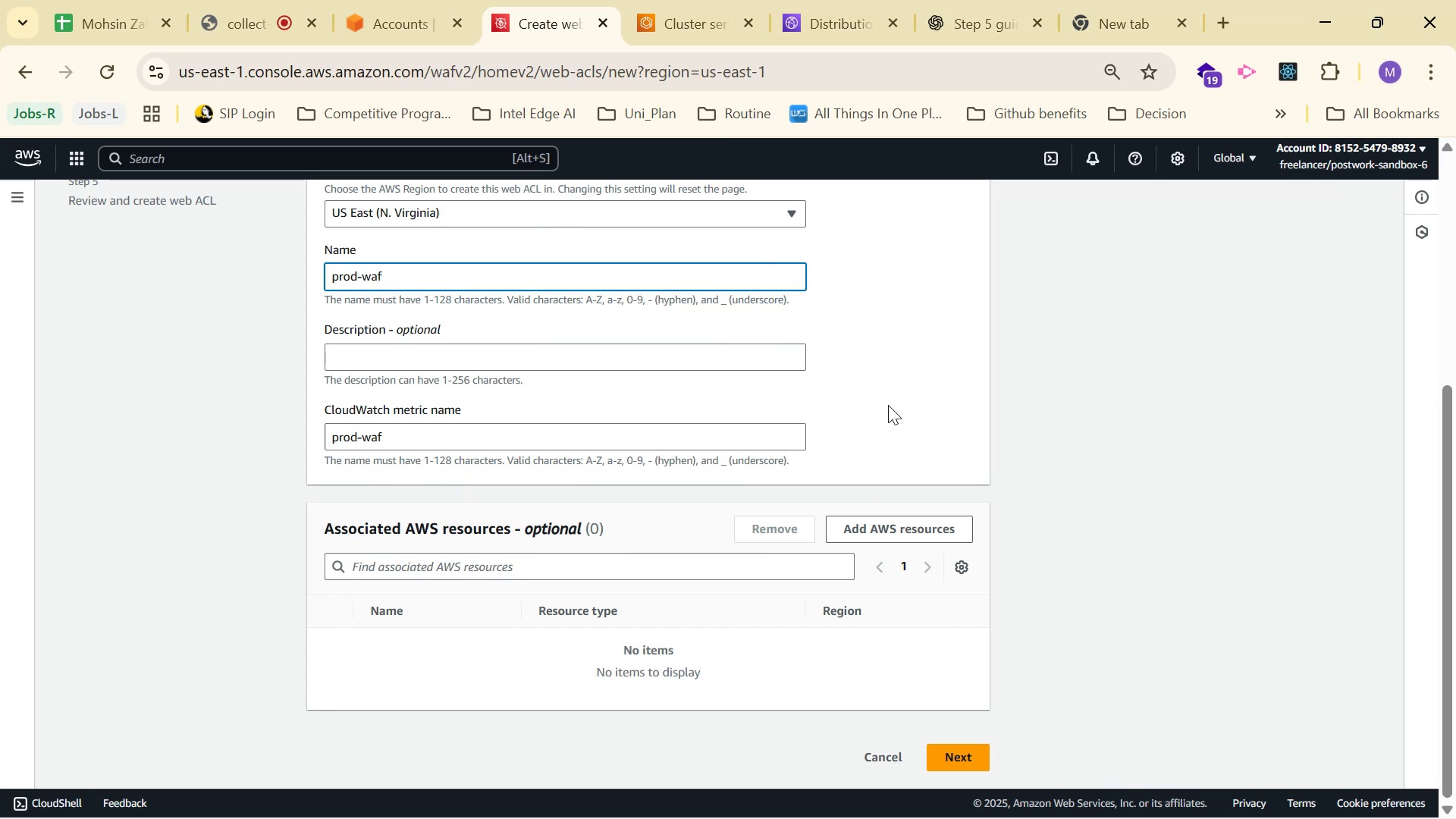 
scroll: coordinate [914, 518], scroll_direction: up, amount: 3.0
 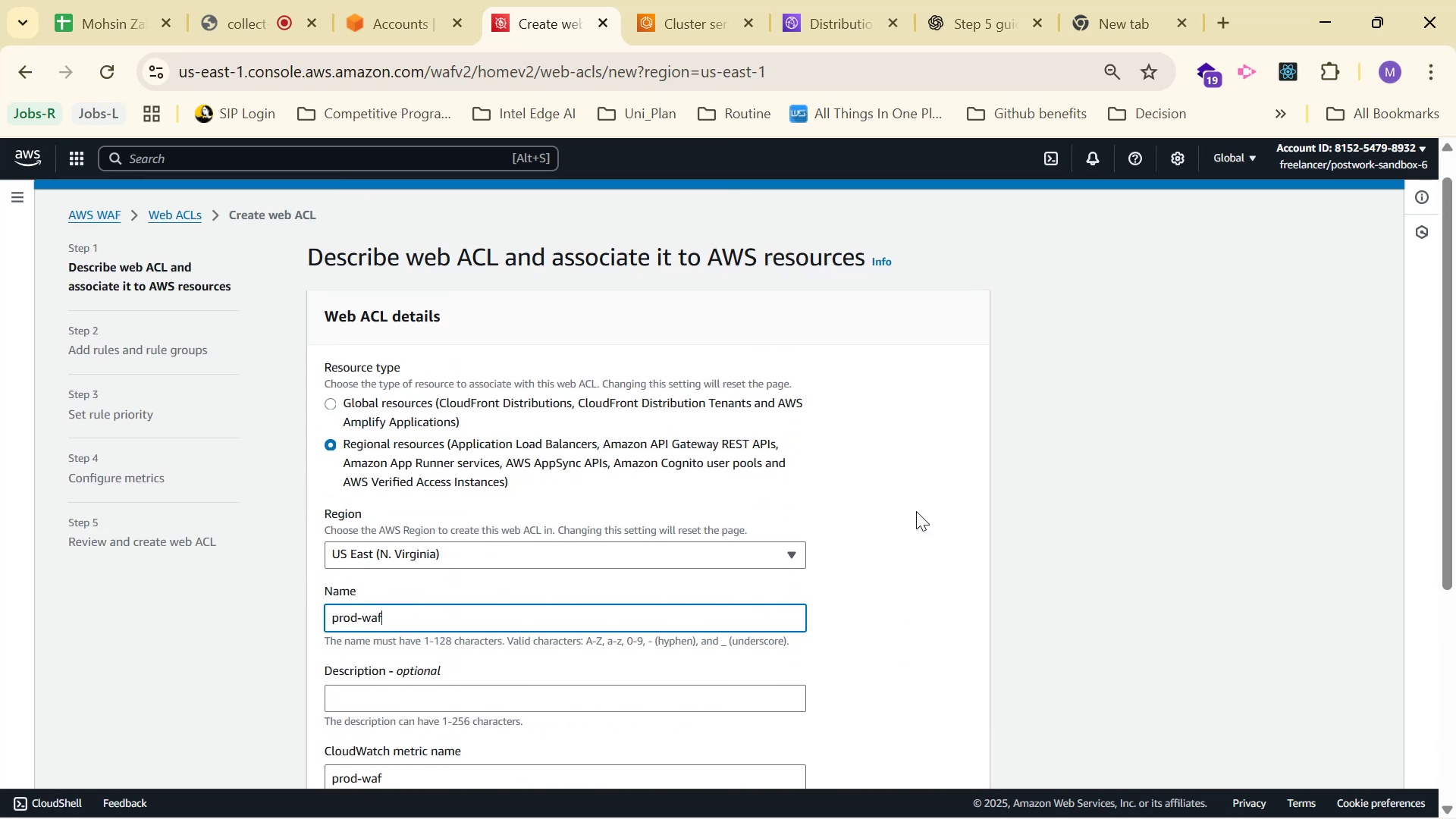 
scroll: coordinate [916, 520], scroll_direction: down, amount: 5.0
 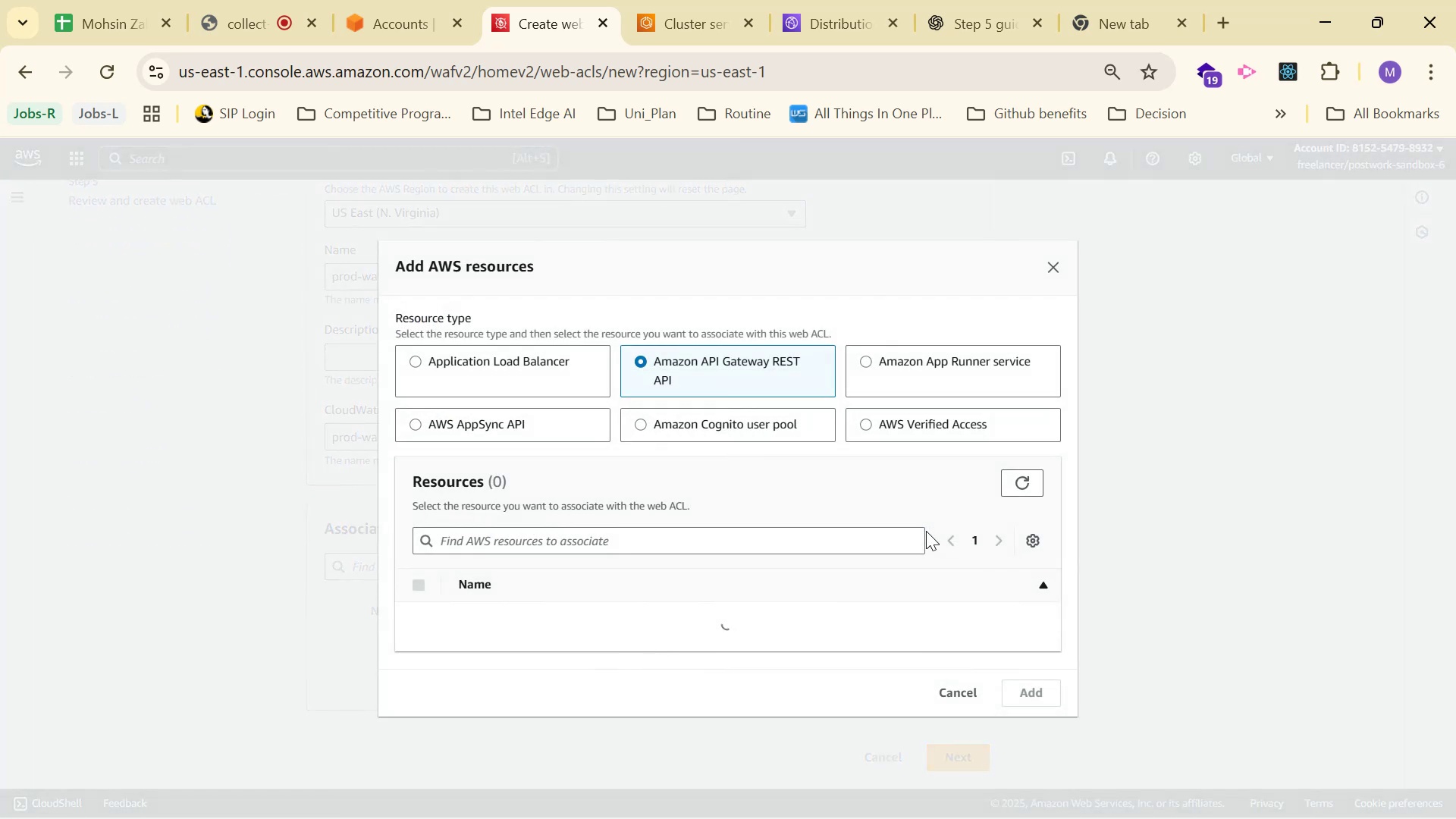 
mouse_move([807, 479])
 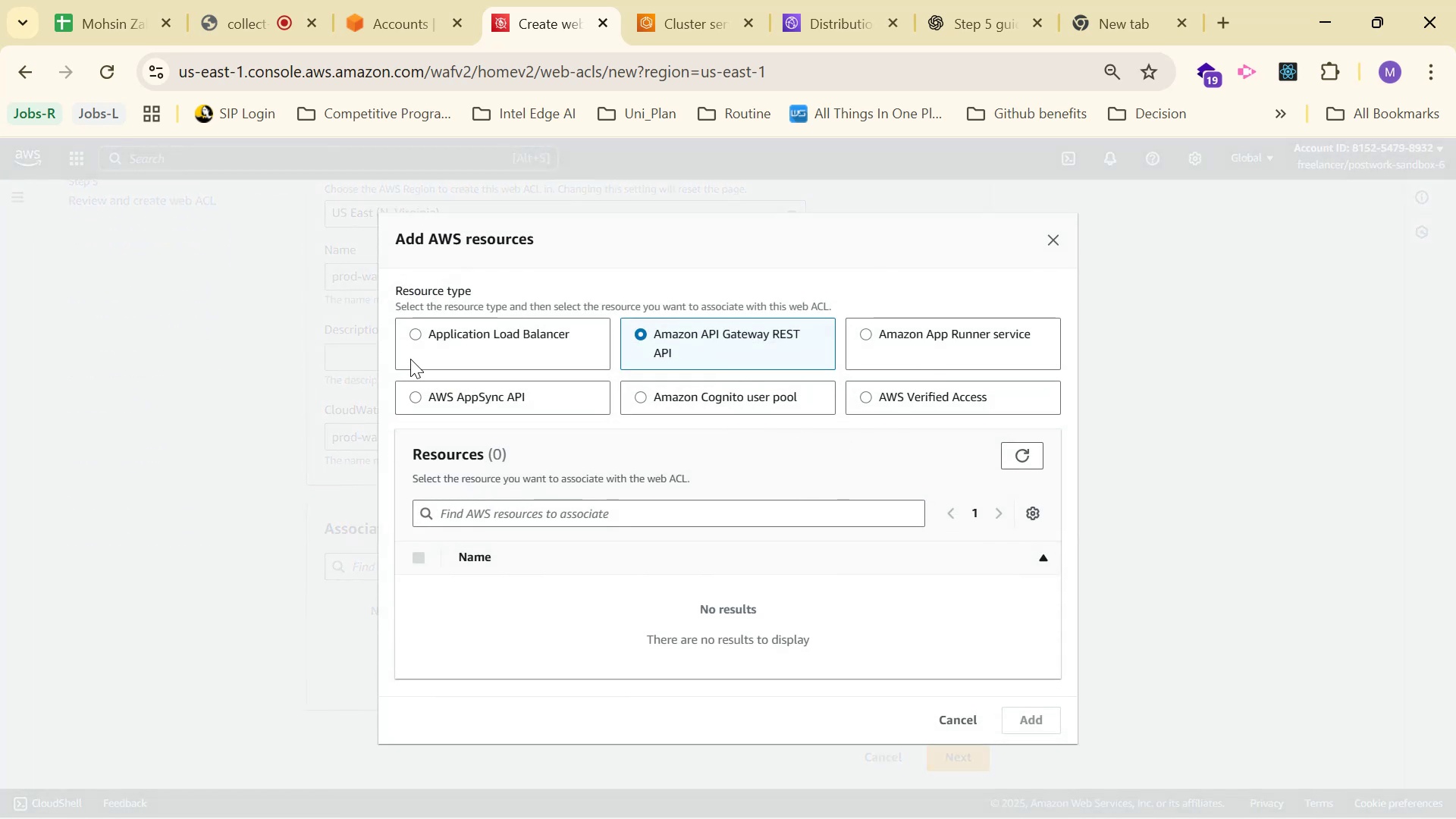 
left_click([438, 330])
 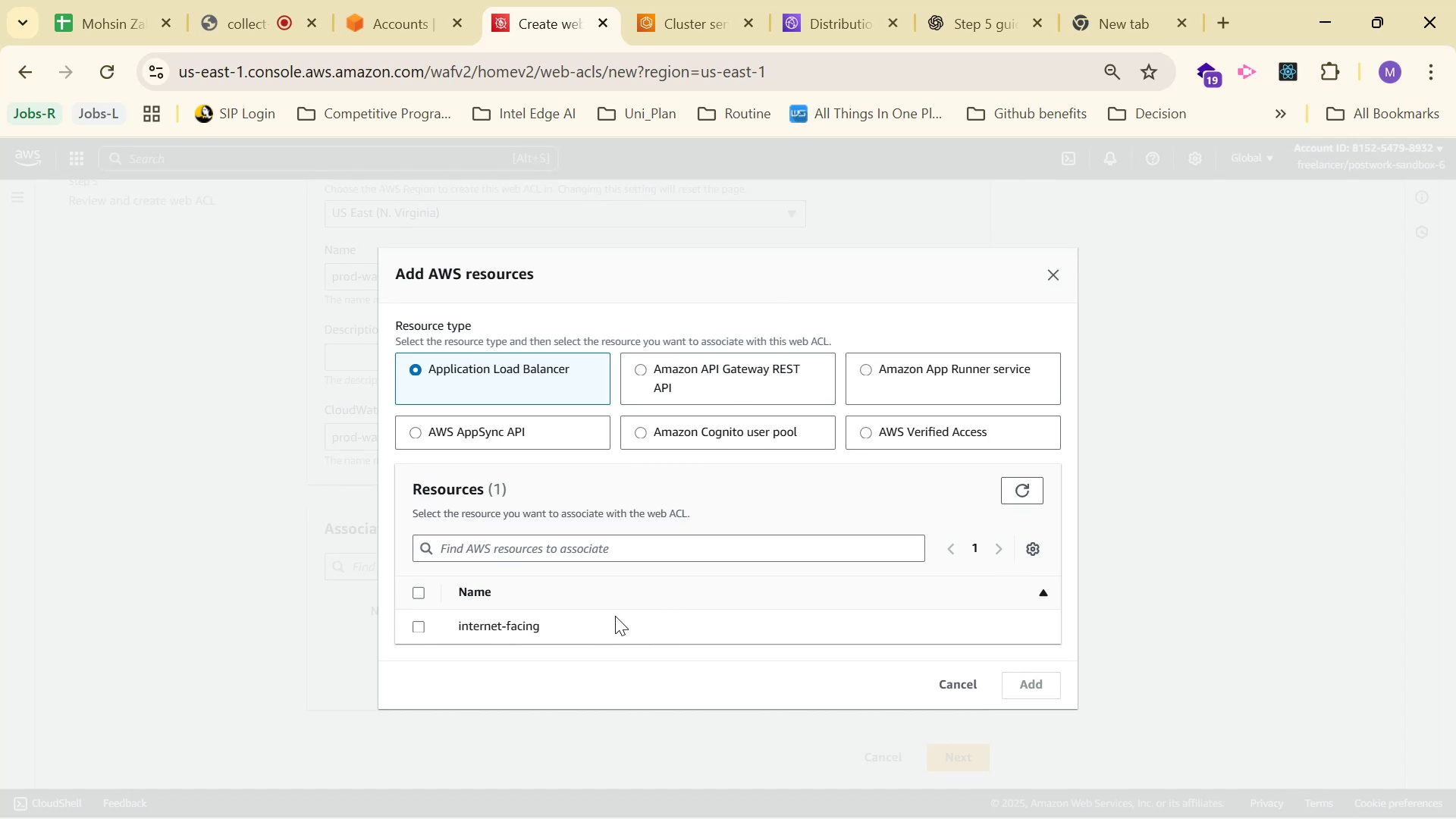 
left_click([952, 22])
 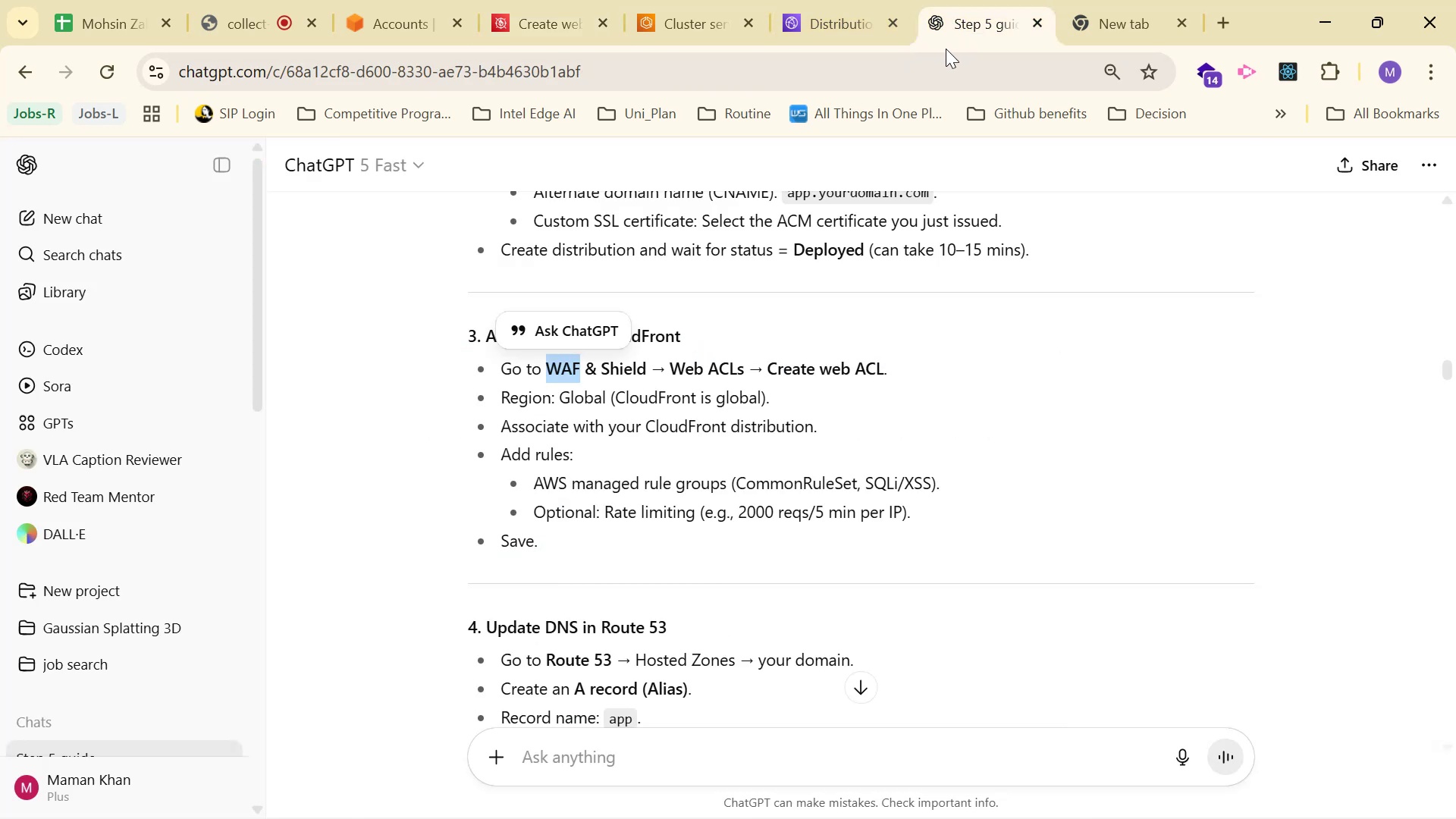 
wait(8.59)
 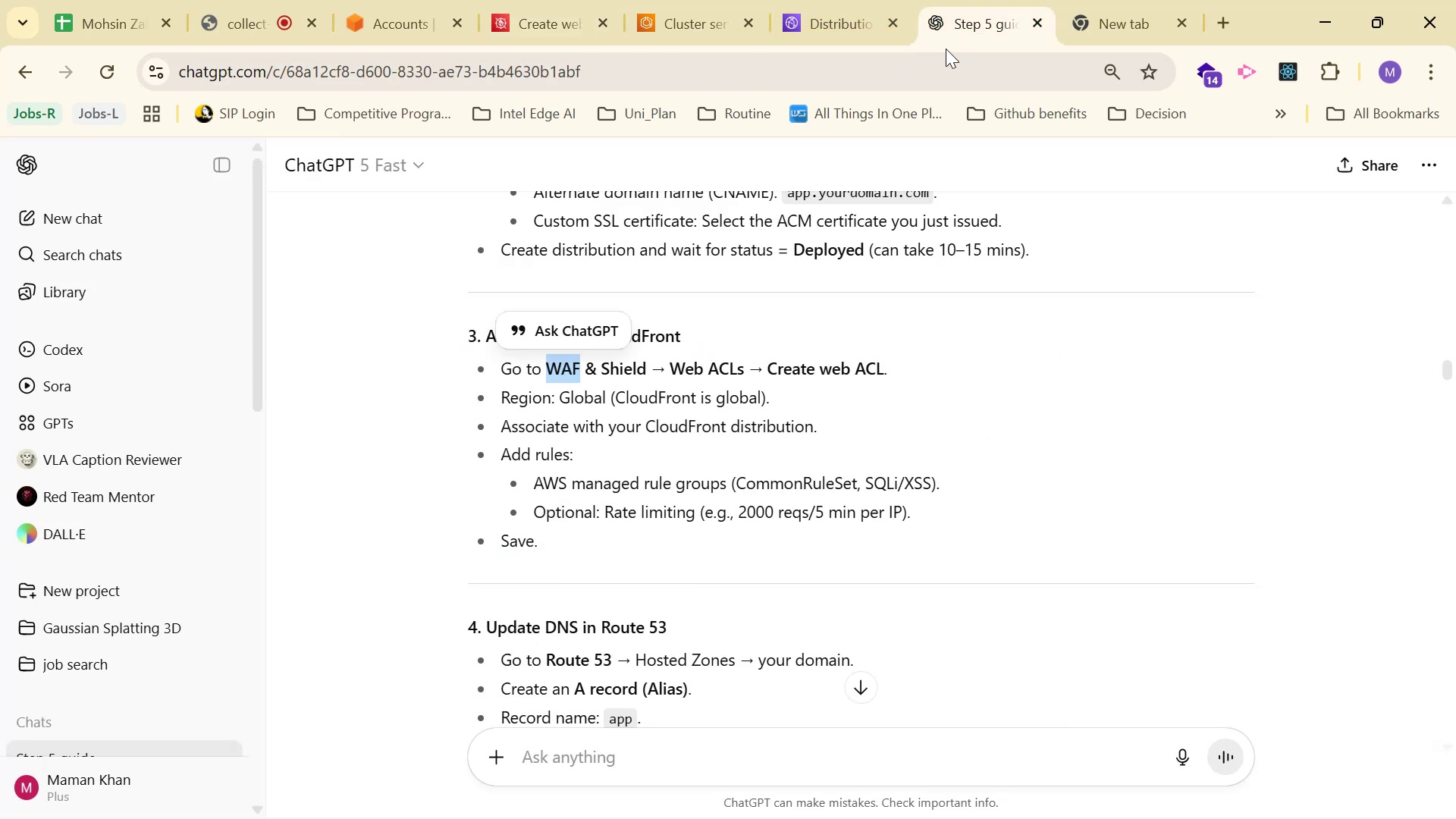 
left_click([502, 16])
 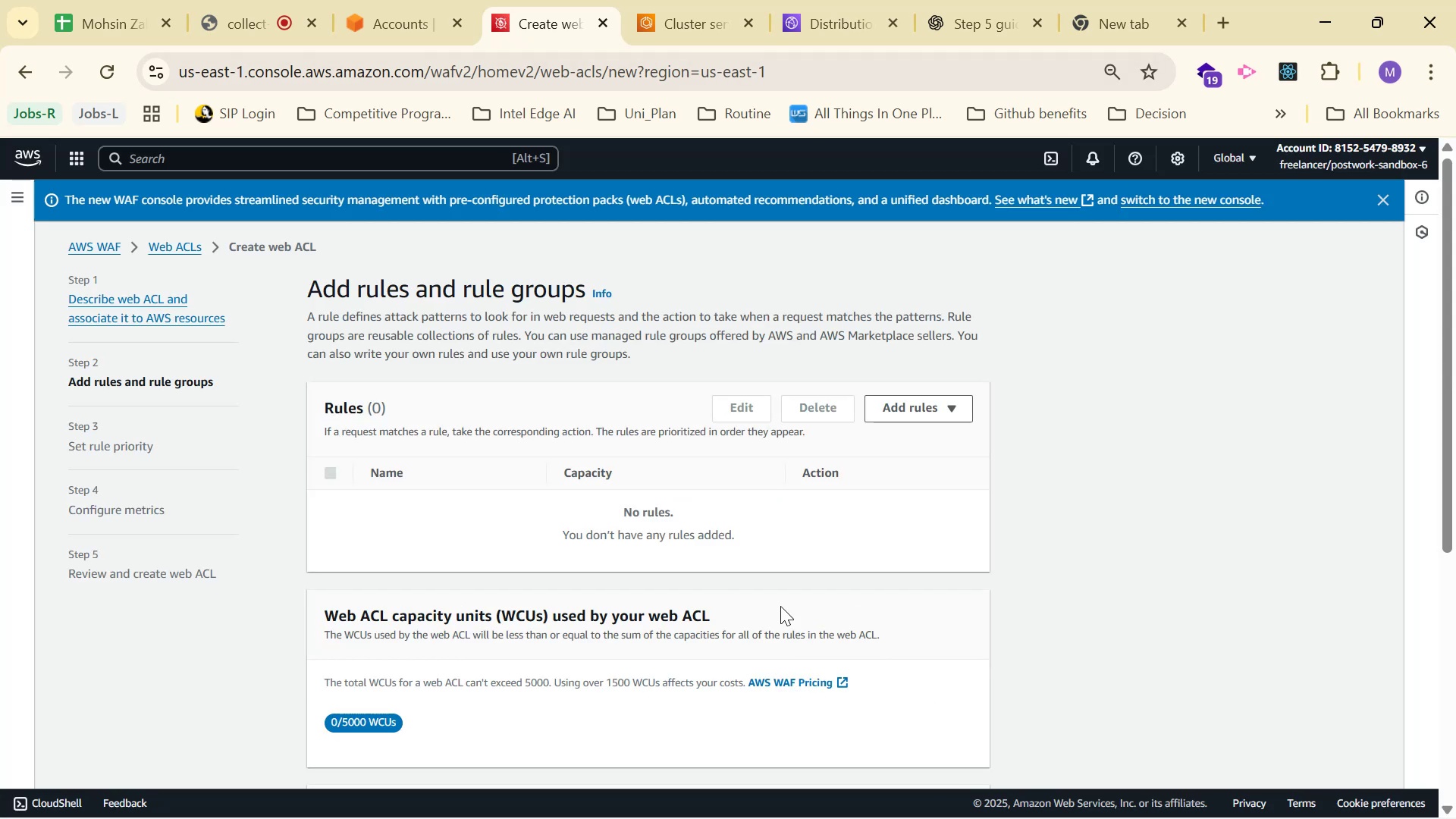 
wait(6.93)
 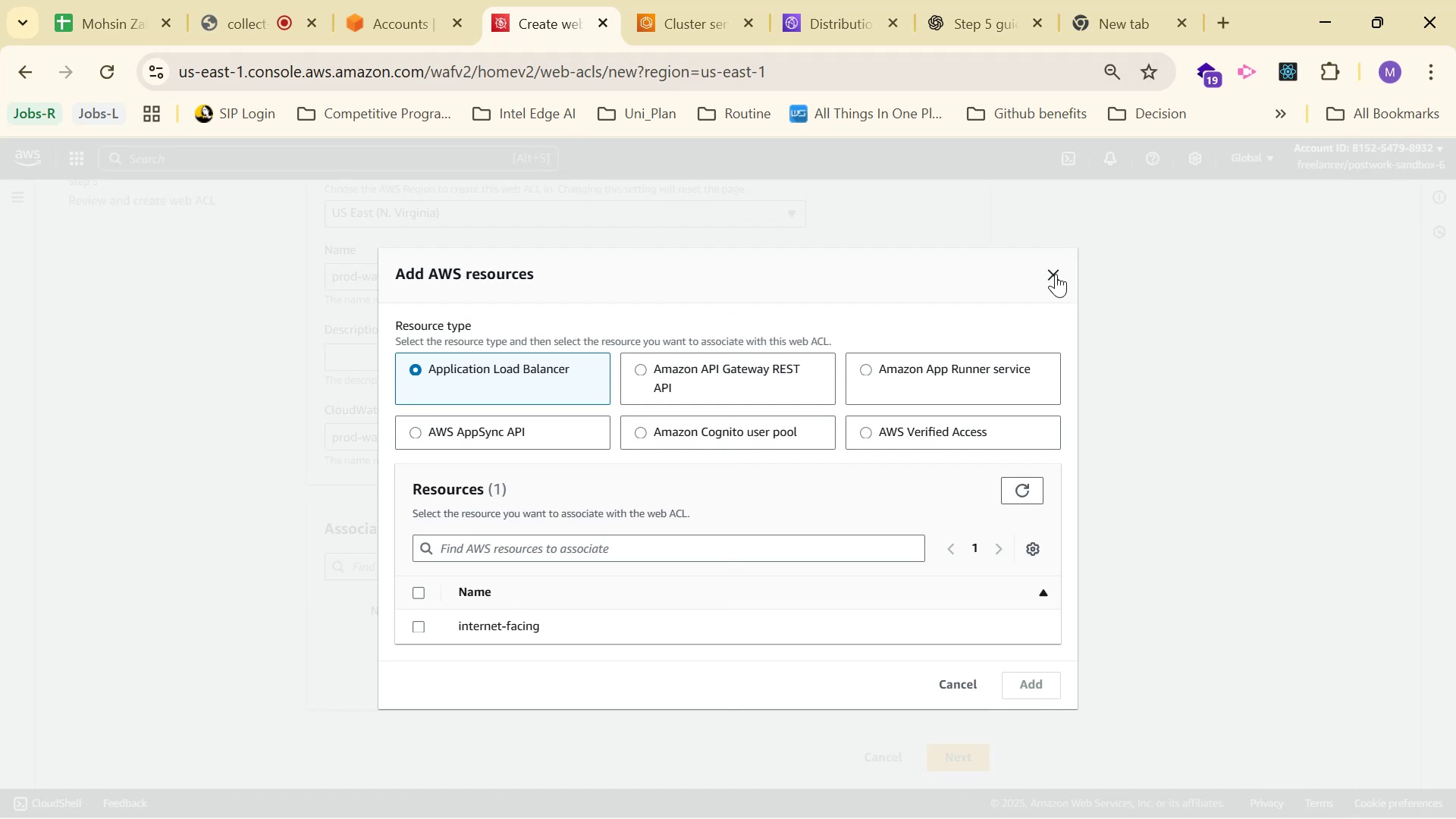 
left_click([984, 0])
 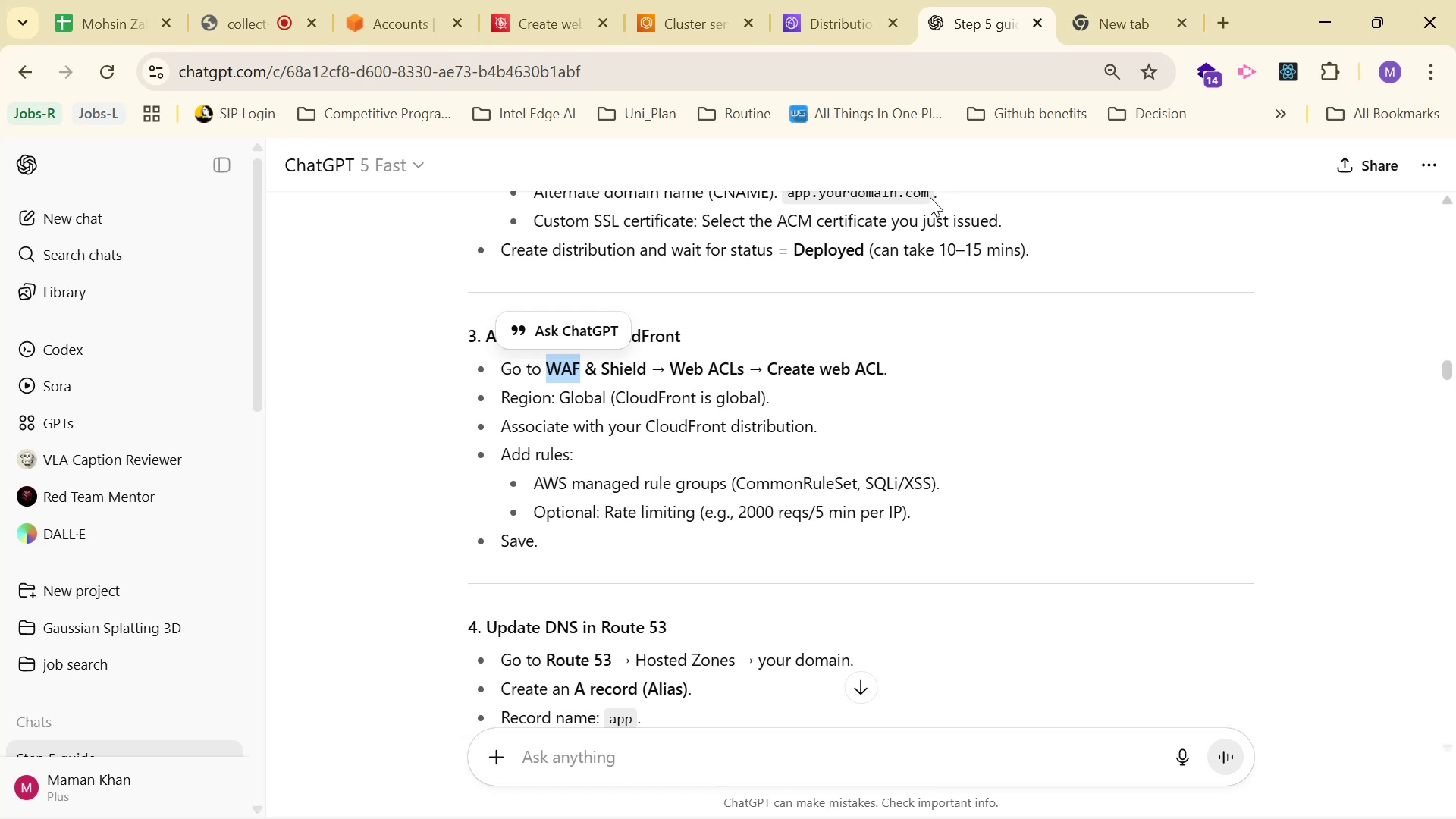 
wait(6.19)
 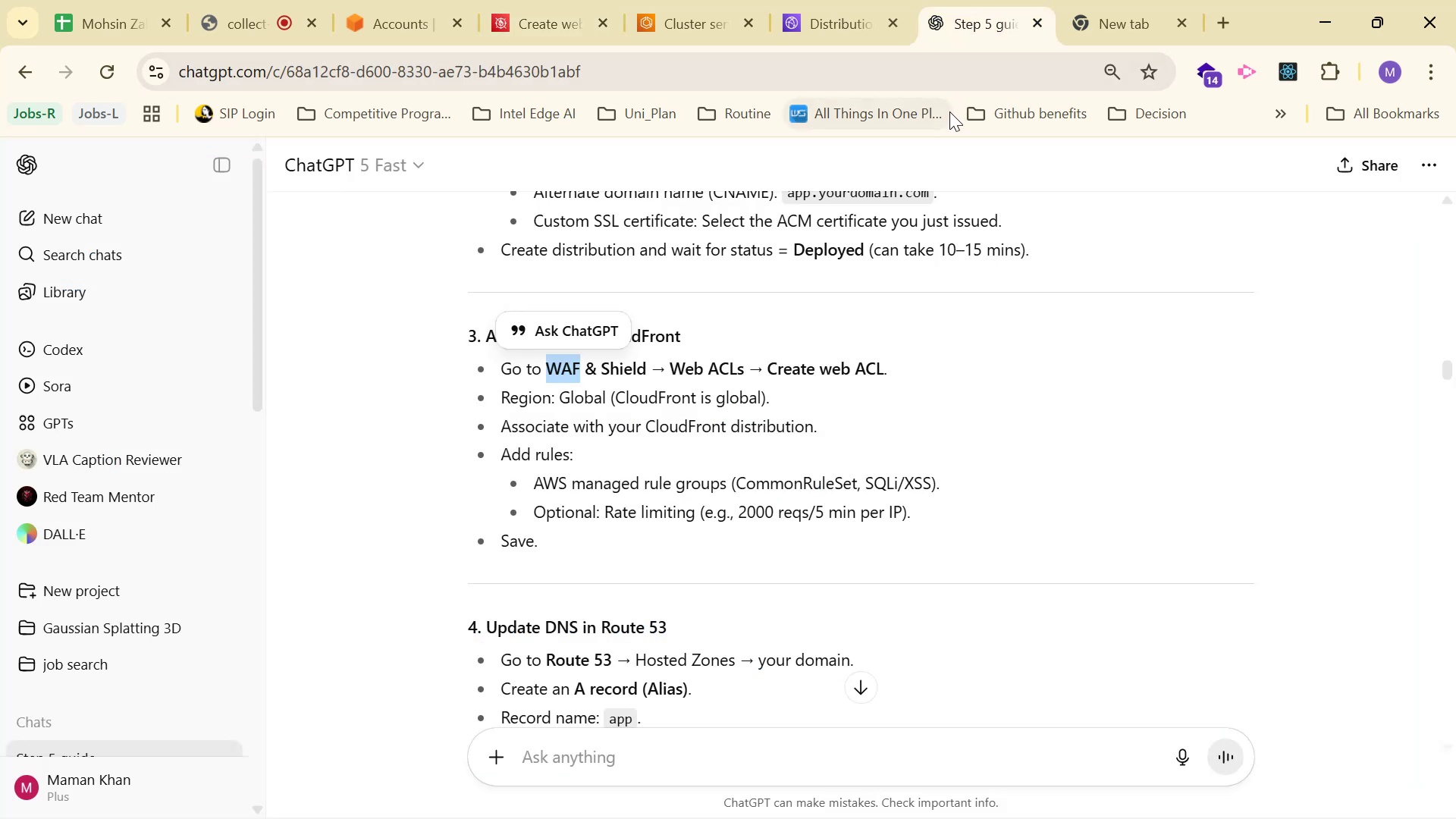 
left_click([548, 22])
 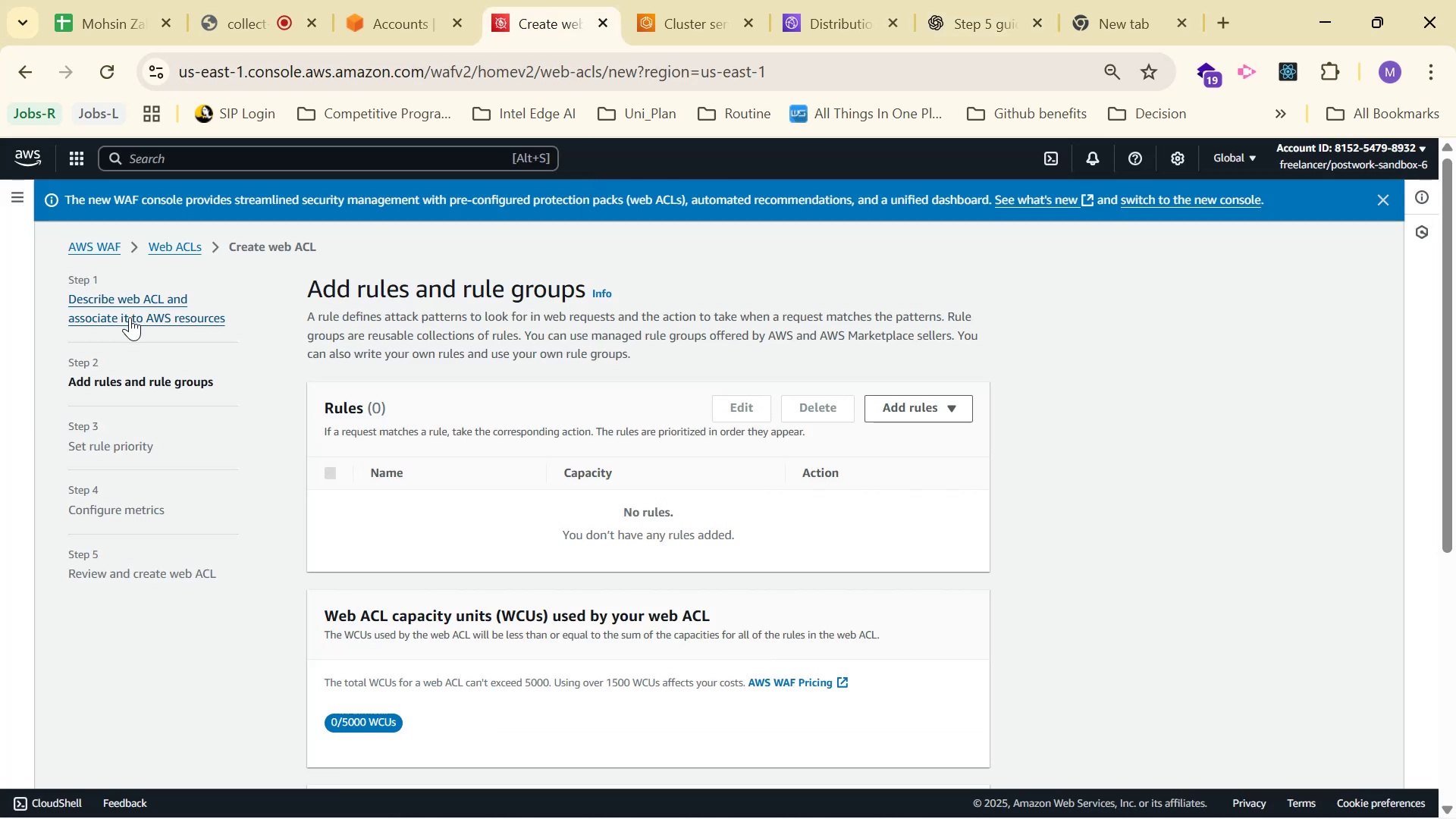 
left_click([130, 317])
 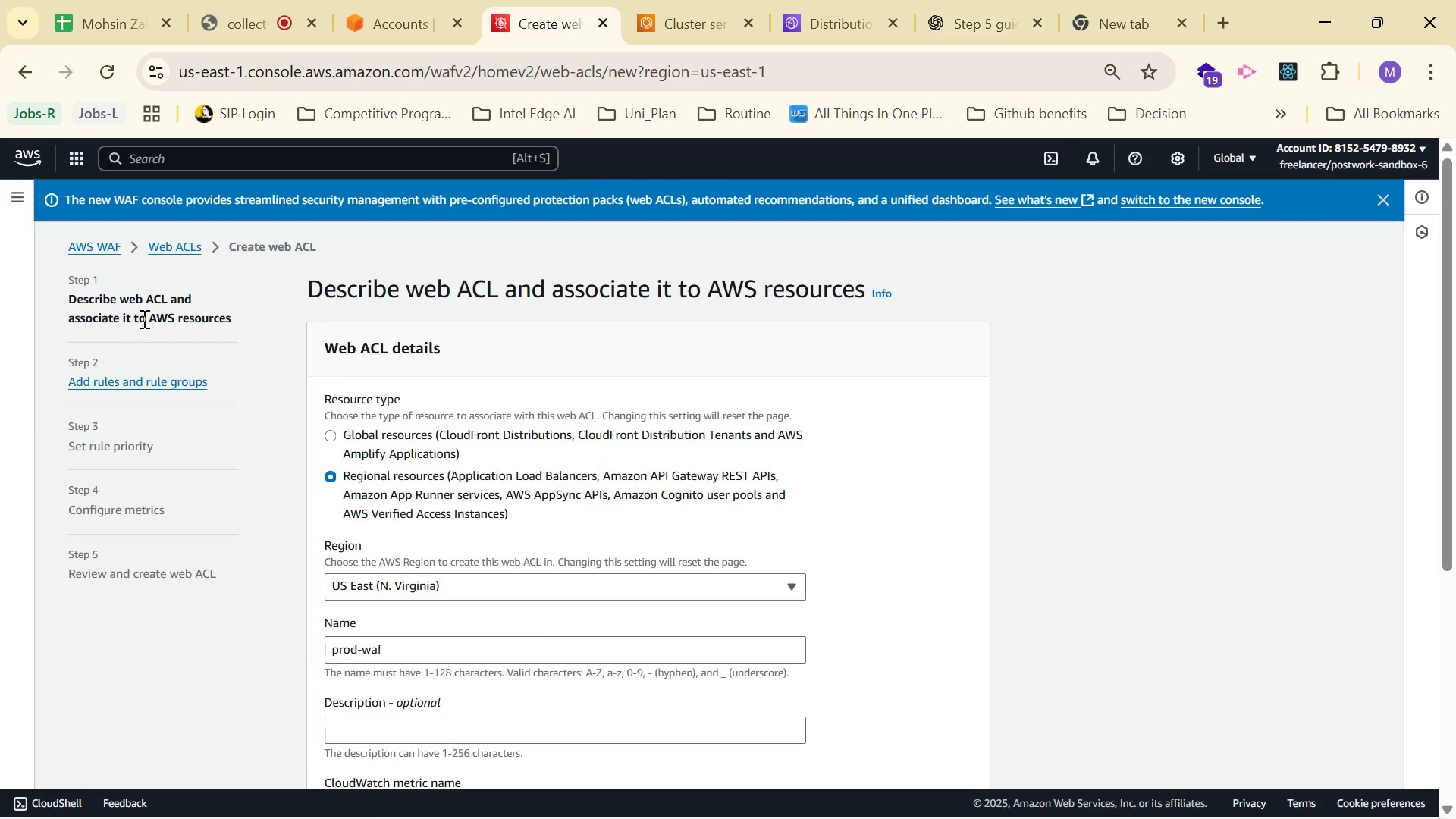 
scroll: coordinate [630, 400], scroll_direction: down, amount: 3.0
 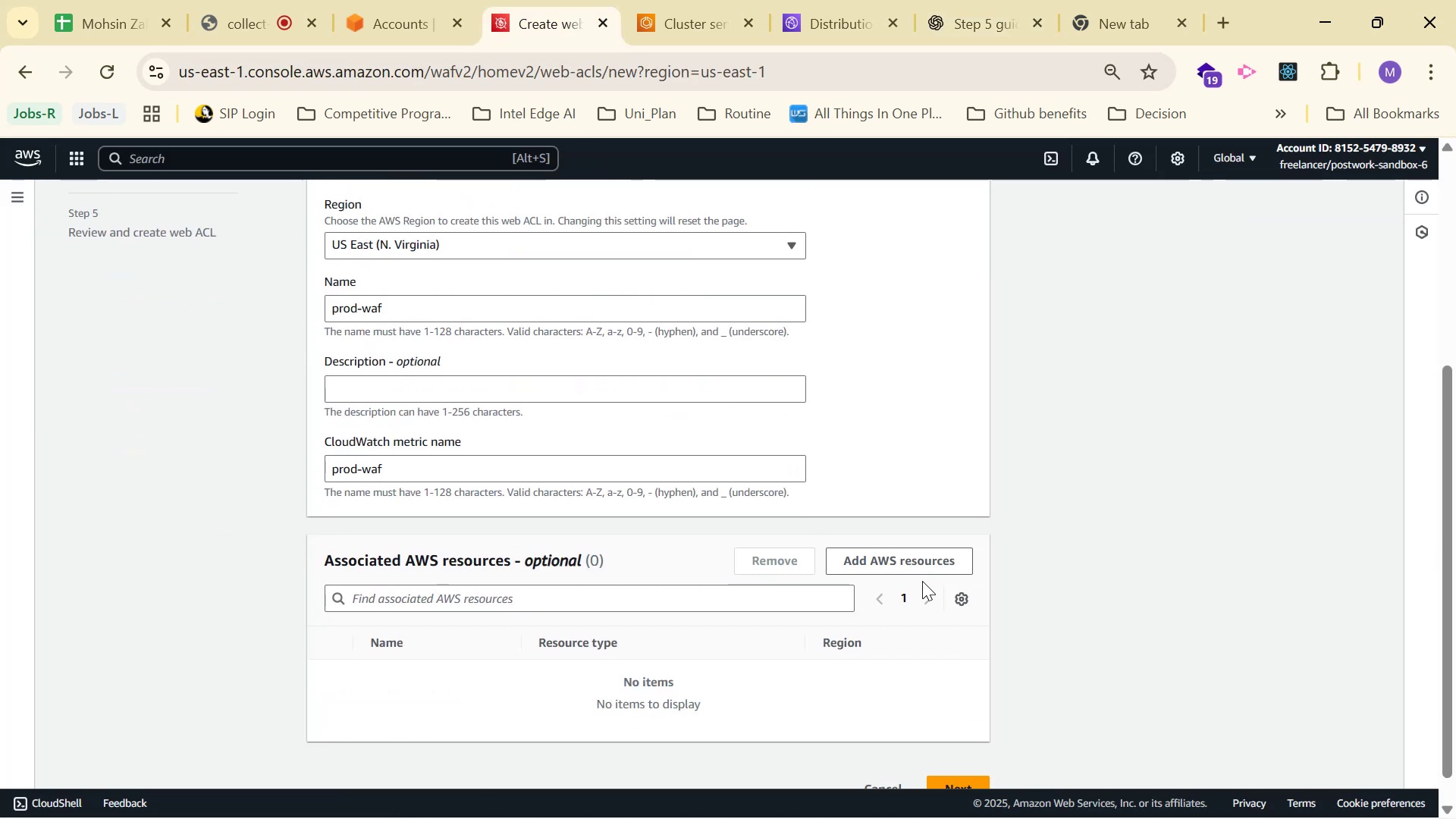 
left_click([923, 566])
 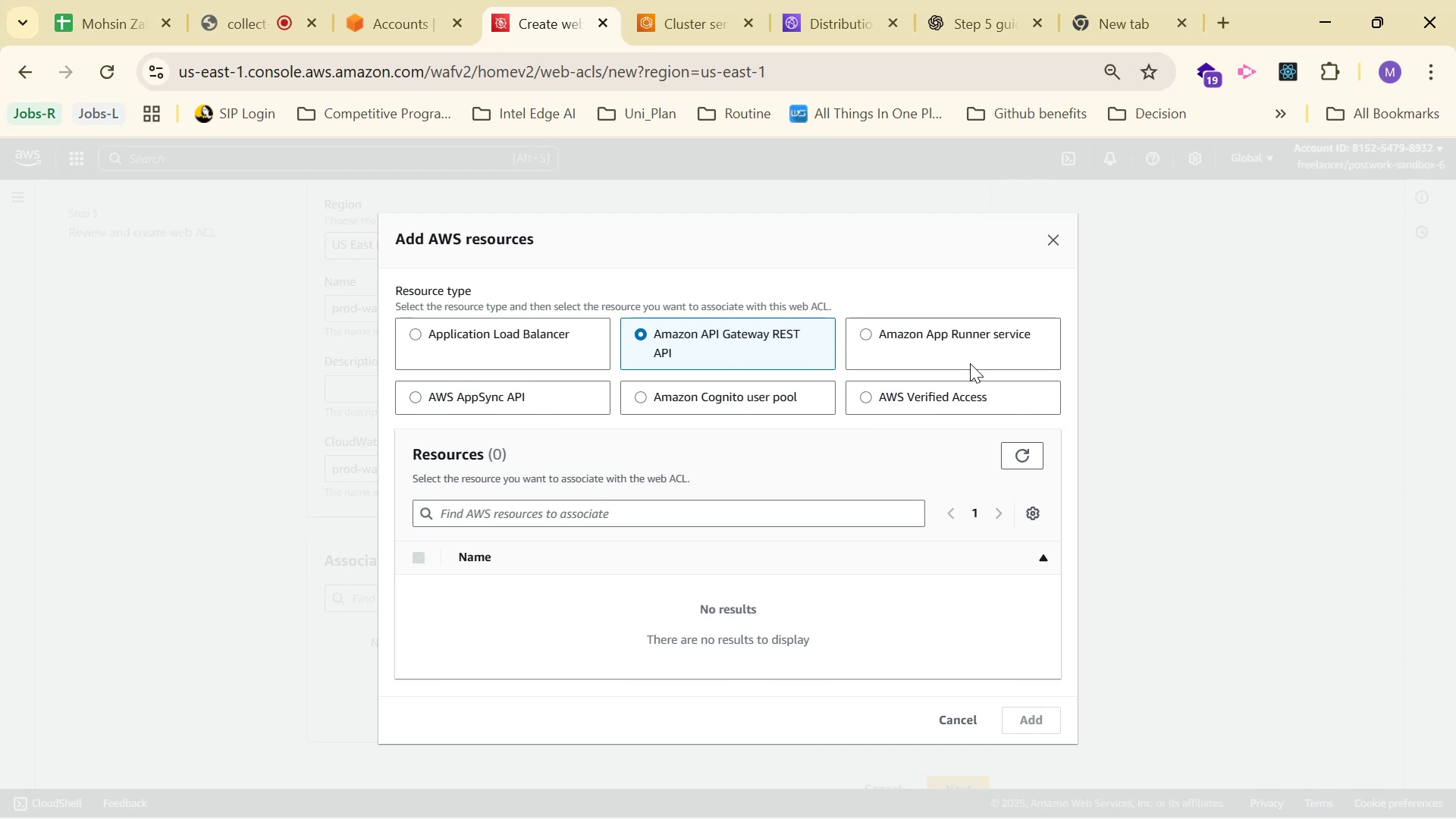 
wait(8.33)
 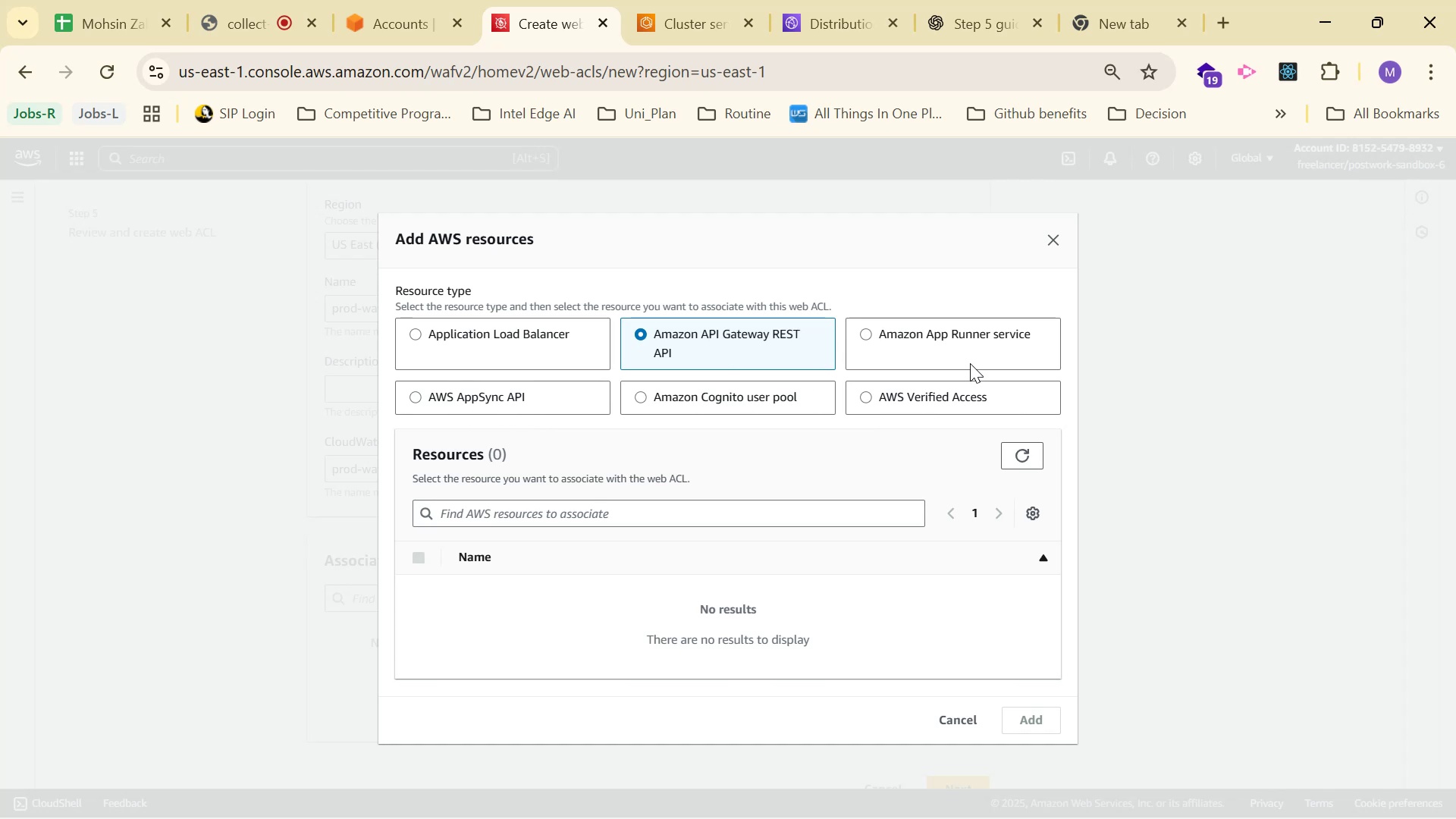 
left_click_drag(start_coordinate=[388, 233], to_coordinate=[908, 562])
 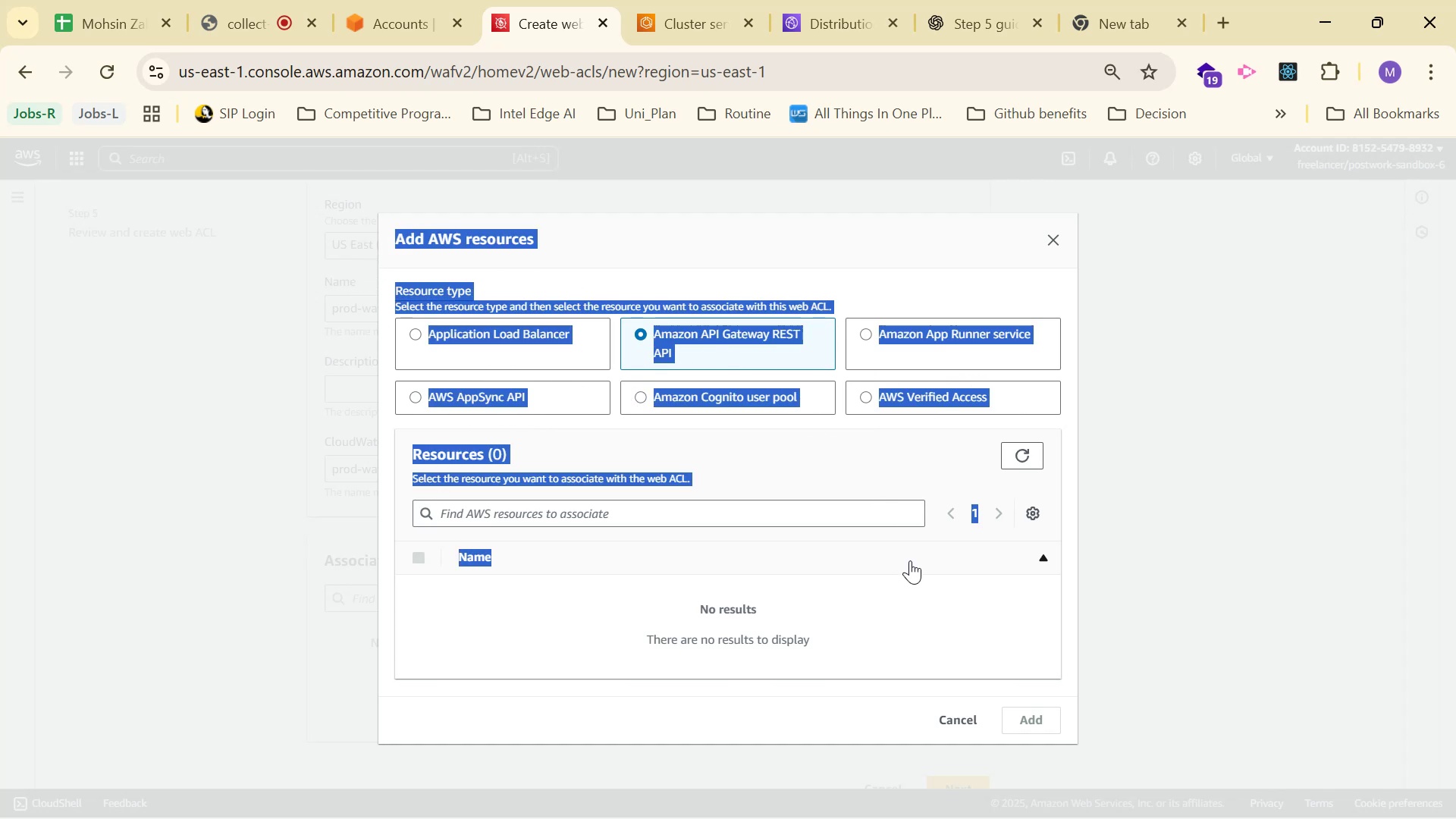 
key(Control+C)
 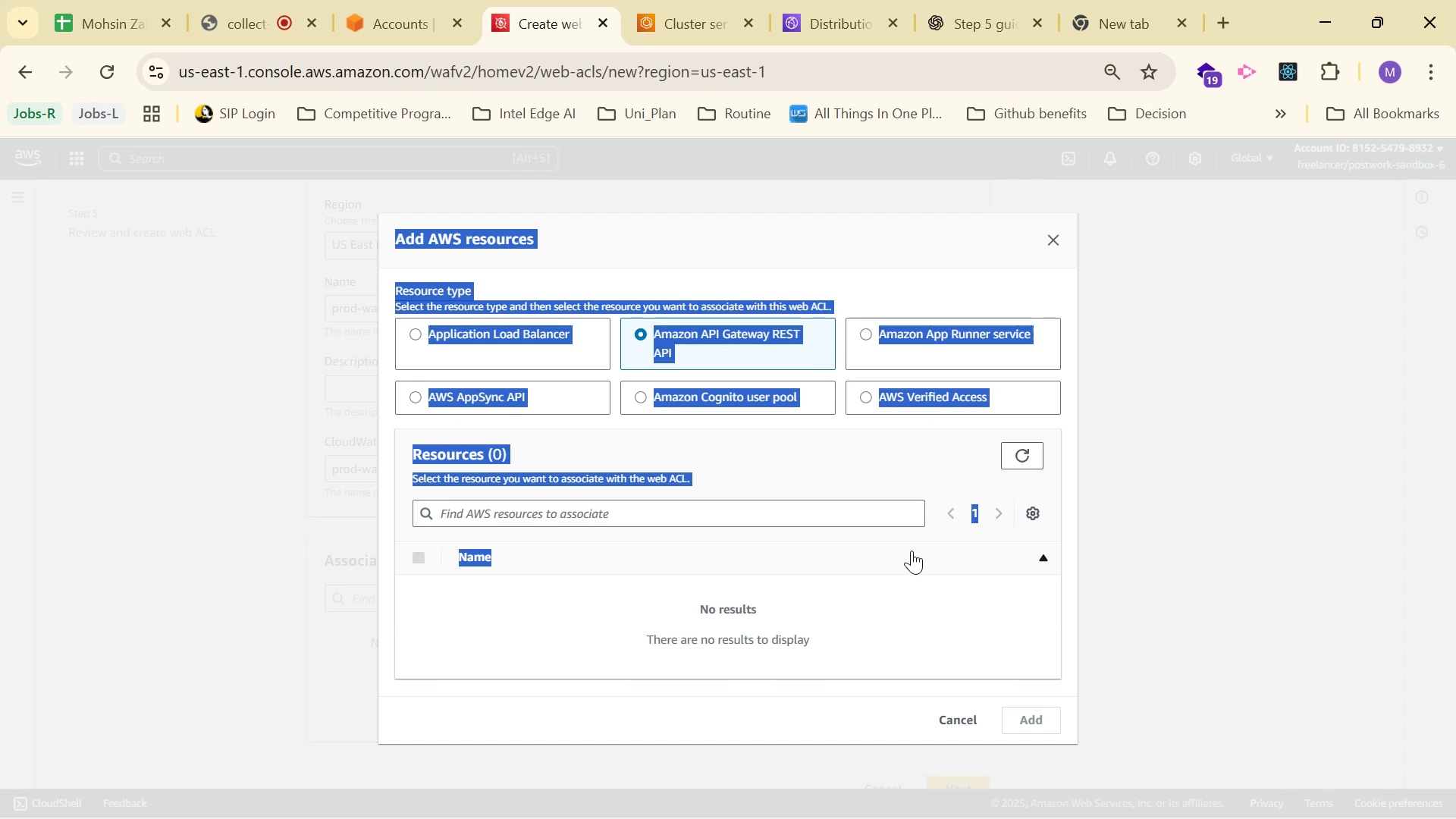 
key(Control+C)
 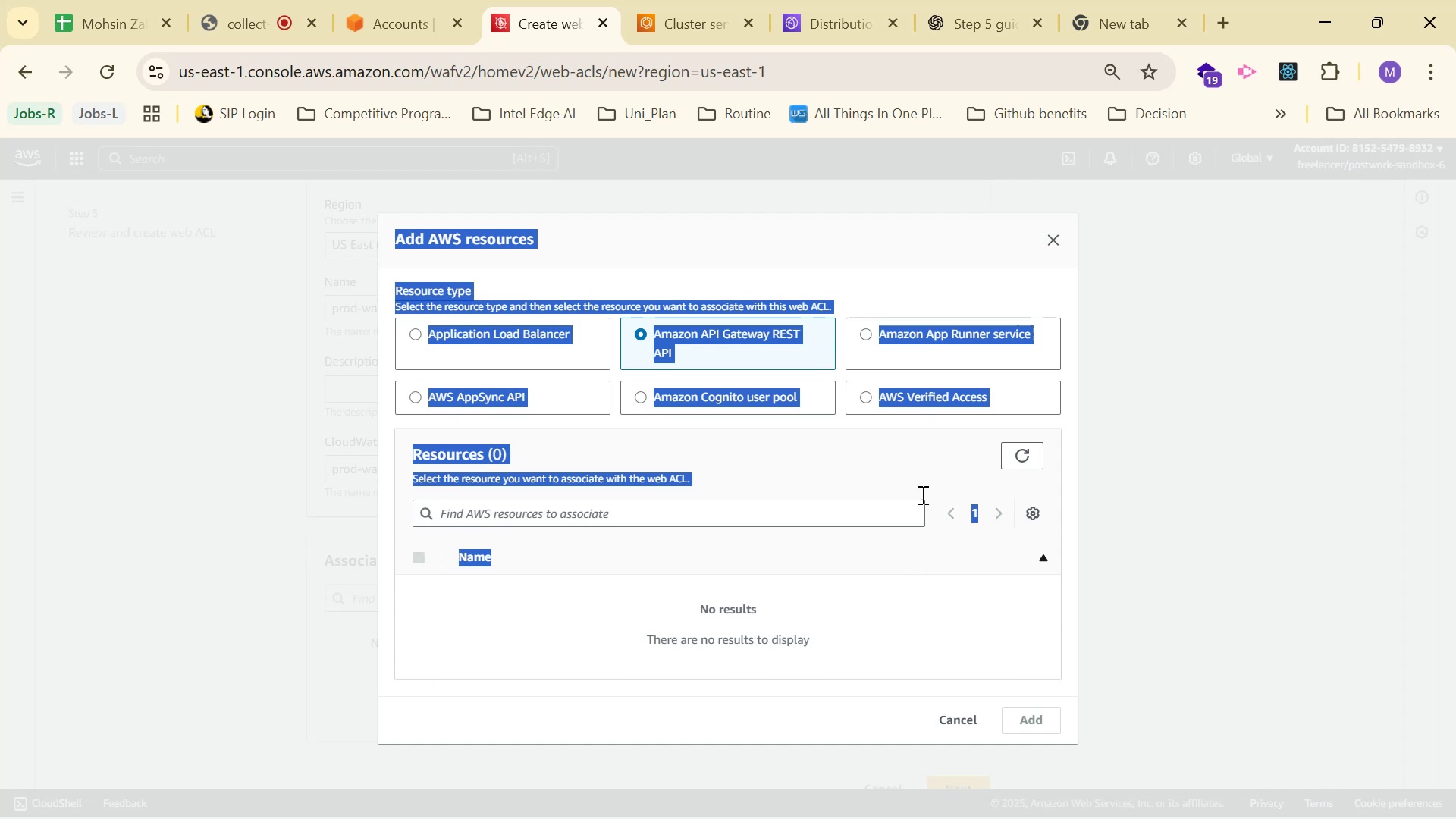 
key(Control+C)
 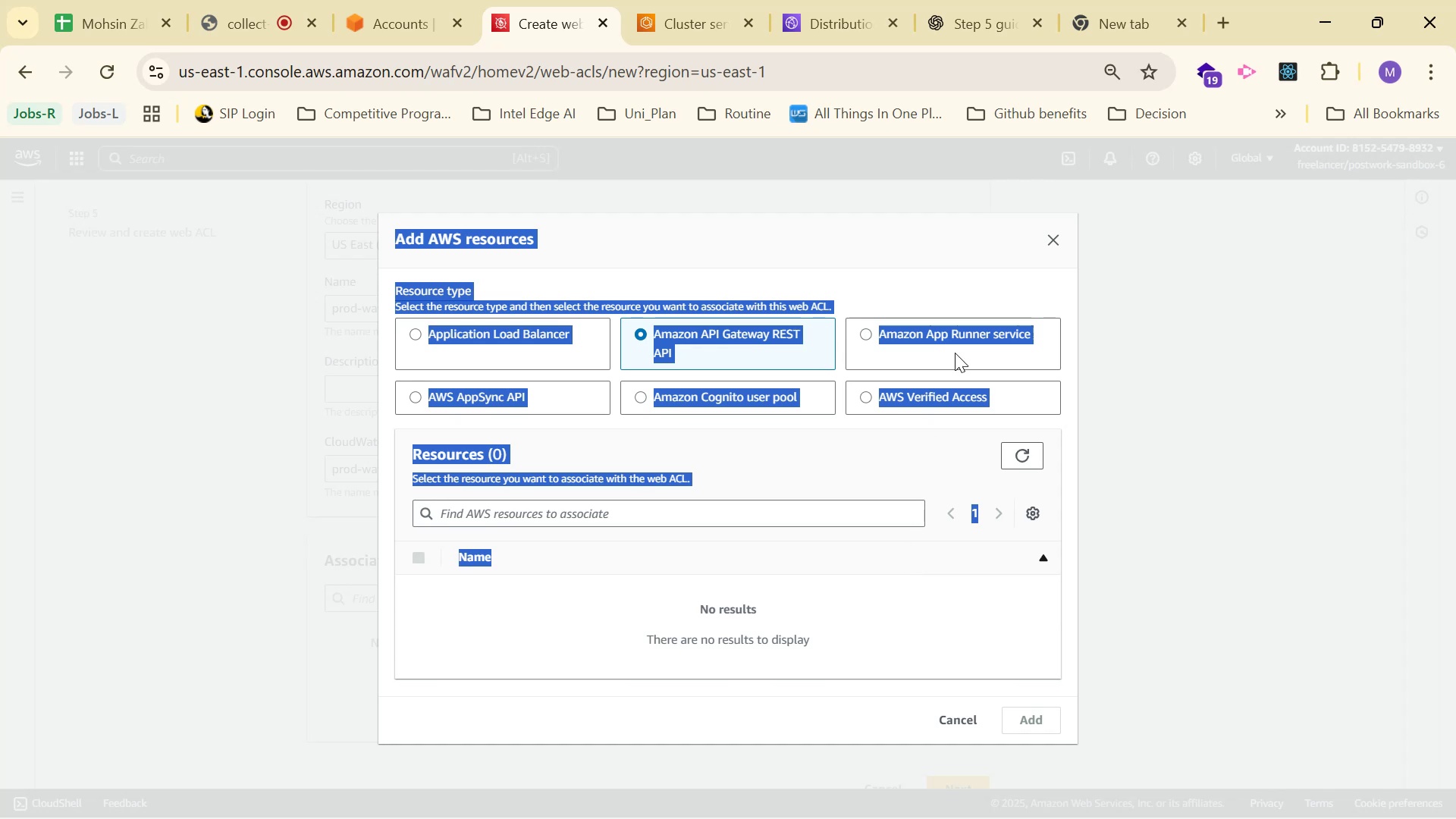 
key(Control+C)
 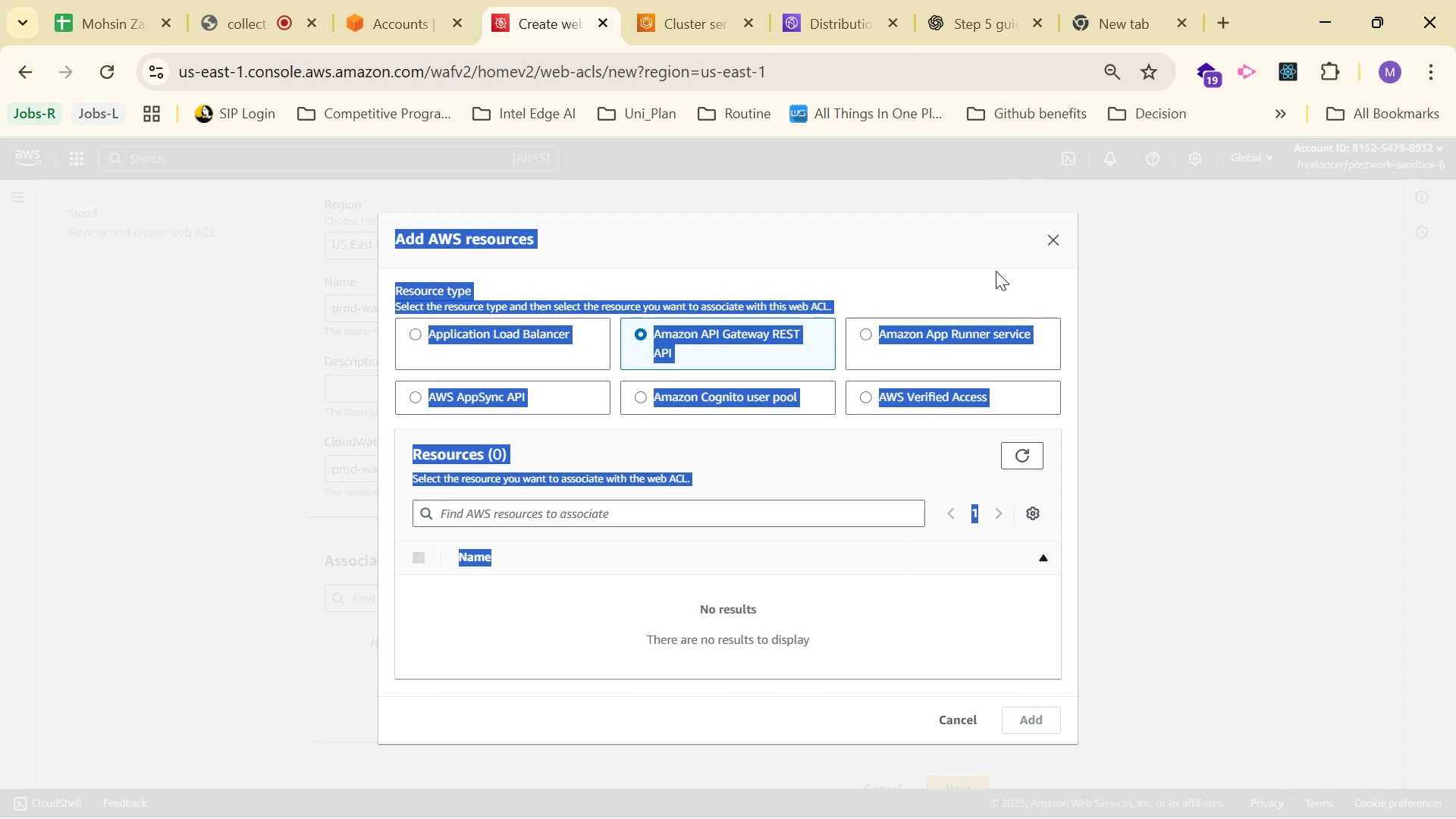 
key(Control+C)
 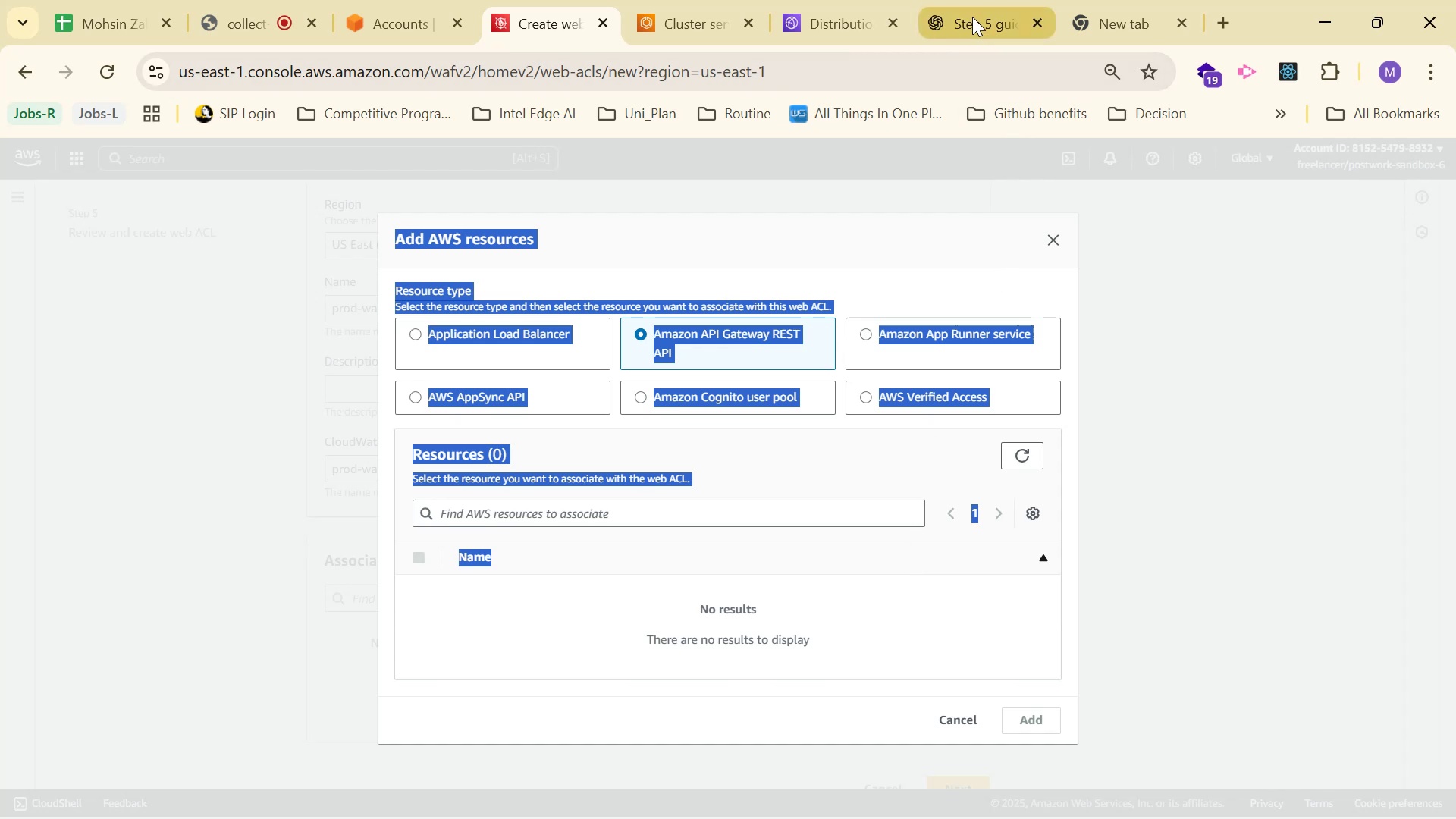 
left_click([972, 17])
 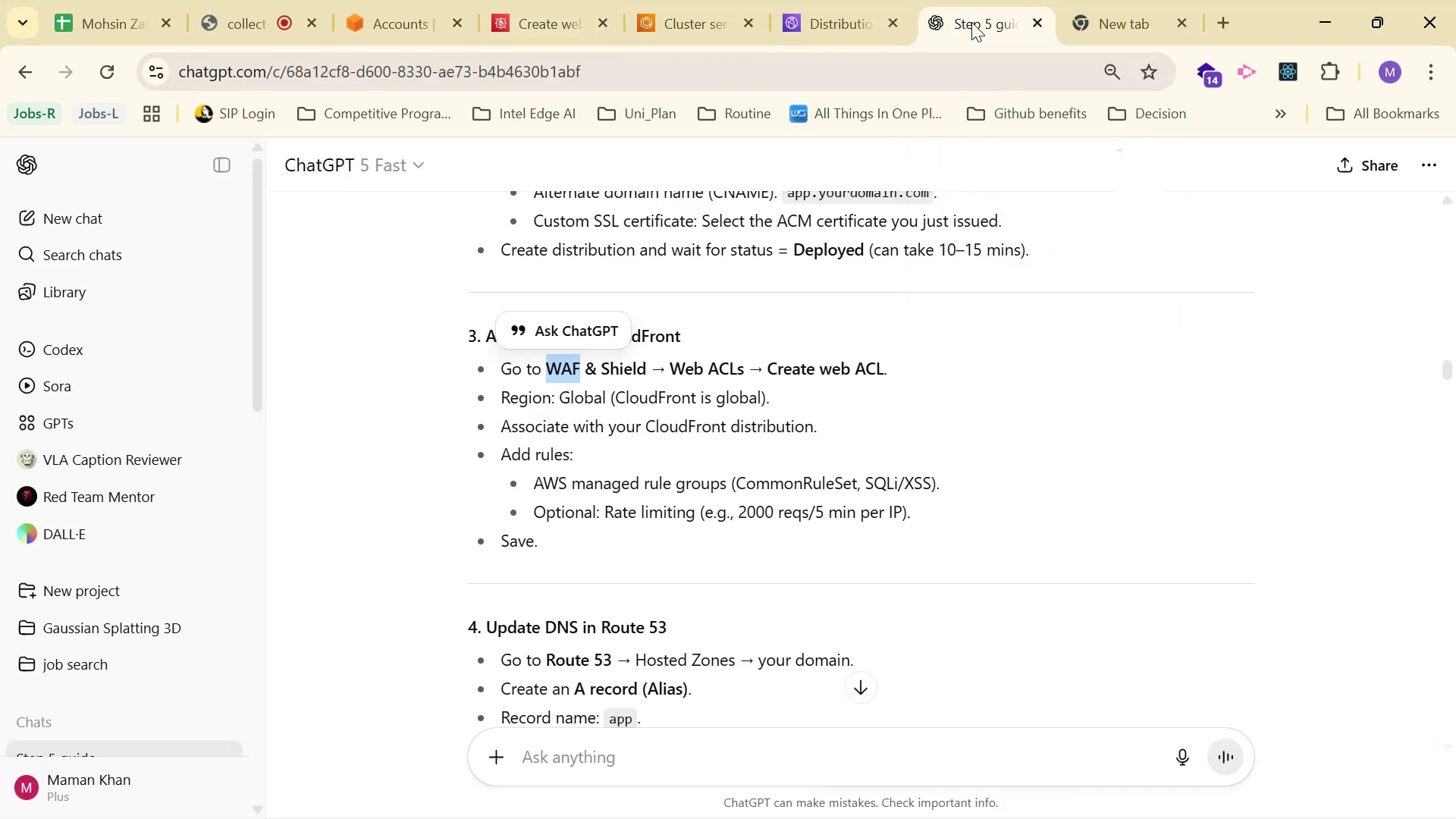 
scroll: coordinate [925, 168], scroll_direction: down, amount: 1.0
 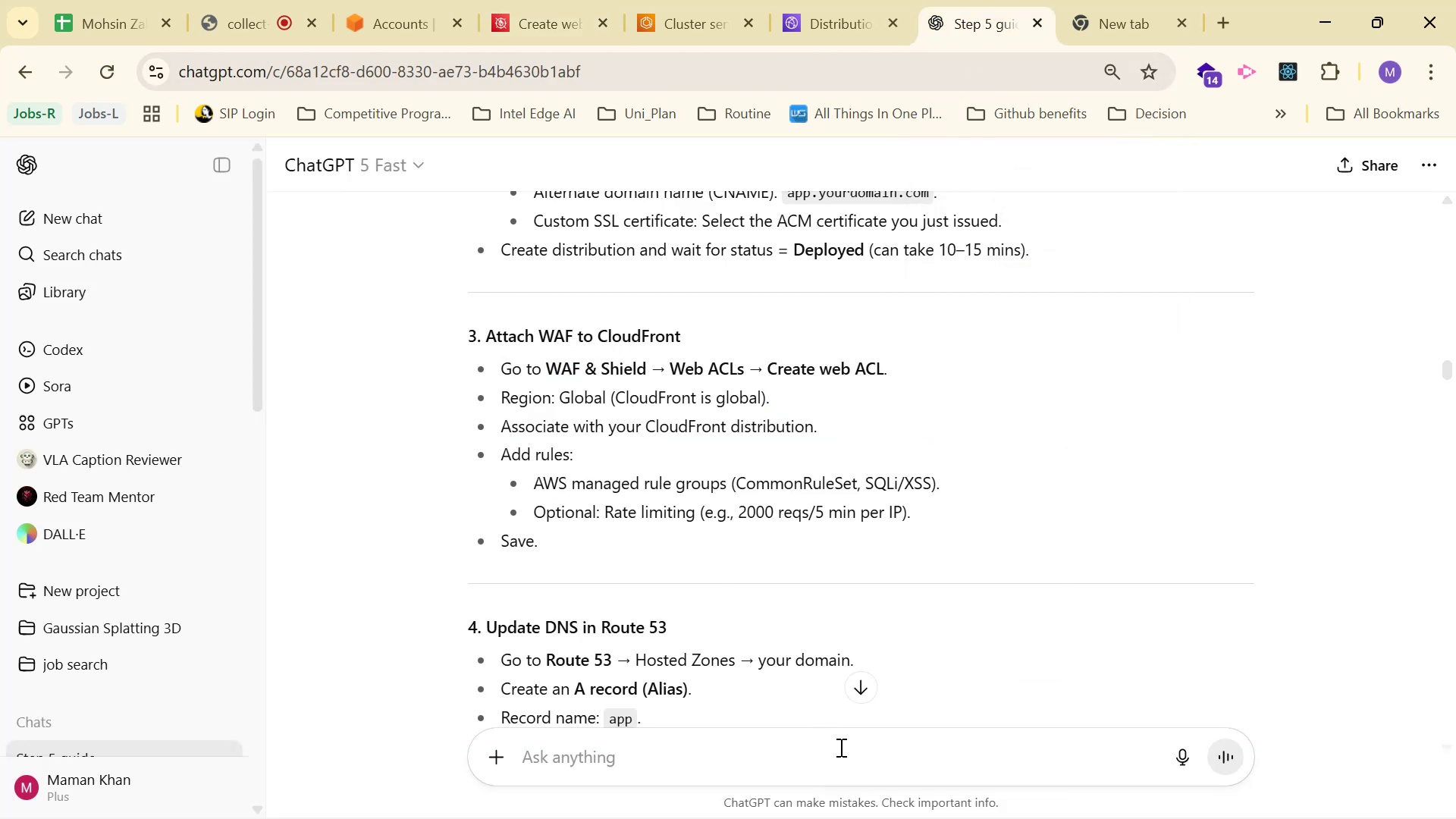 
wait(5.05)
 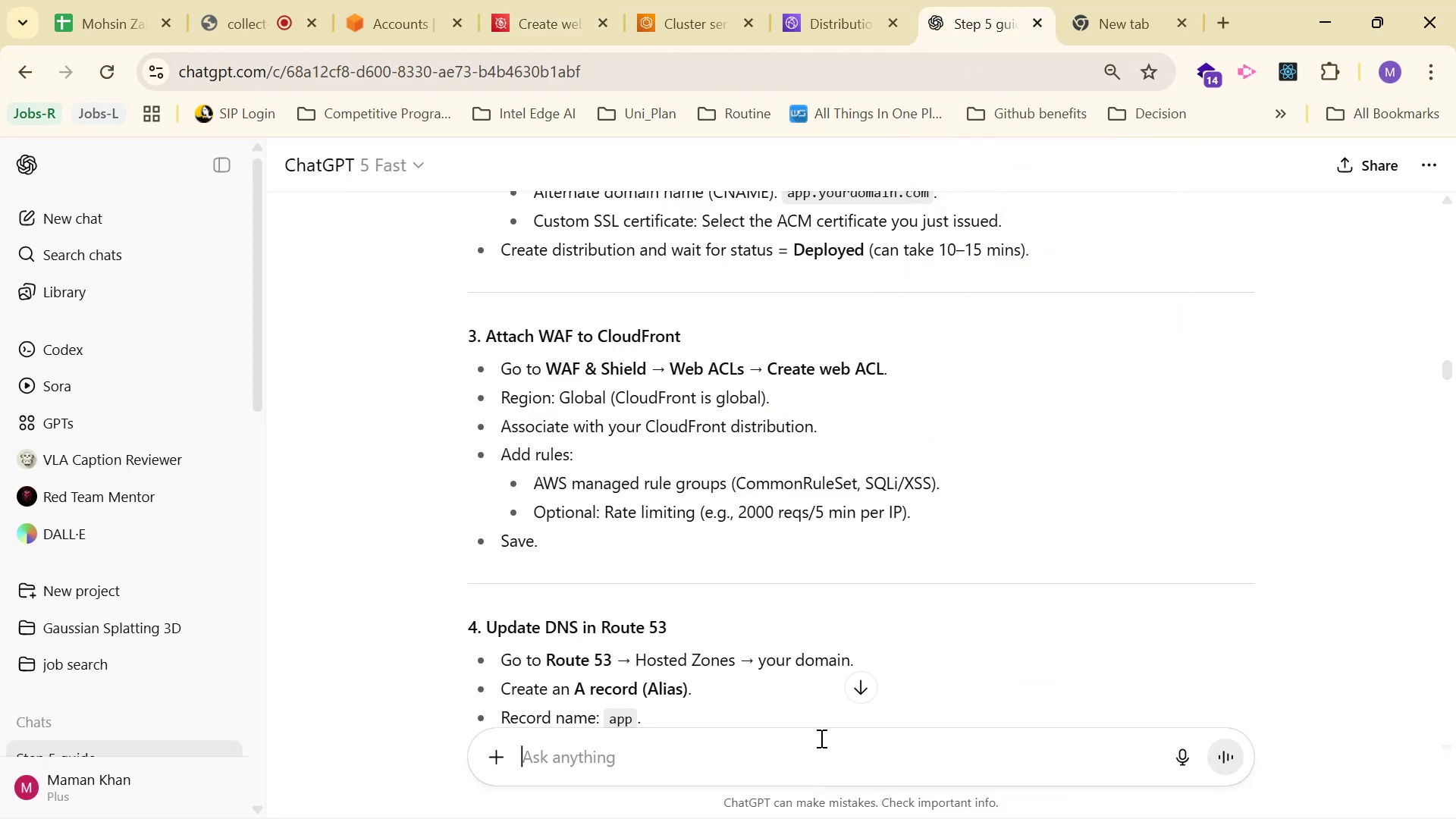 
type(how i can ac)
key(Backspace)
type(ssociate CLoud )
key(Backspace)
type(front distribution with )
 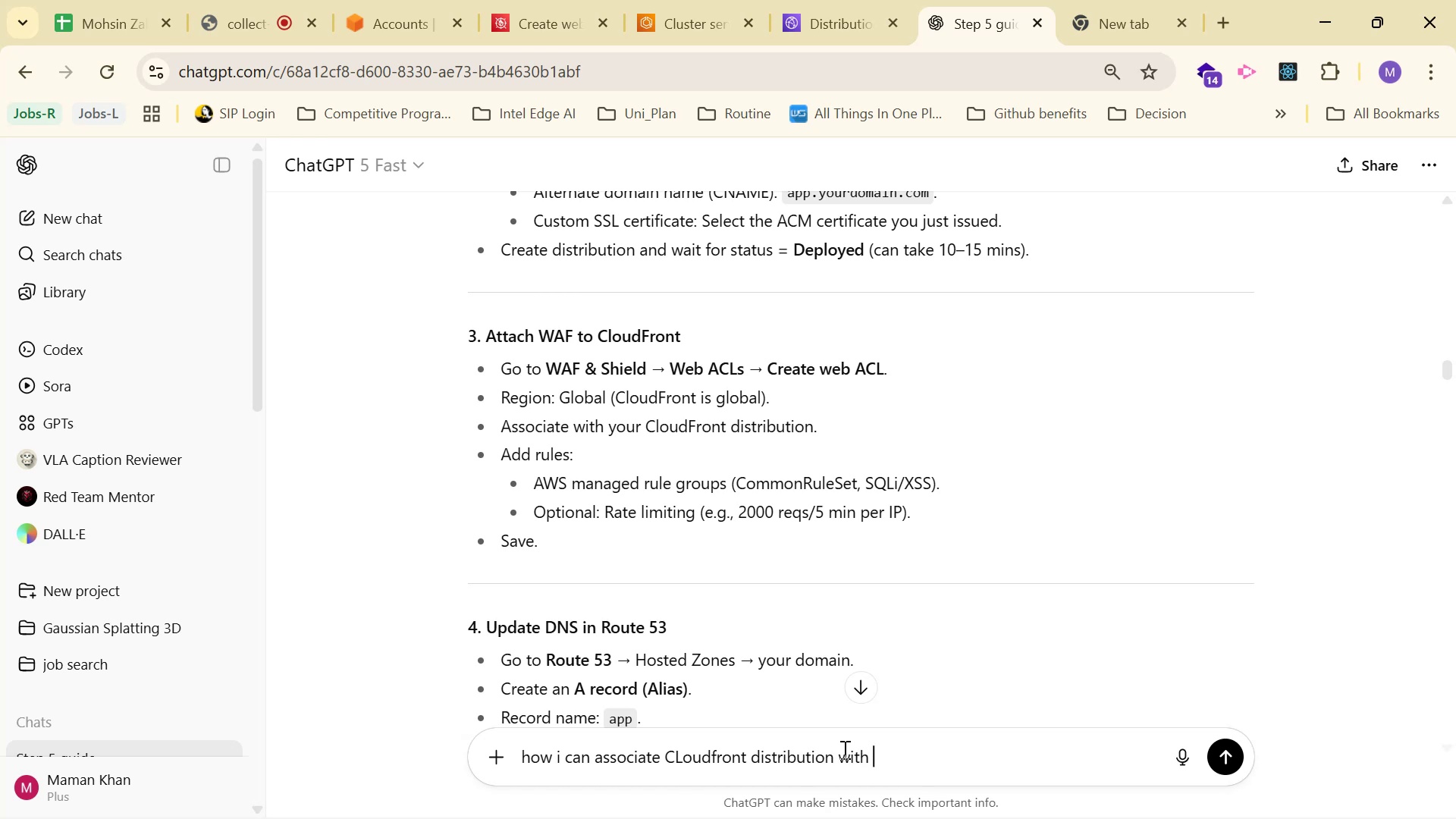 
type(WAF )
key(Backspace)
type( )
key(Backspace)
type(: v)
 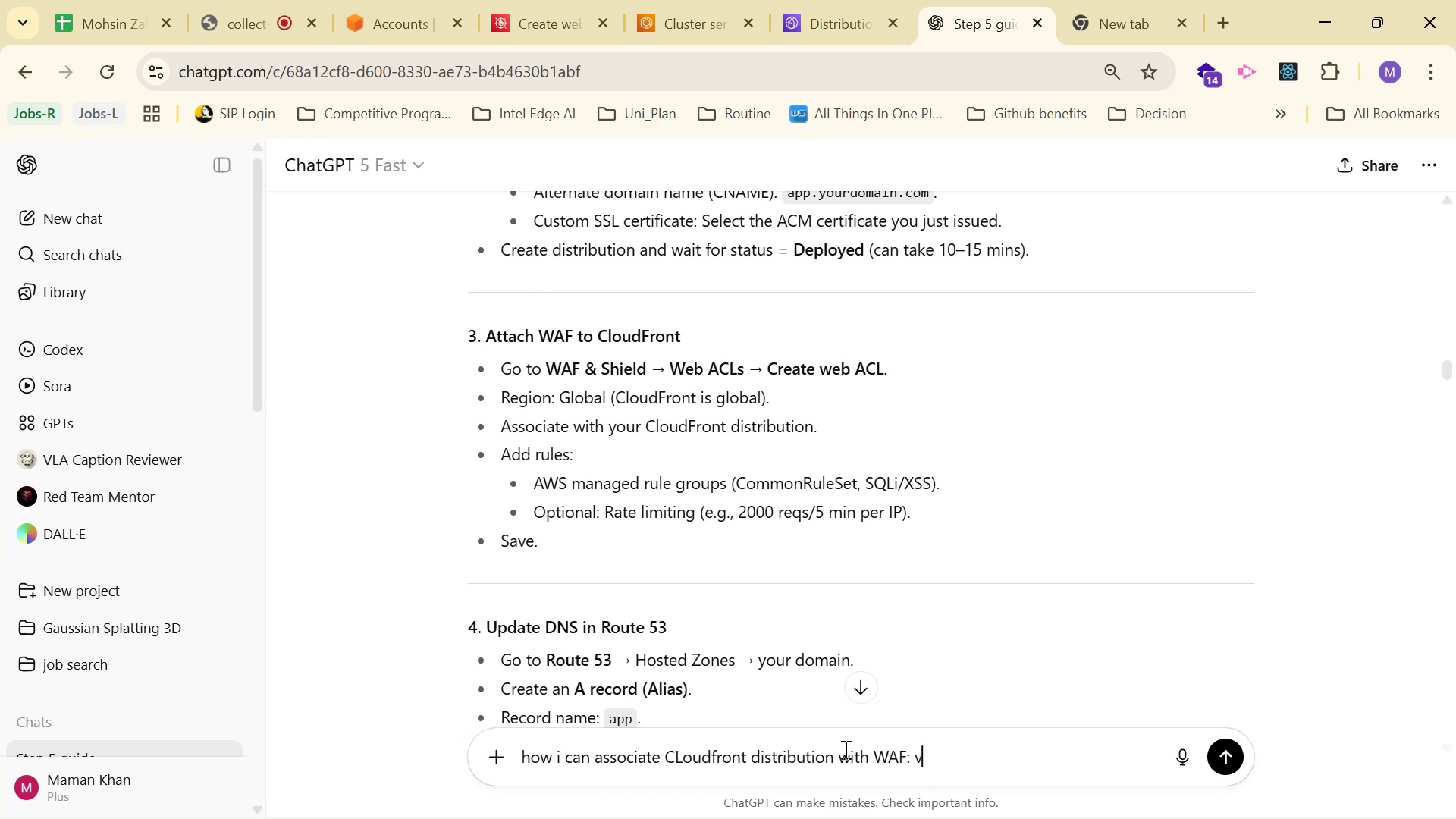 
key(Control+ControlLeft)
 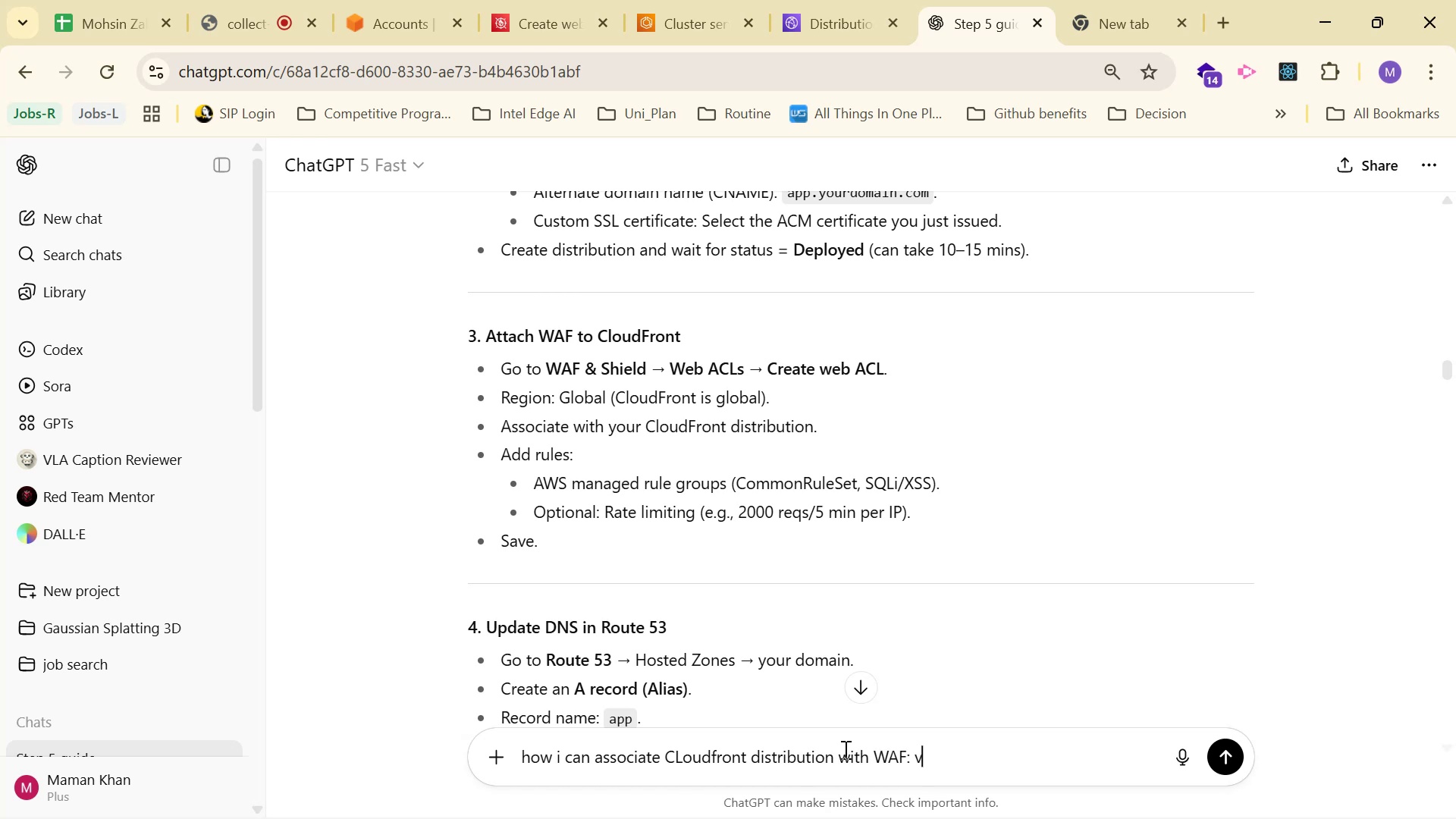 
key(Backspace)
 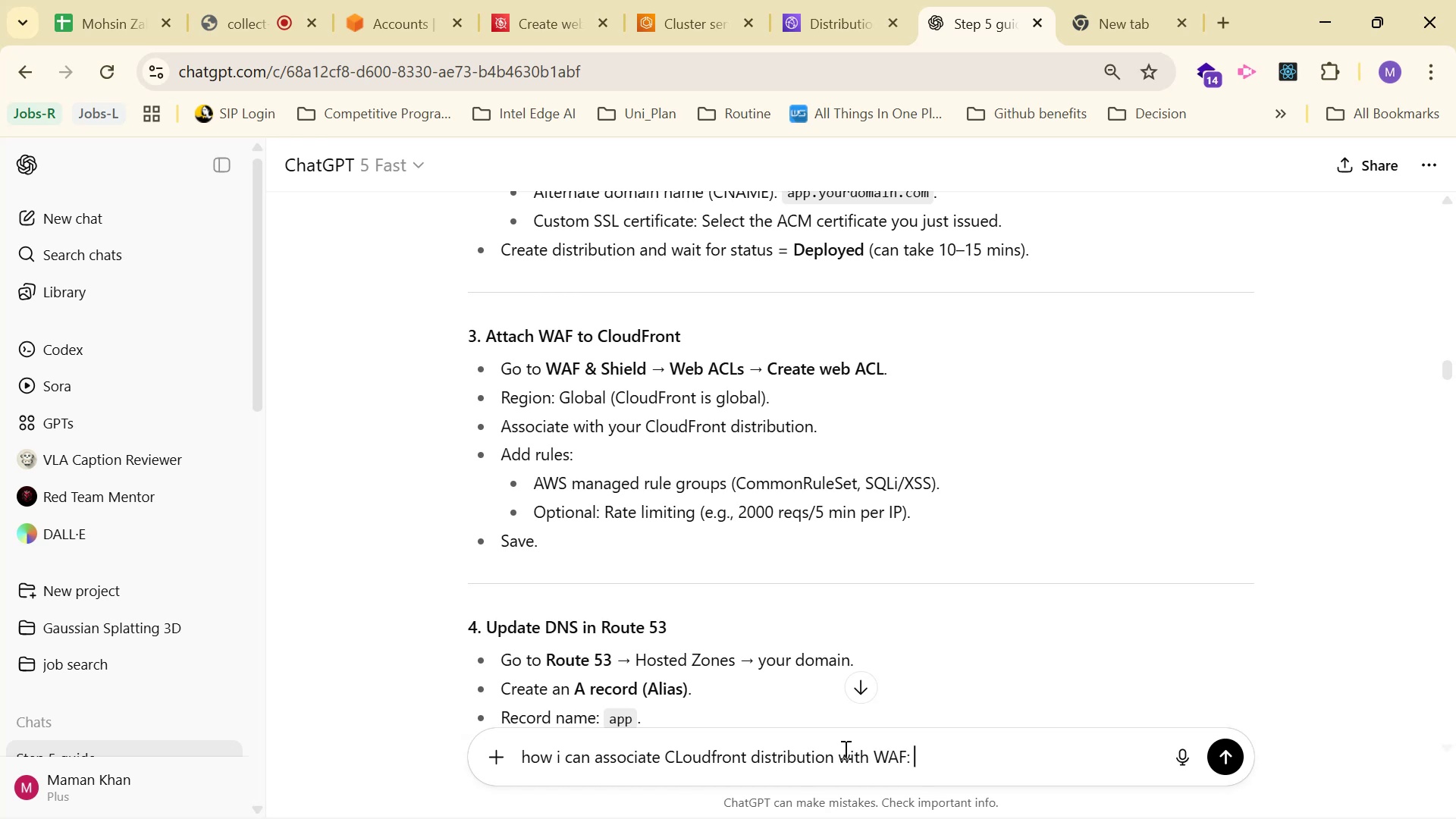 
key(Control+V)
 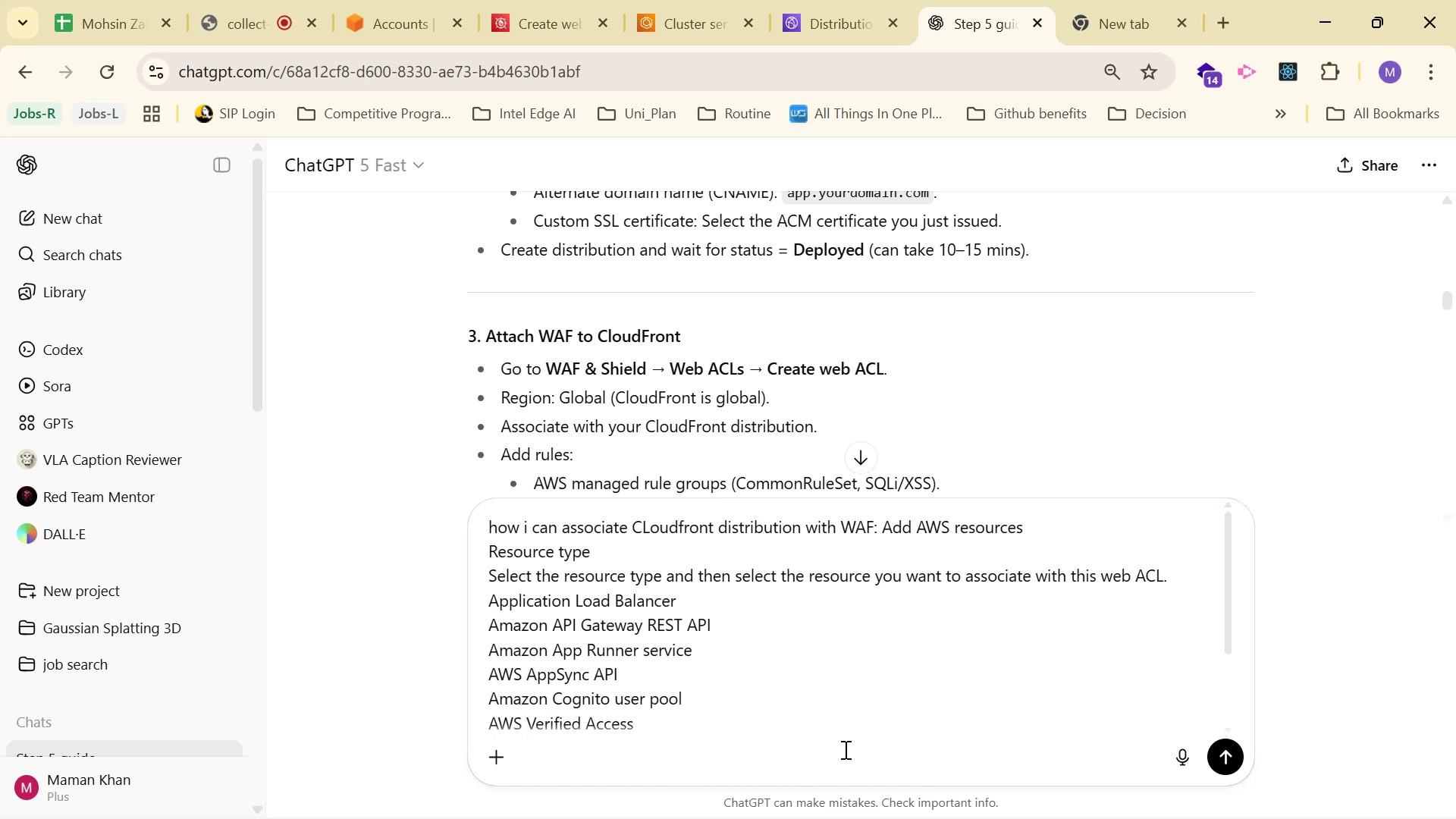 
key(Enter)
 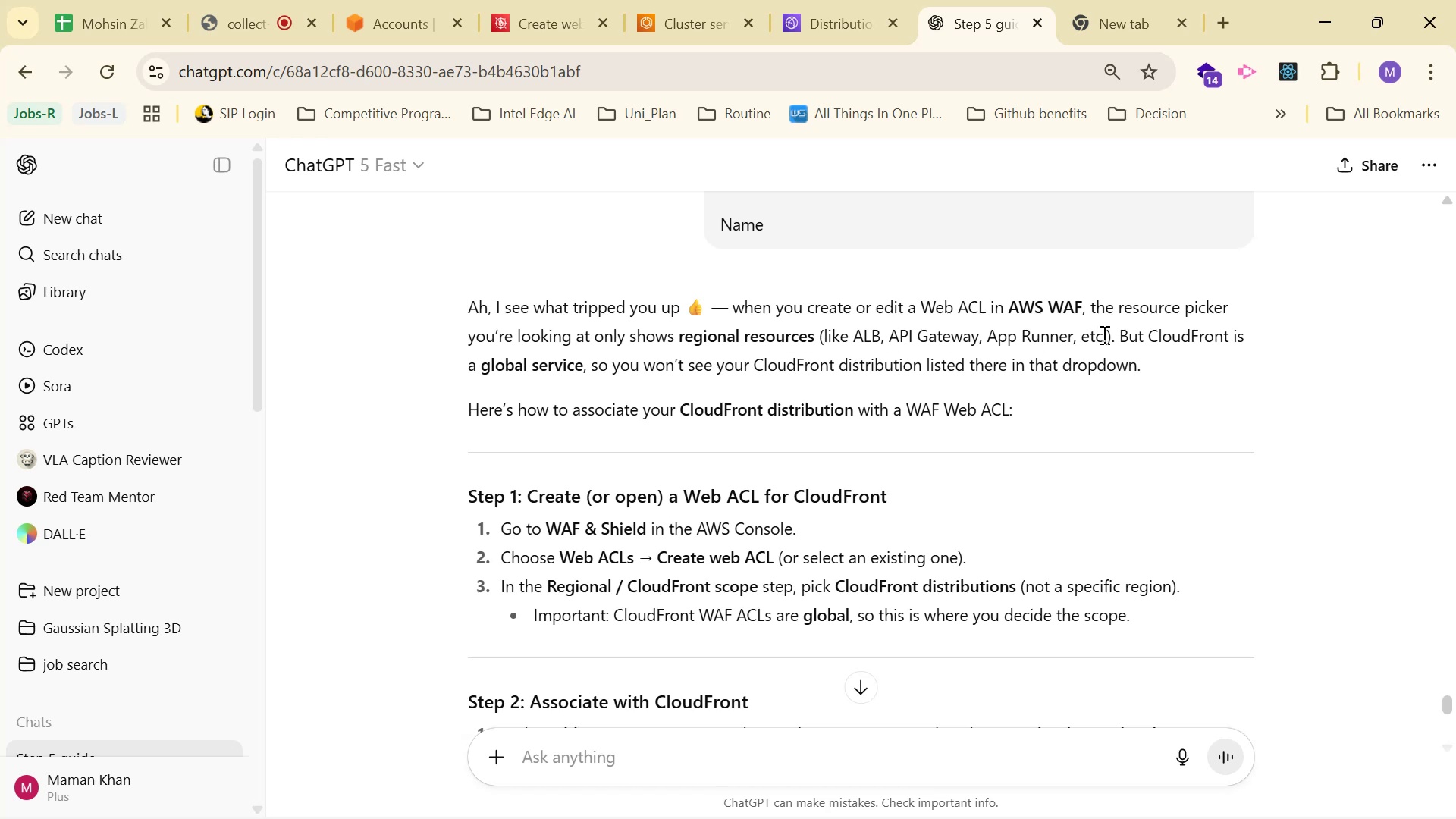 
wait(21.84)
 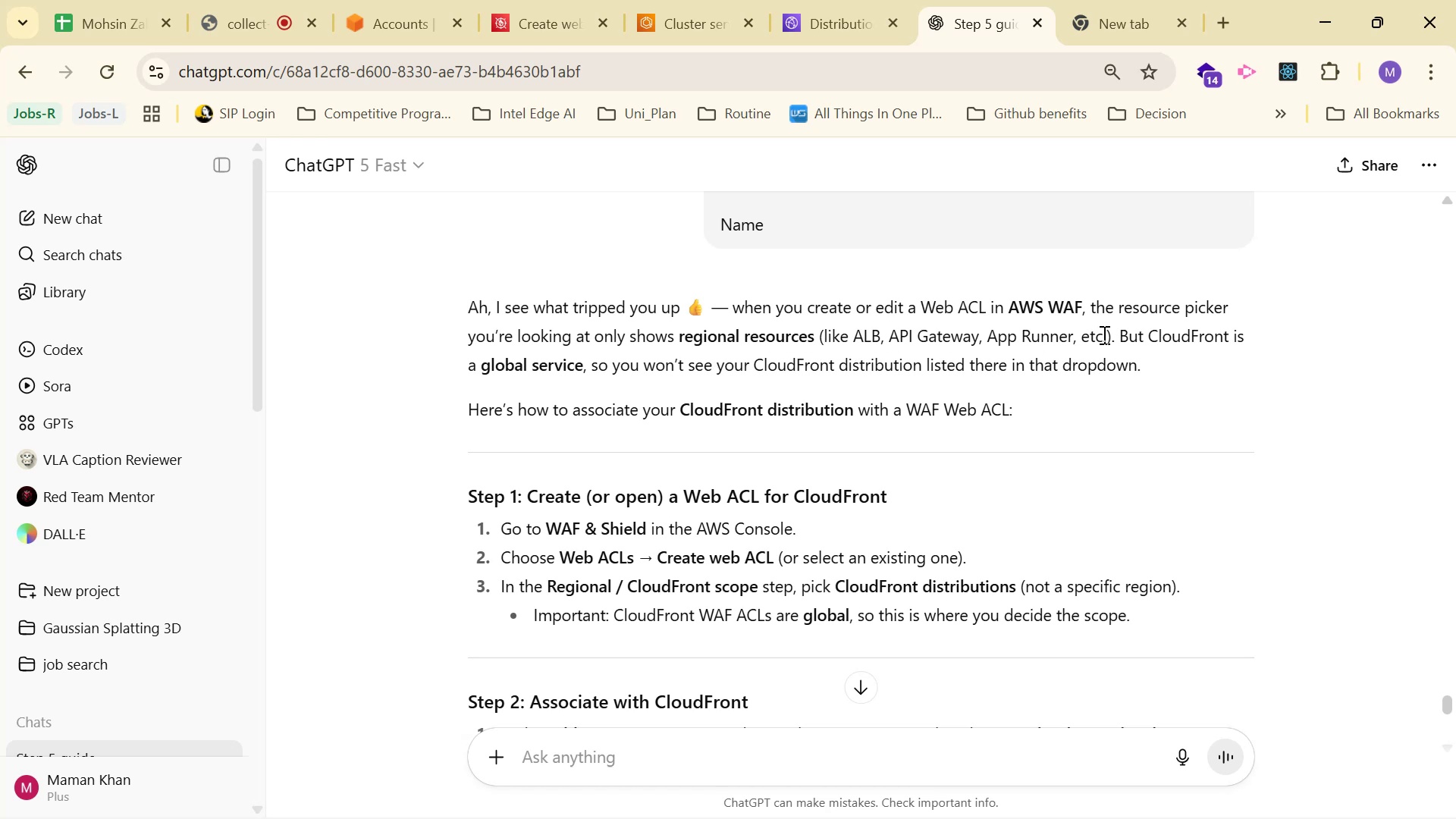 
scroll: coordinate [546, 390], scroll_direction: down, amount: 1.0
 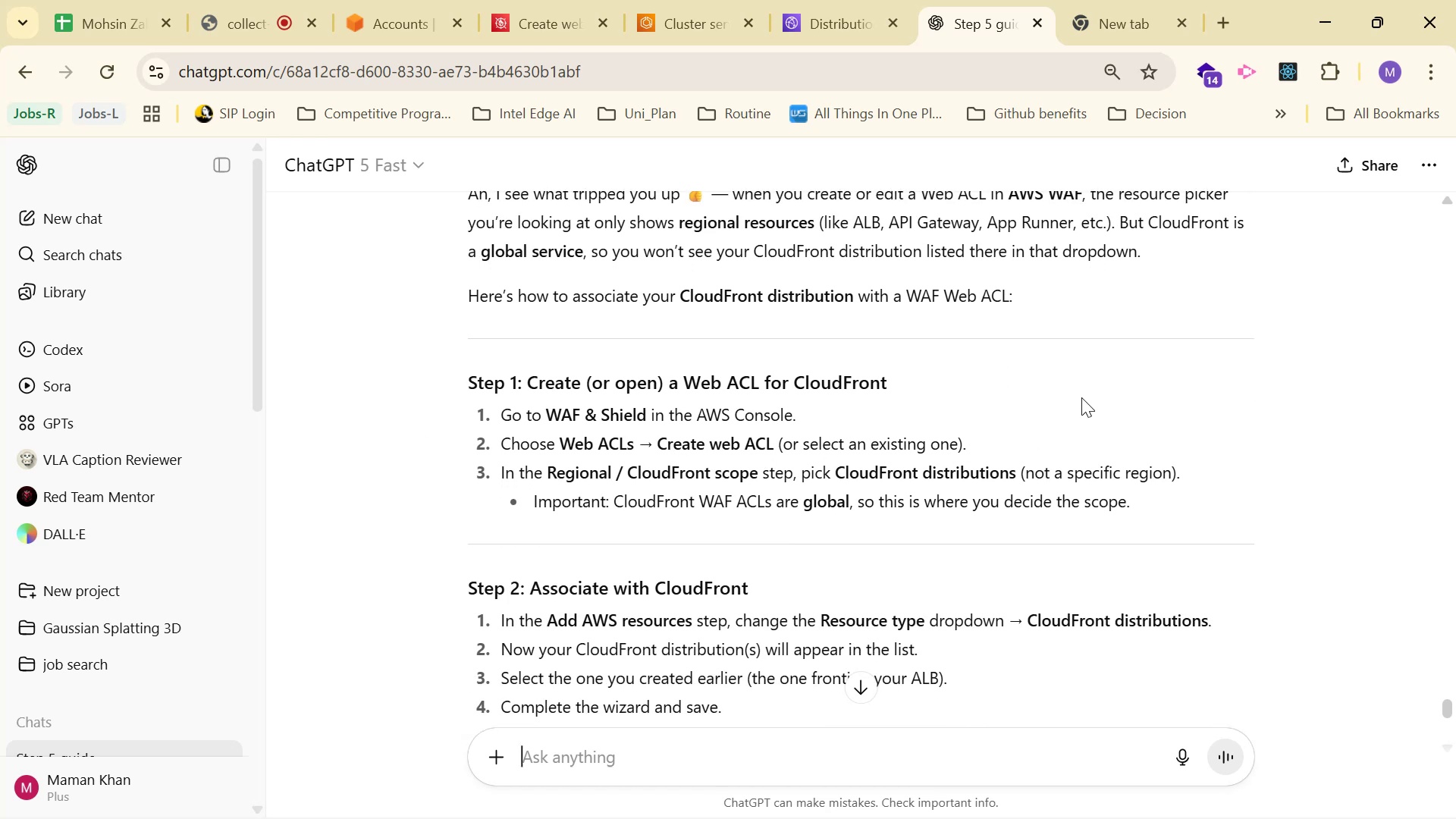 
wait(9.96)
 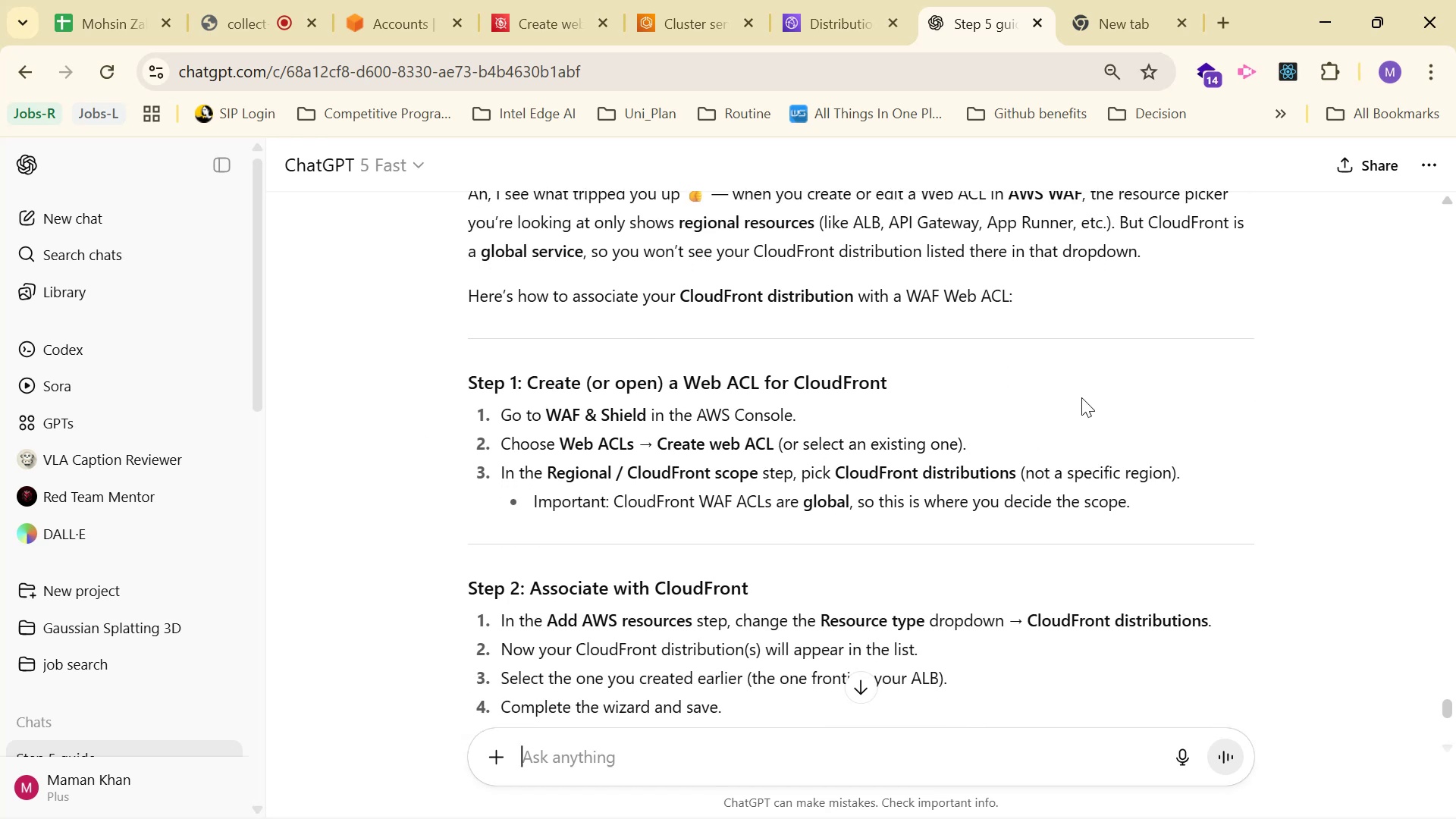 
left_click([841, 11])
 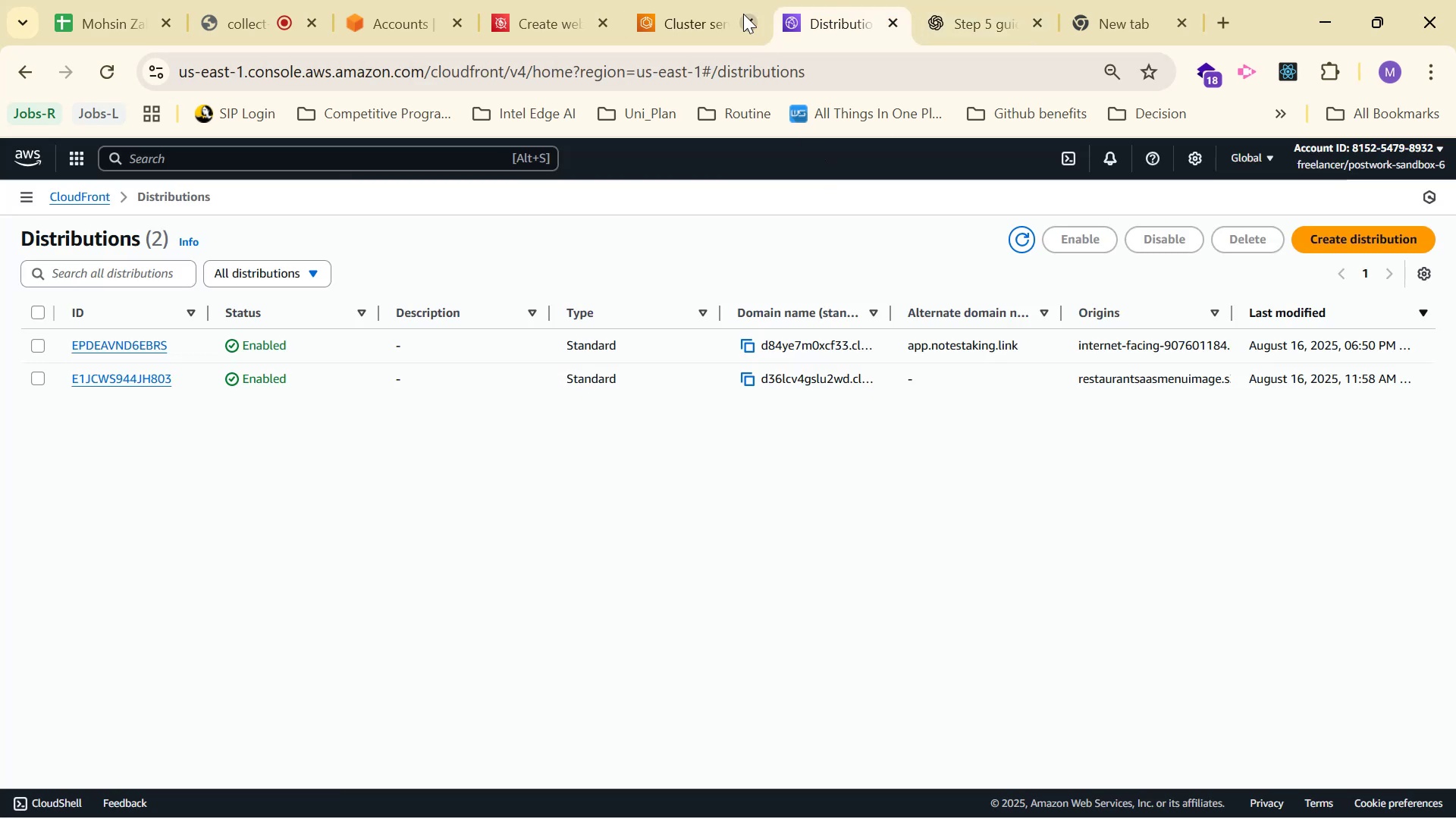 
left_click([701, 0])
 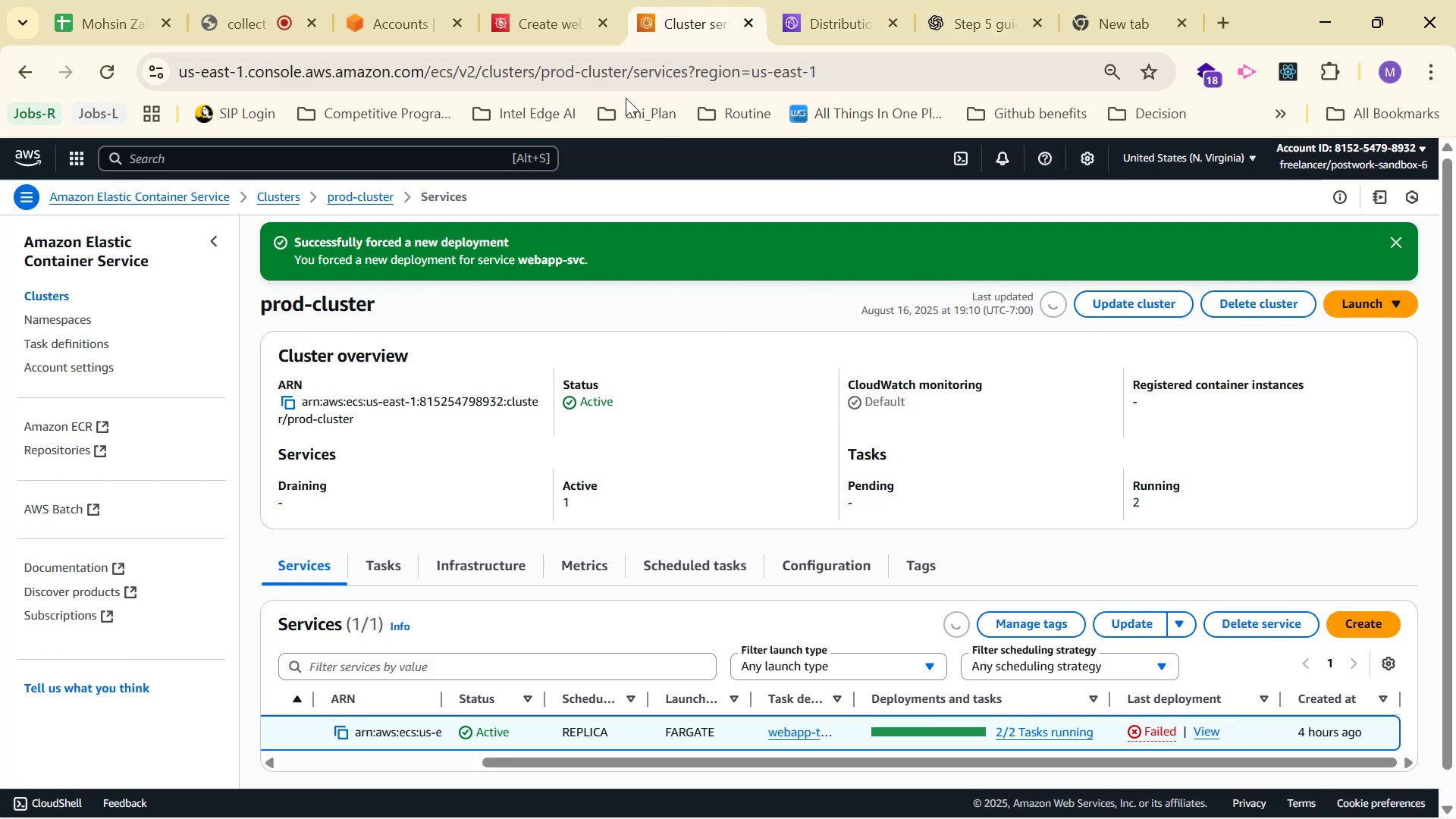 
left_click([569, 0])
 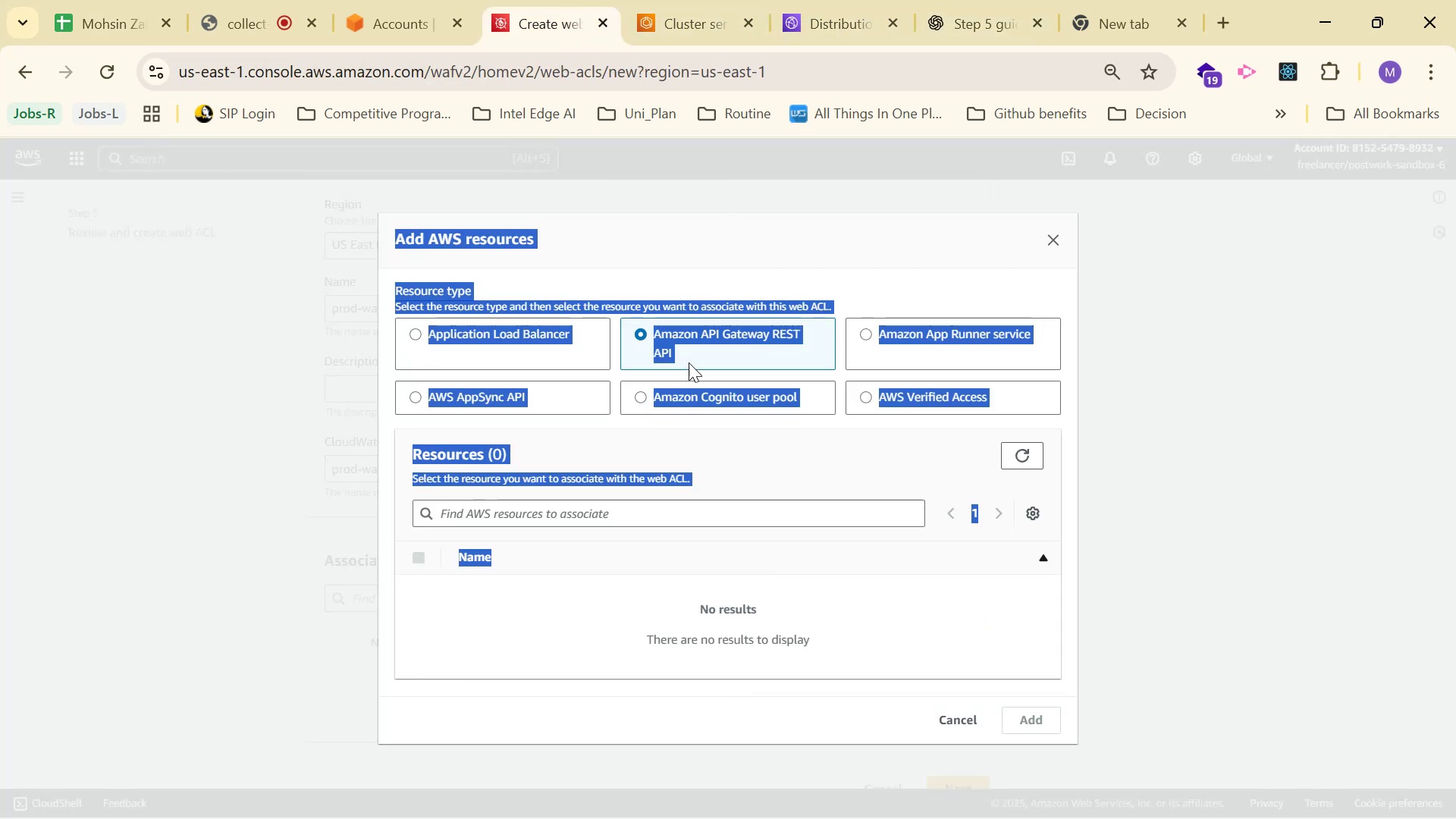 
scroll: coordinate [919, 457], scroll_direction: up, amount: 2.0
 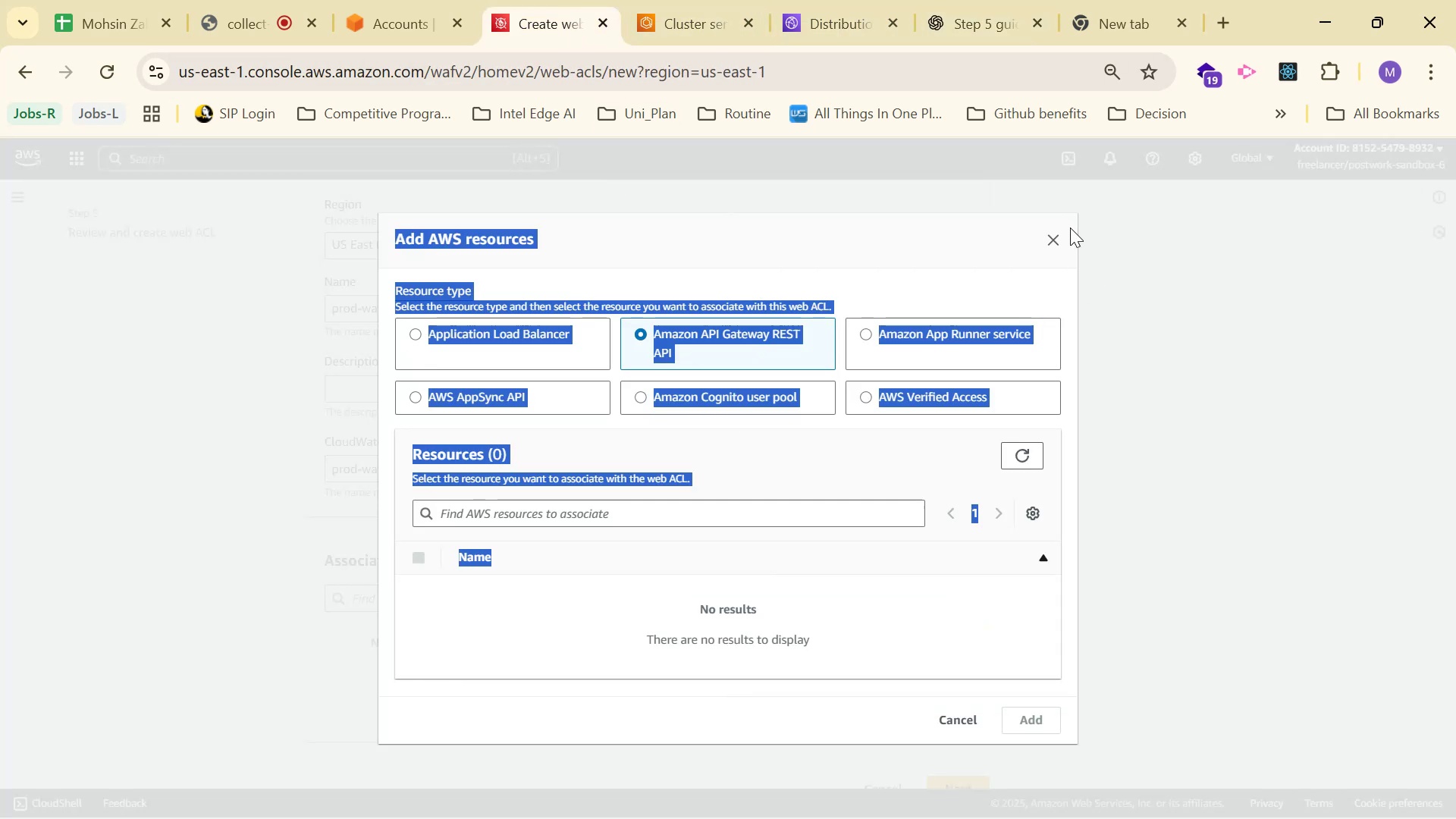 
double_click([1059, 246])
 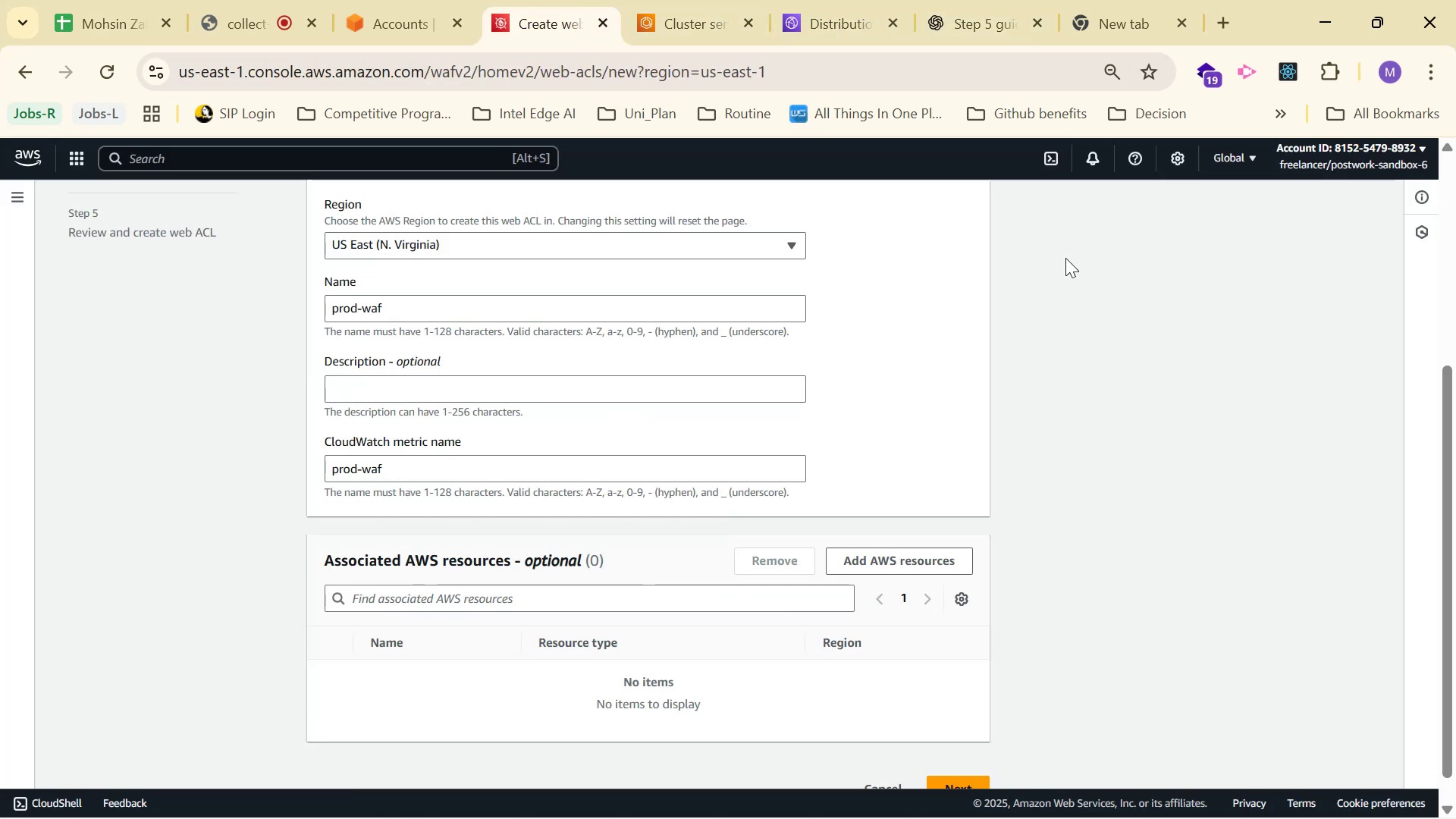 
scroll: coordinate [1090, 395], scroll_direction: up, amount: 2.0
 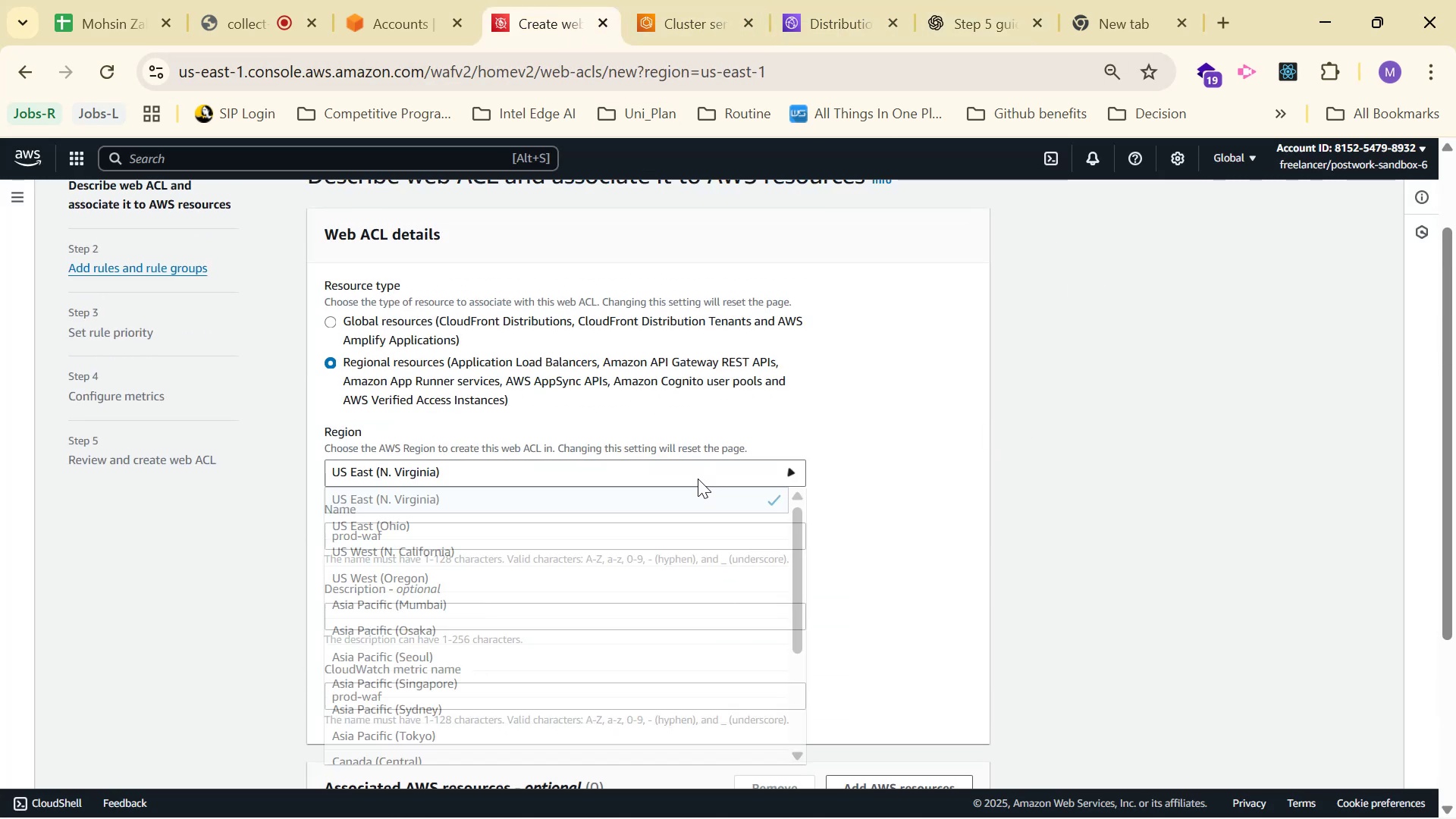 
scroll: coordinate [726, 544], scroll_direction: down, amount: 8.0
 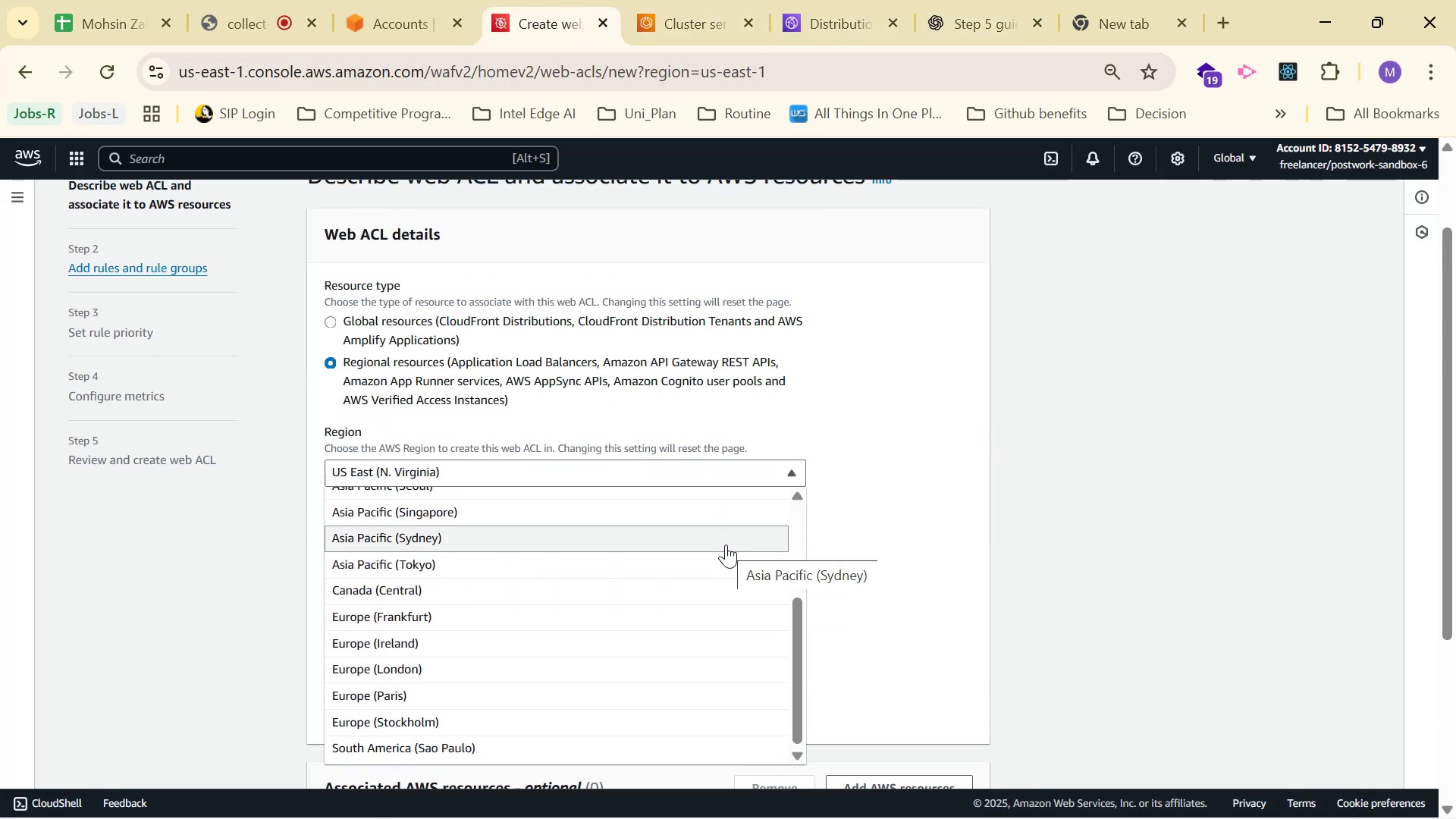 
scroll: coordinate [726, 544], scroll_direction: up, amount: 3.0
 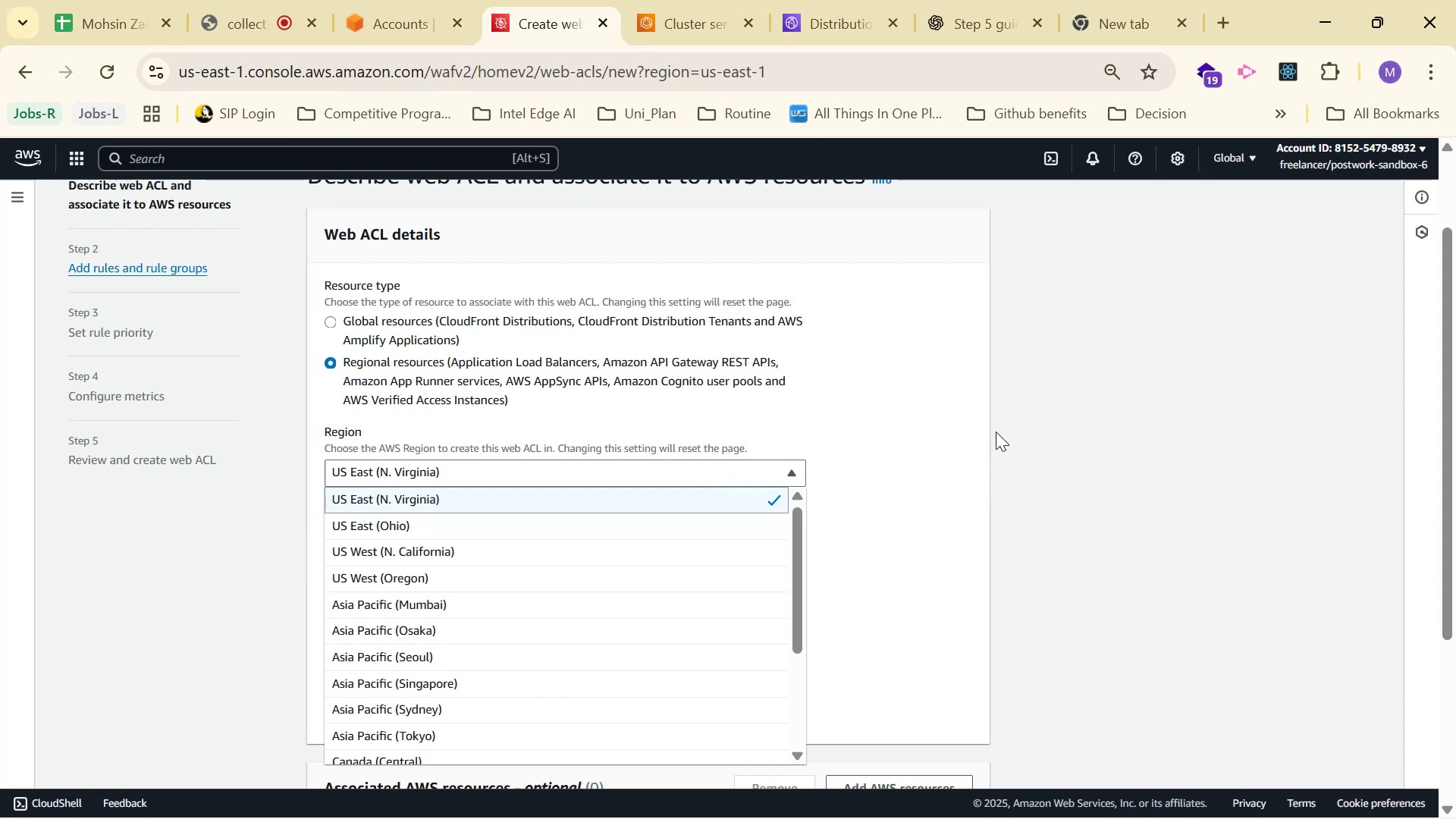 
left_click([997, 428])
 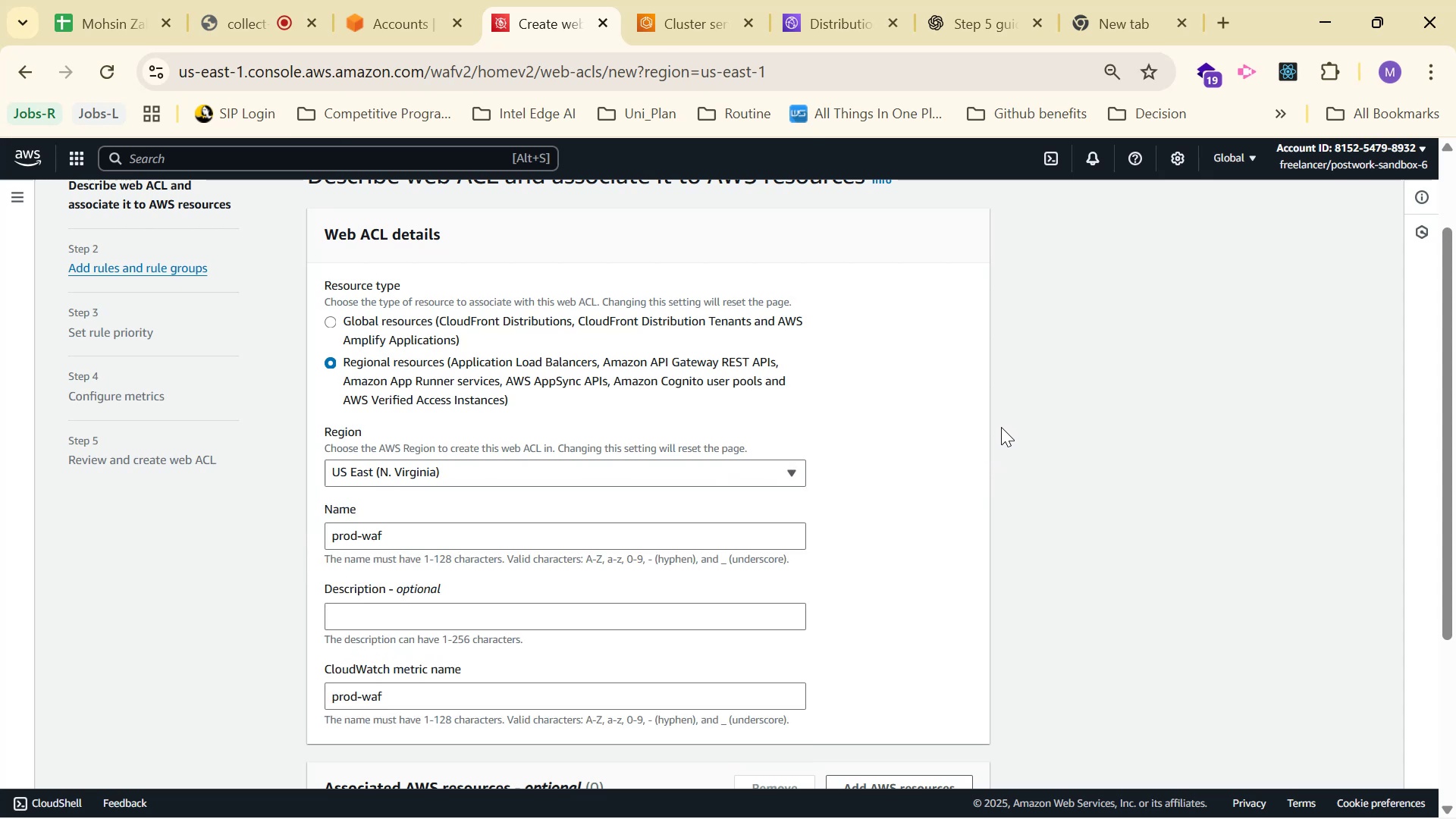 
scroll: coordinate [1001, 427], scroll_direction: up, amount: 1.0
 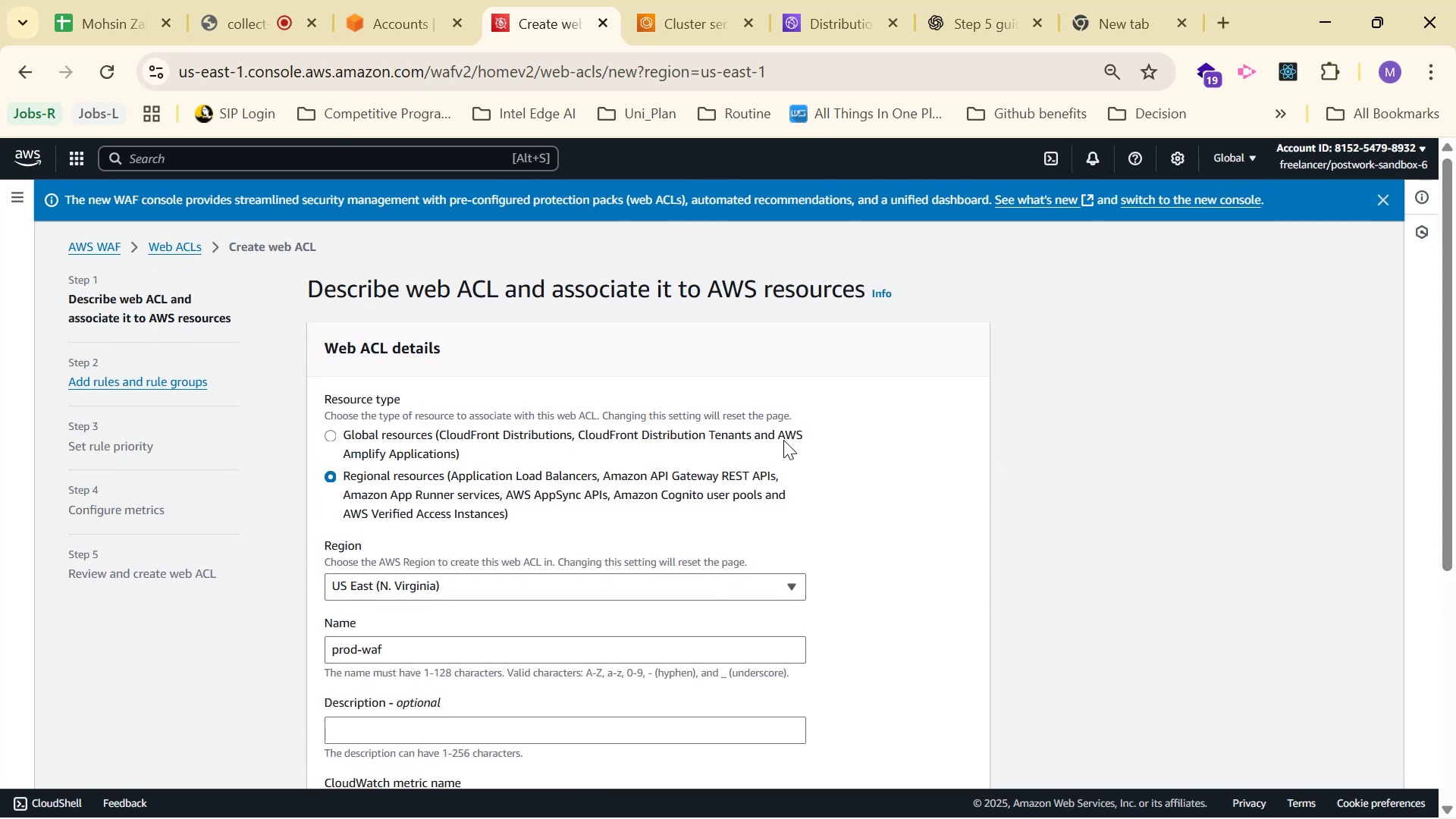 
scroll: coordinate [734, 457], scroll_direction: down, amount: 3.0
 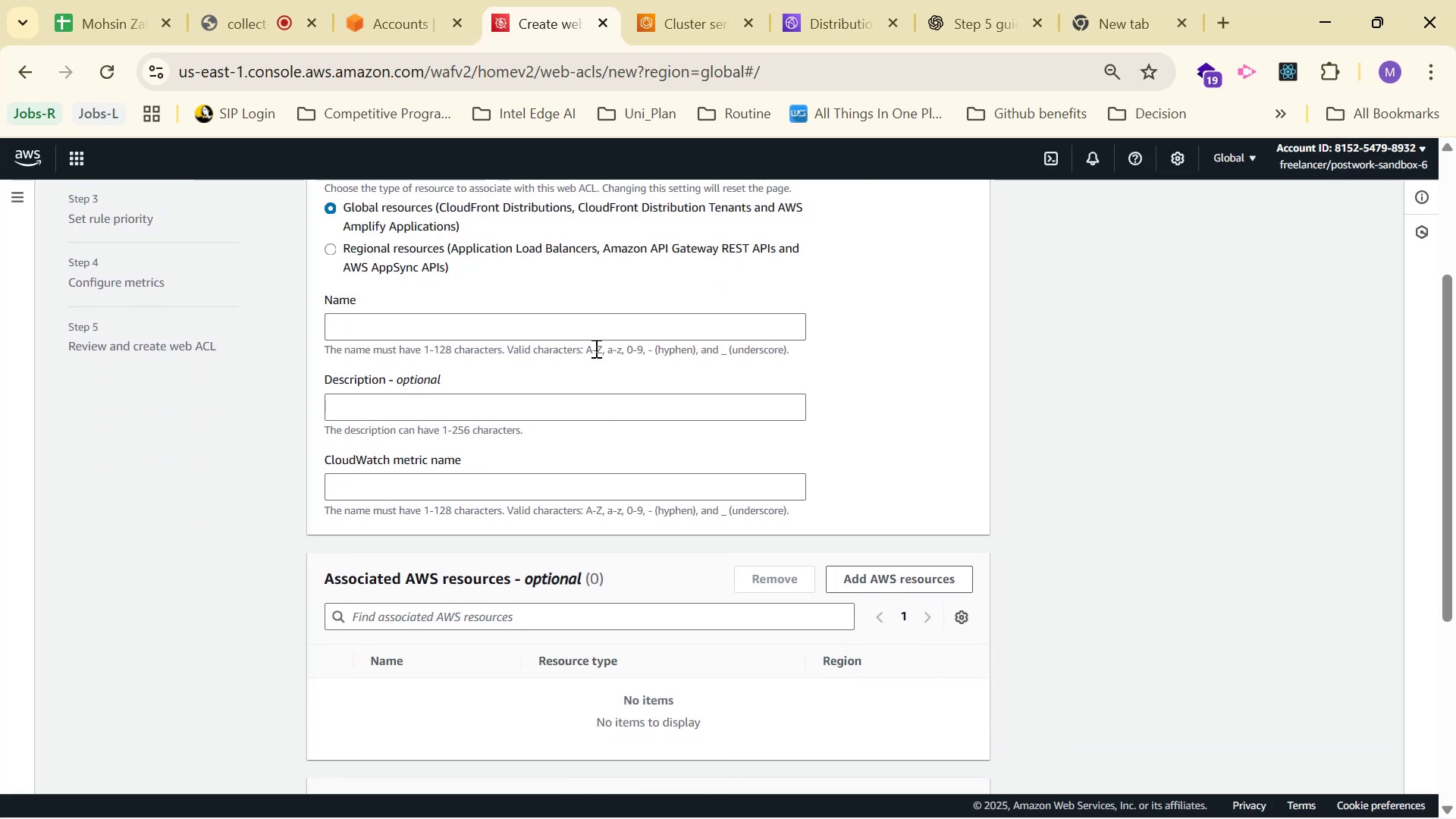 
left_click([604, 335])
 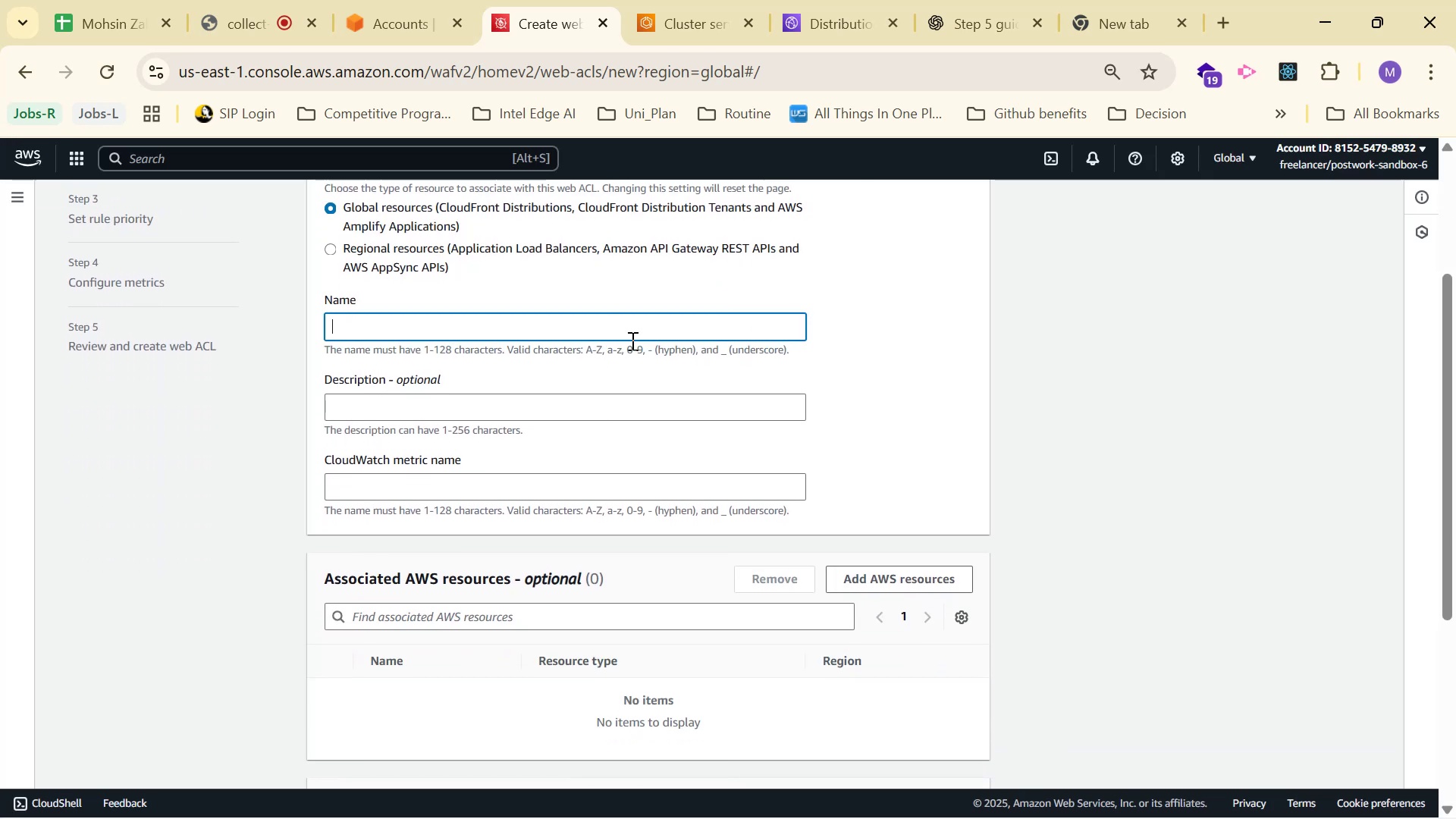 
key(Alt+Tab)
 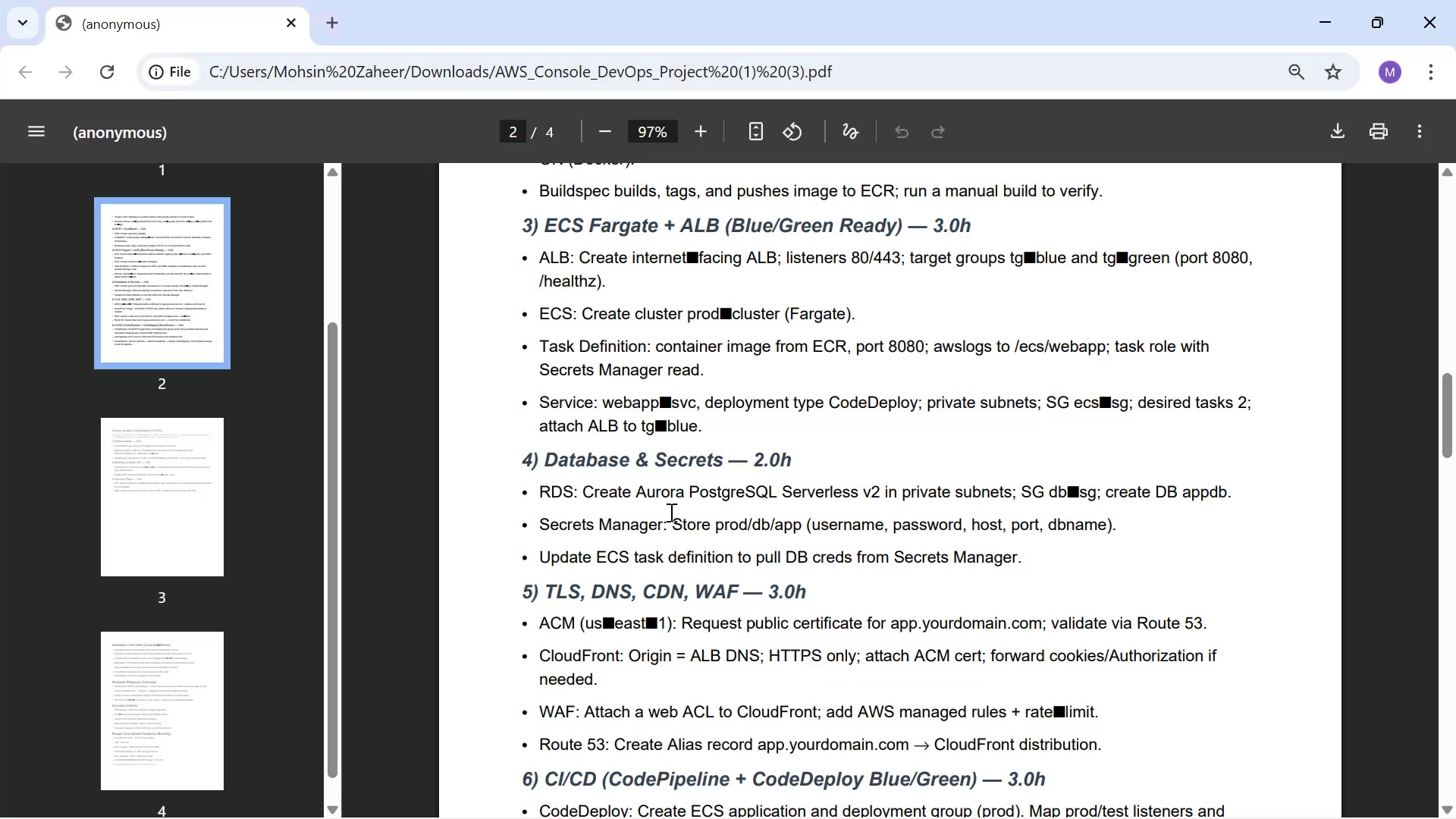 
scroll: coordinate [630, 567], scroll_direction: down, amount: 1.0
 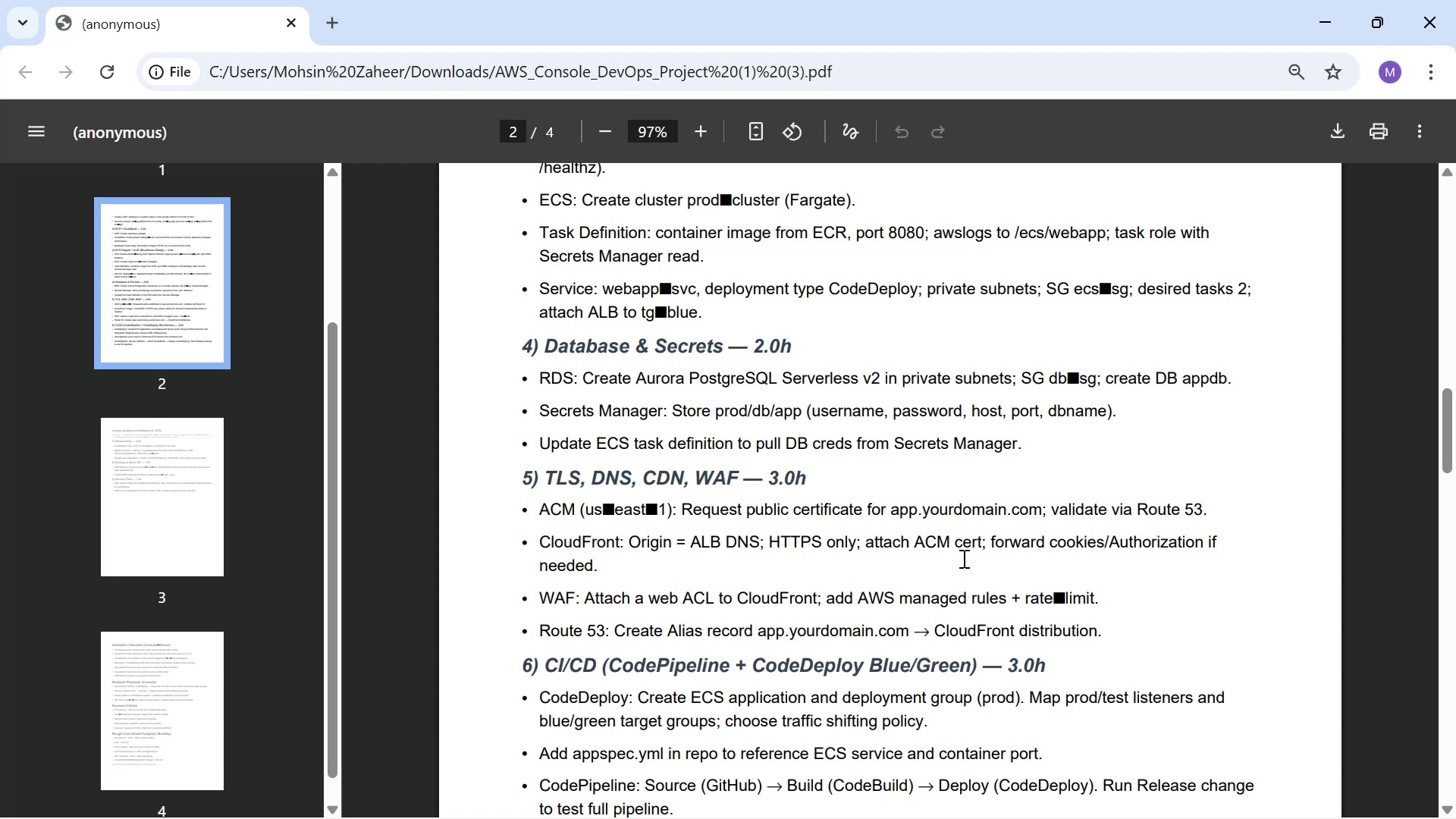 
wait(13.53)
 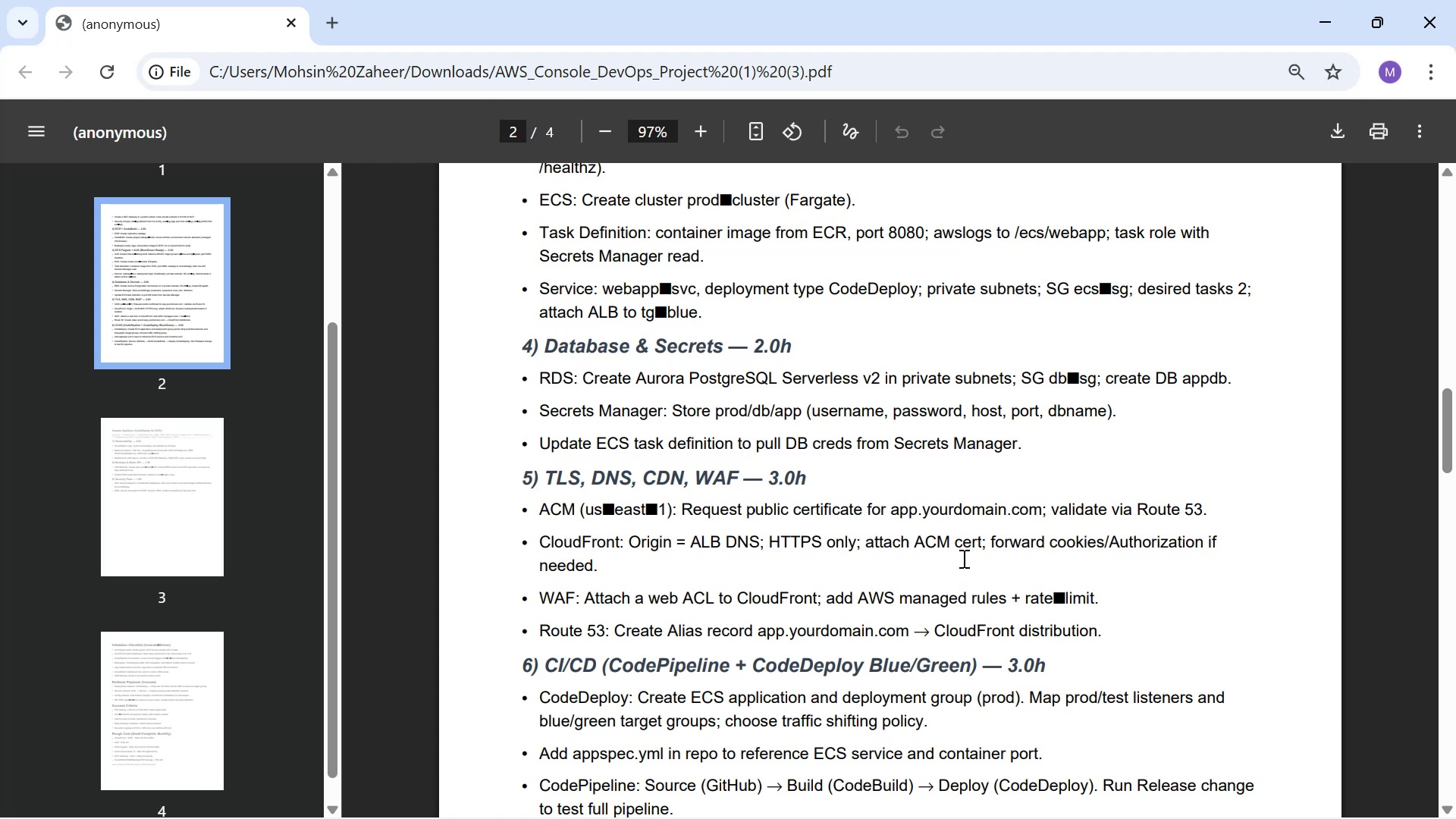 
key(Alt+AltLeft)
 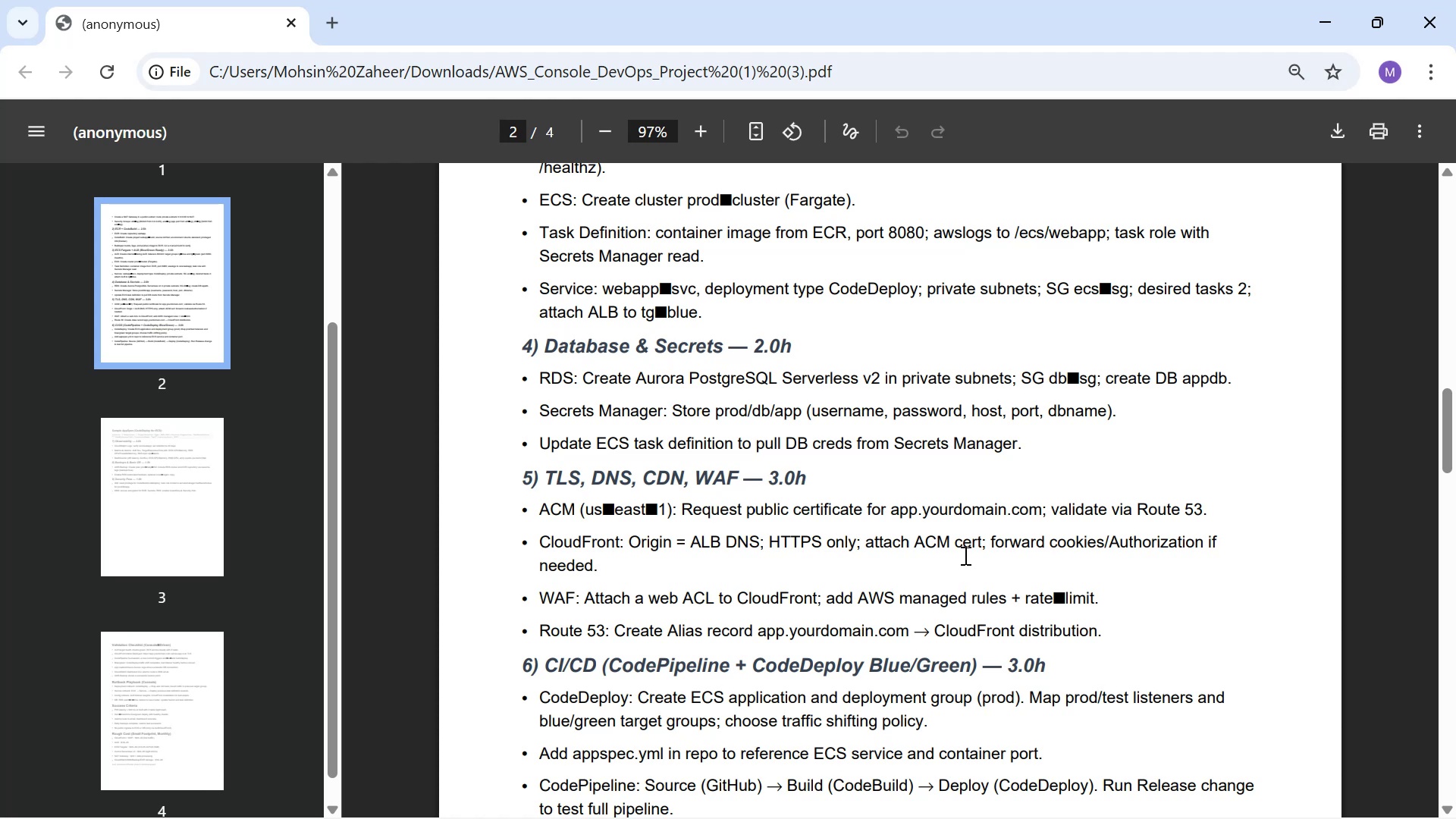 
key(Alt+Tab)
 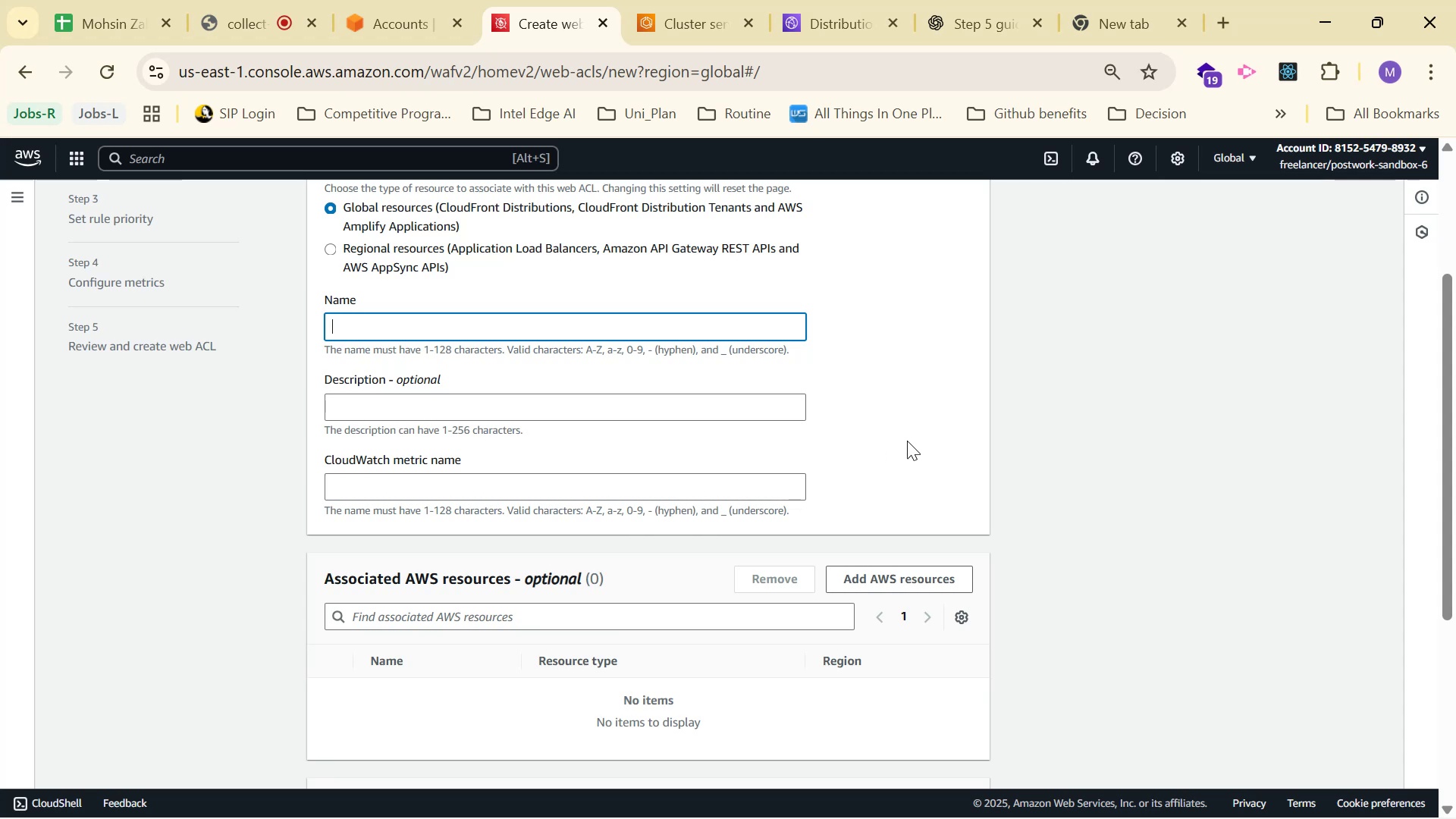 
scroll: coordinate [865, 423], scroll_direction: up, amount: 2.0
 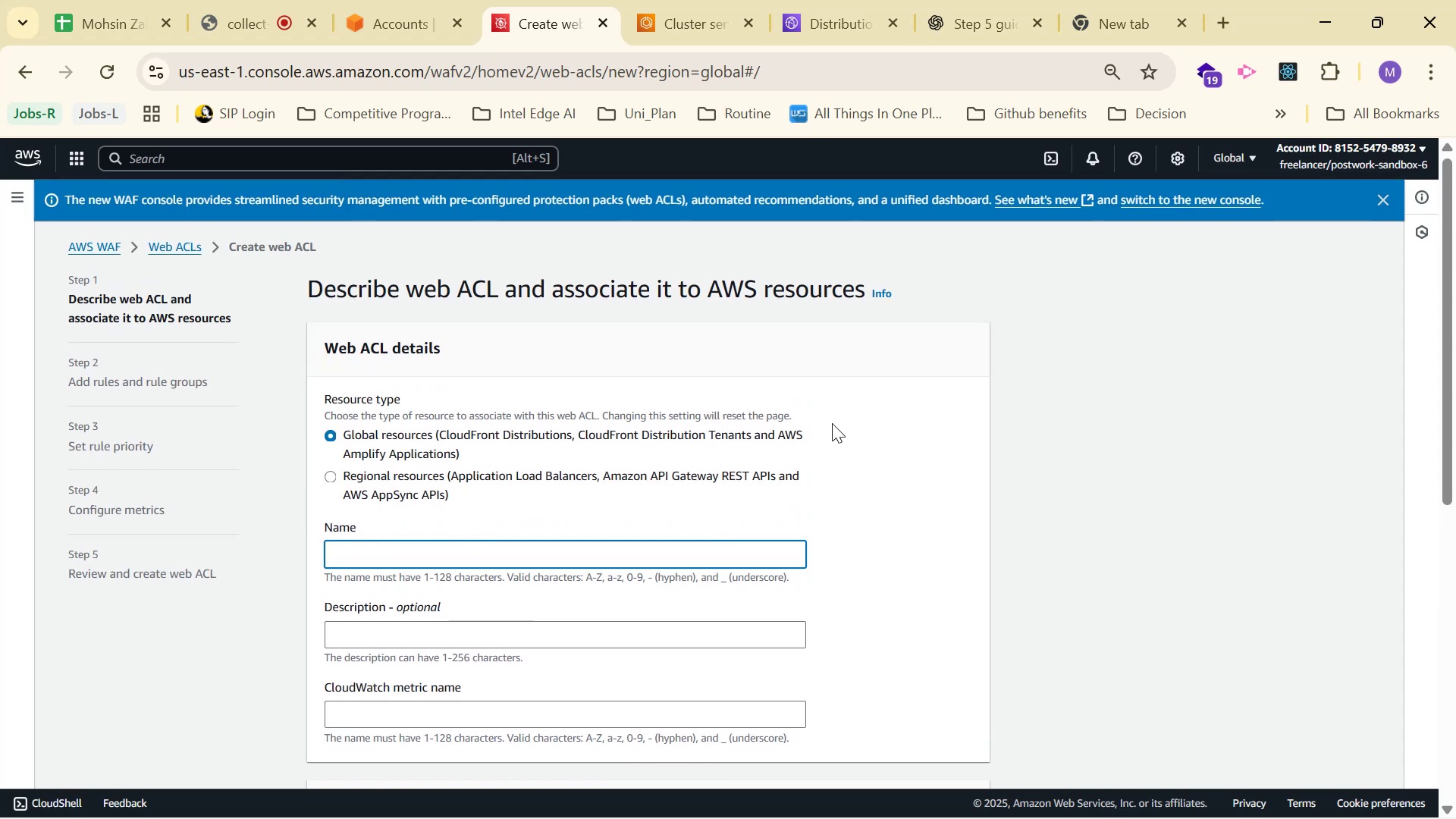 
scroll: coordinate [832, 423], scroll_direction: down, amount: 1.0
 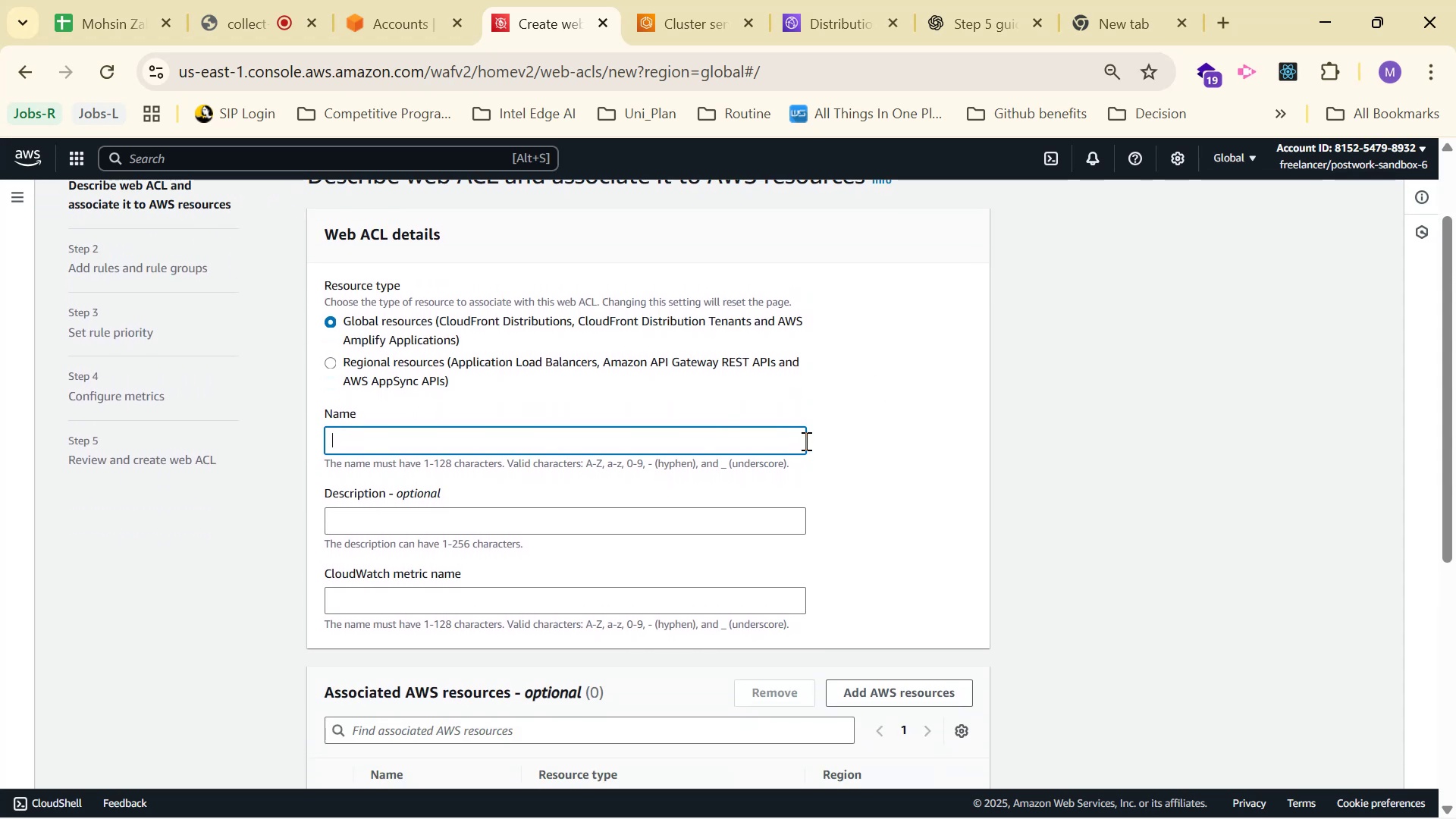 
type(prod-waf)
 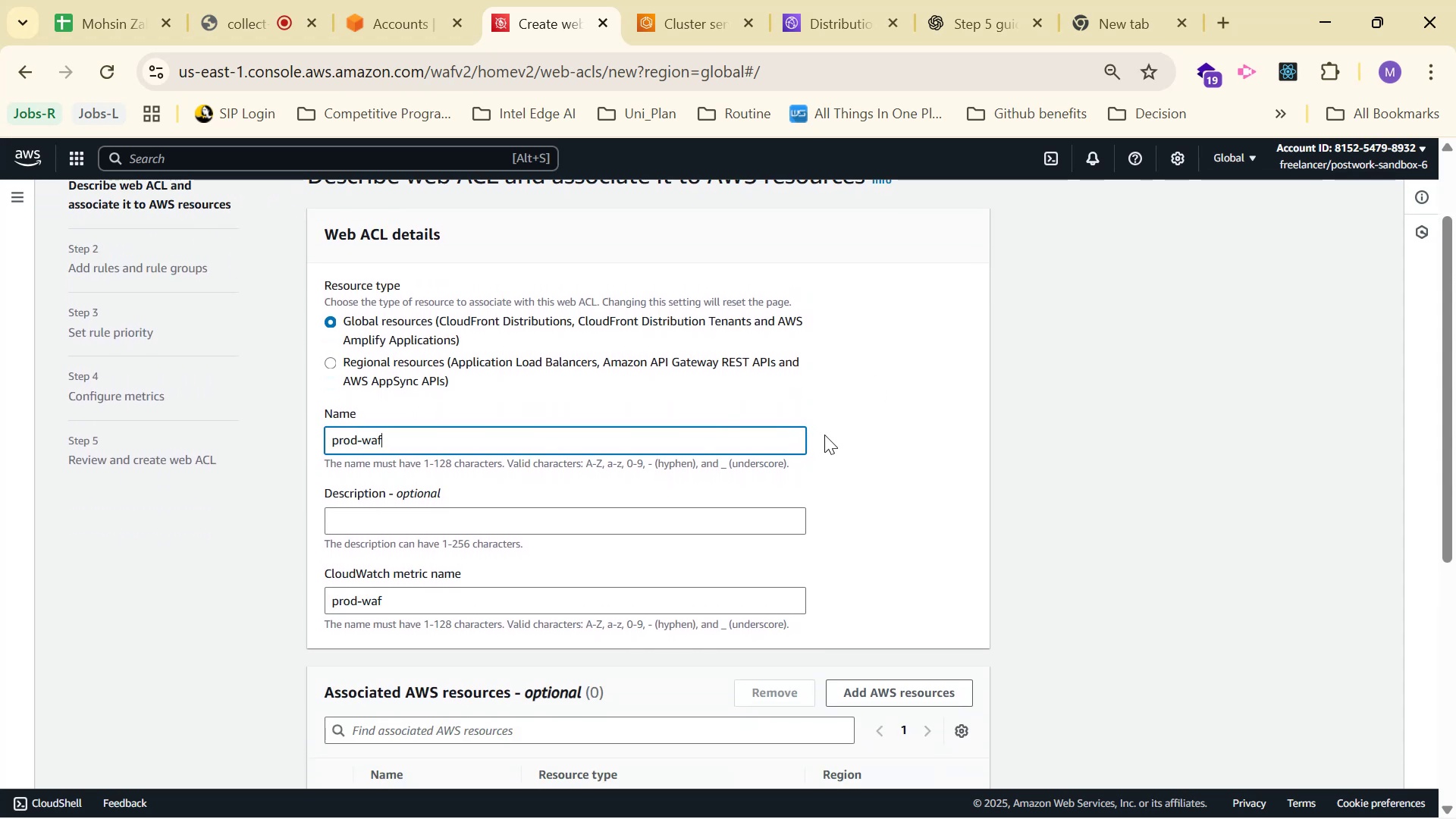 
left_click([930, 463])
 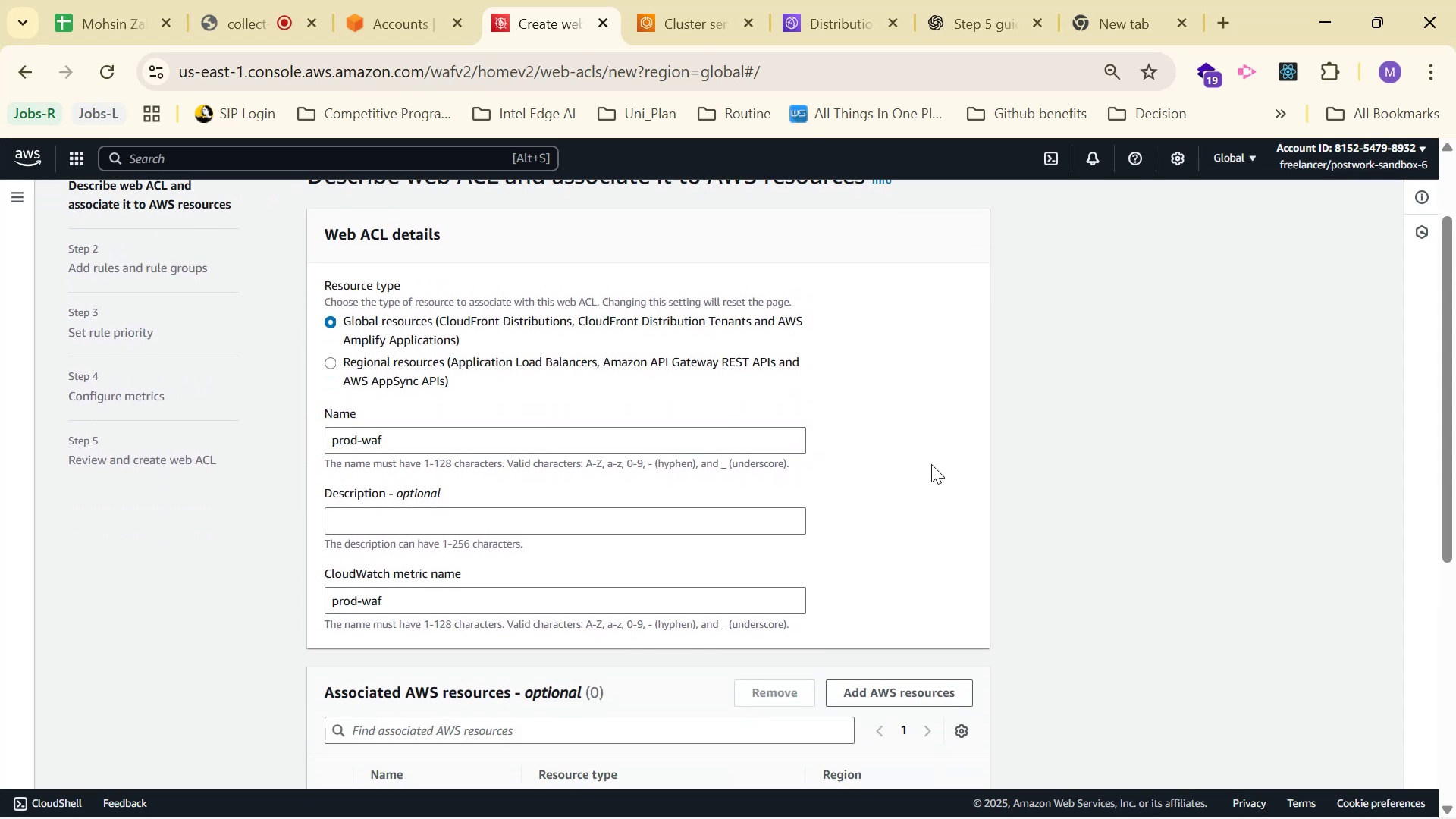 
scroll: coordinate [932, 473], scroll_direction: down, amount: 4.0
 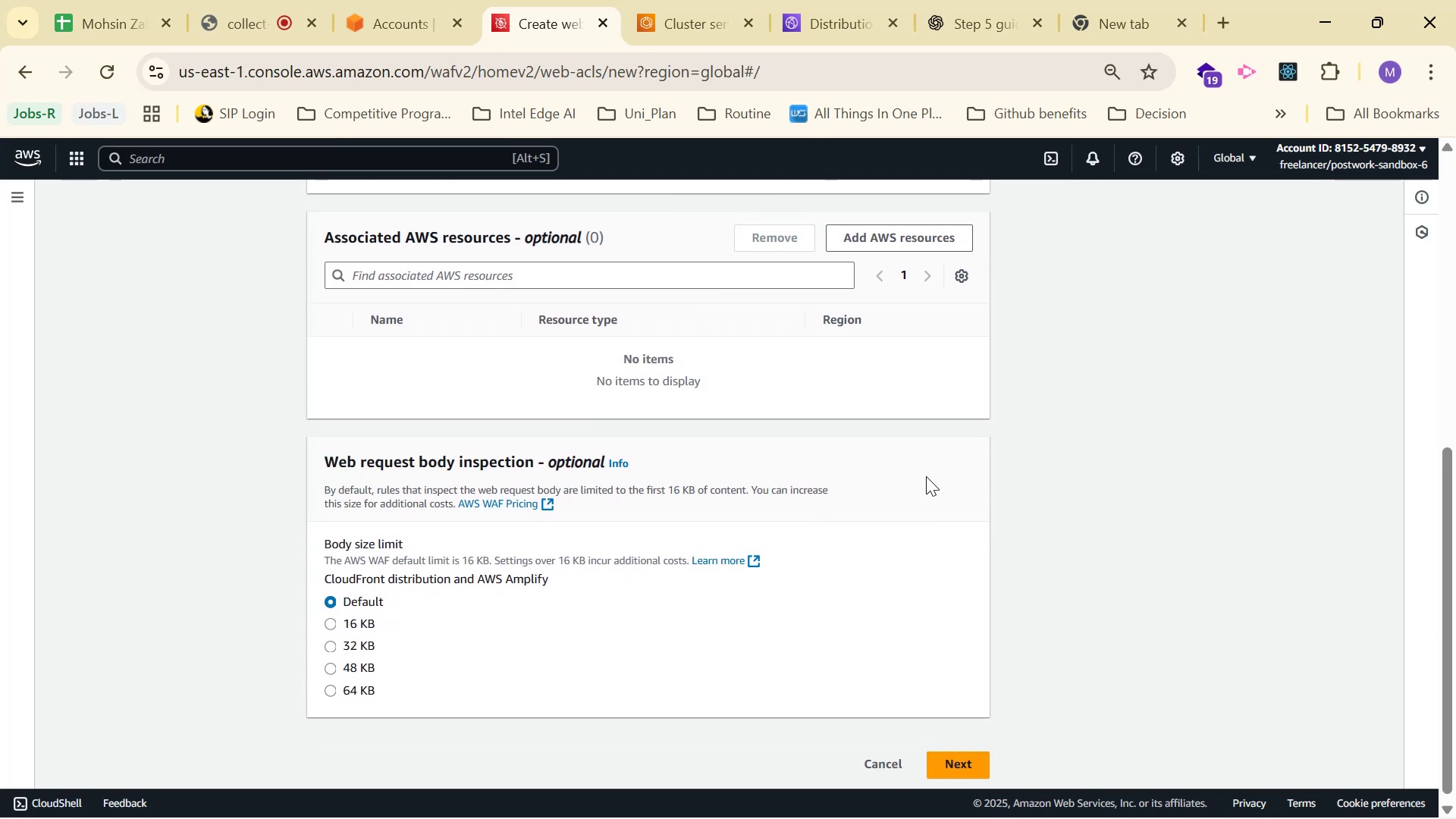 
scroll: coordinate [912, 471], scroll_direction: up, amount: 3.0
 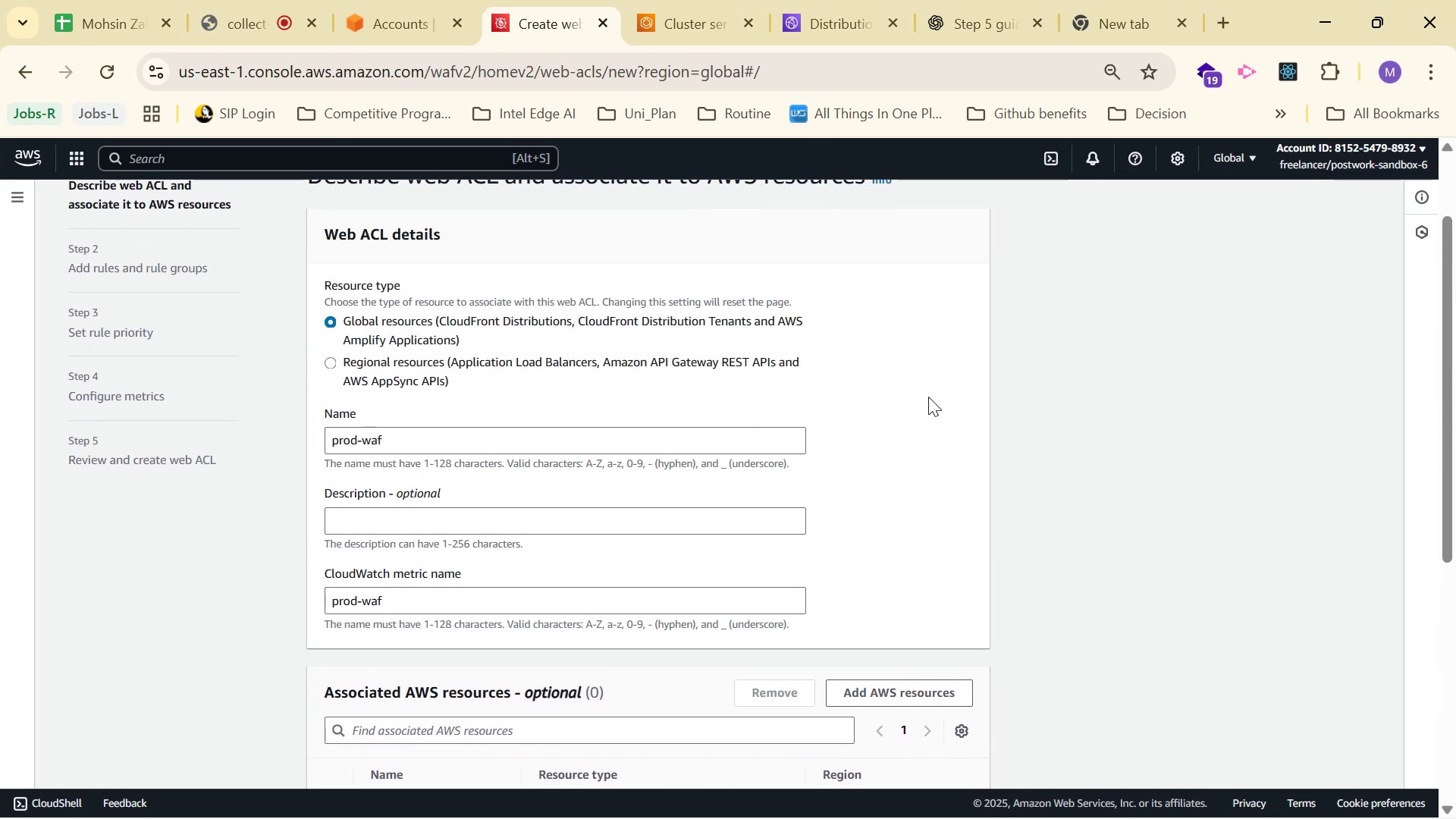 
scroll: coordinate [956, 401], scroll_direction: down, amount: 4.0
 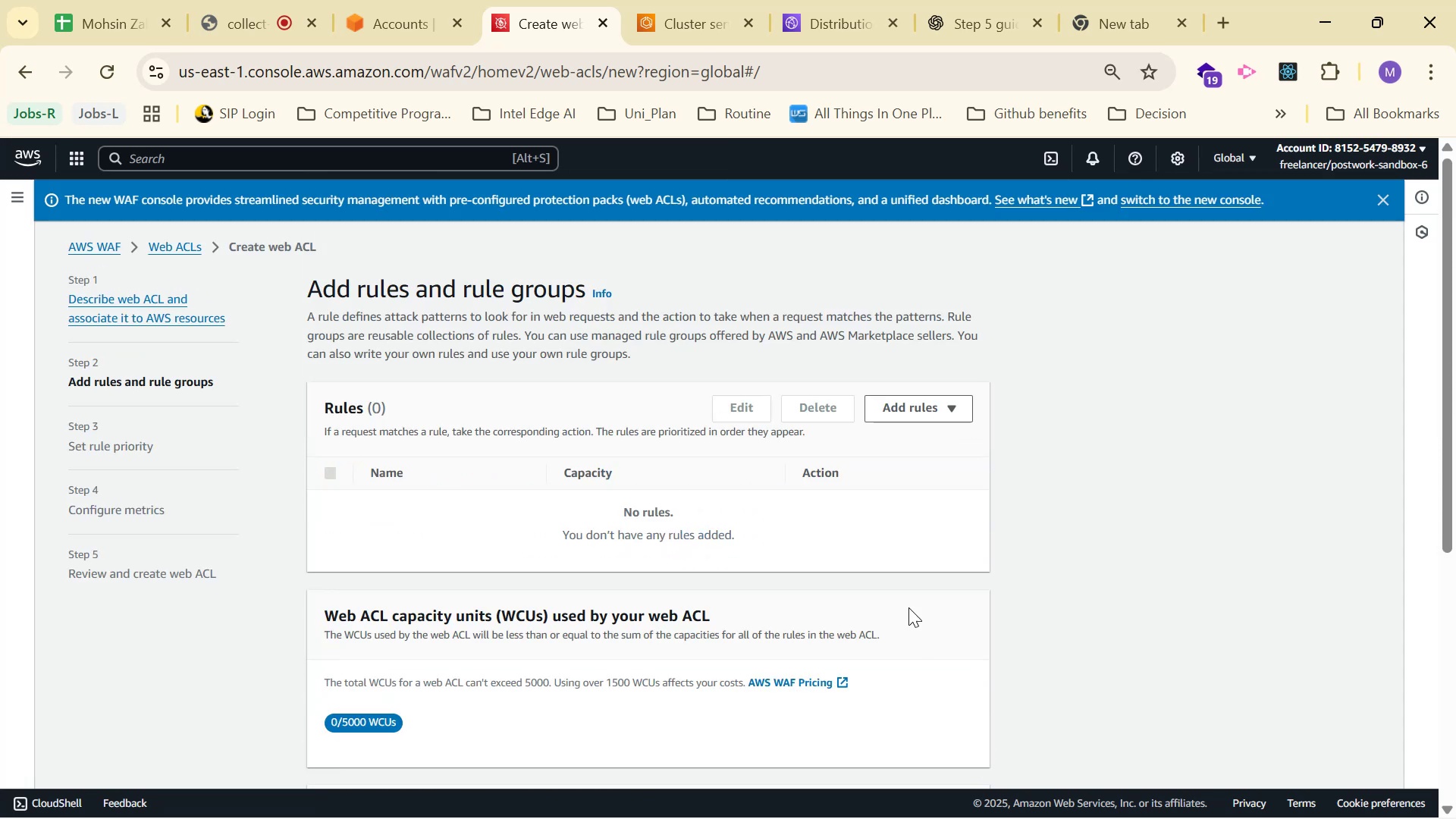 
left_click([905, 410])
 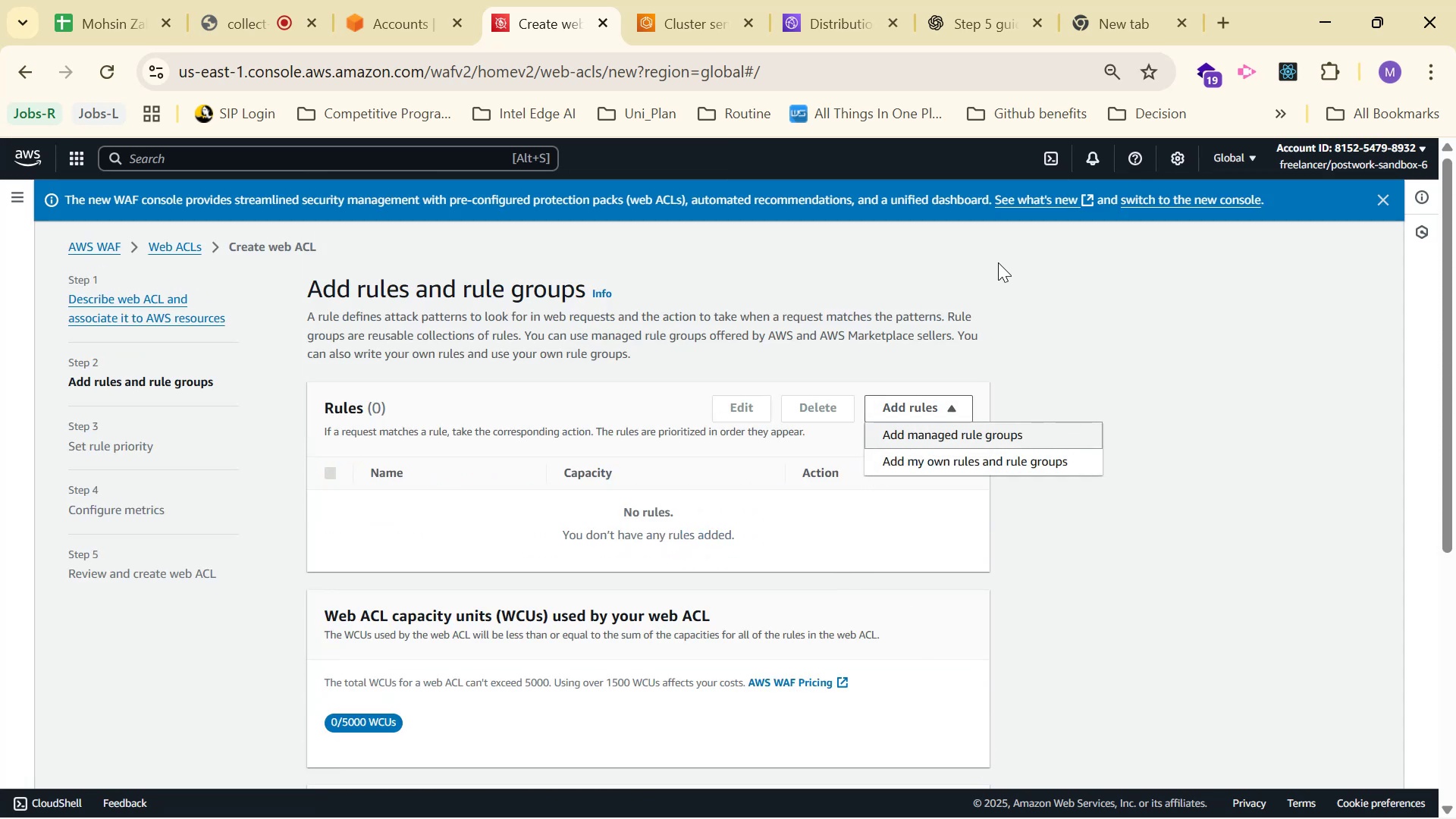 
left_click([959, 0])
 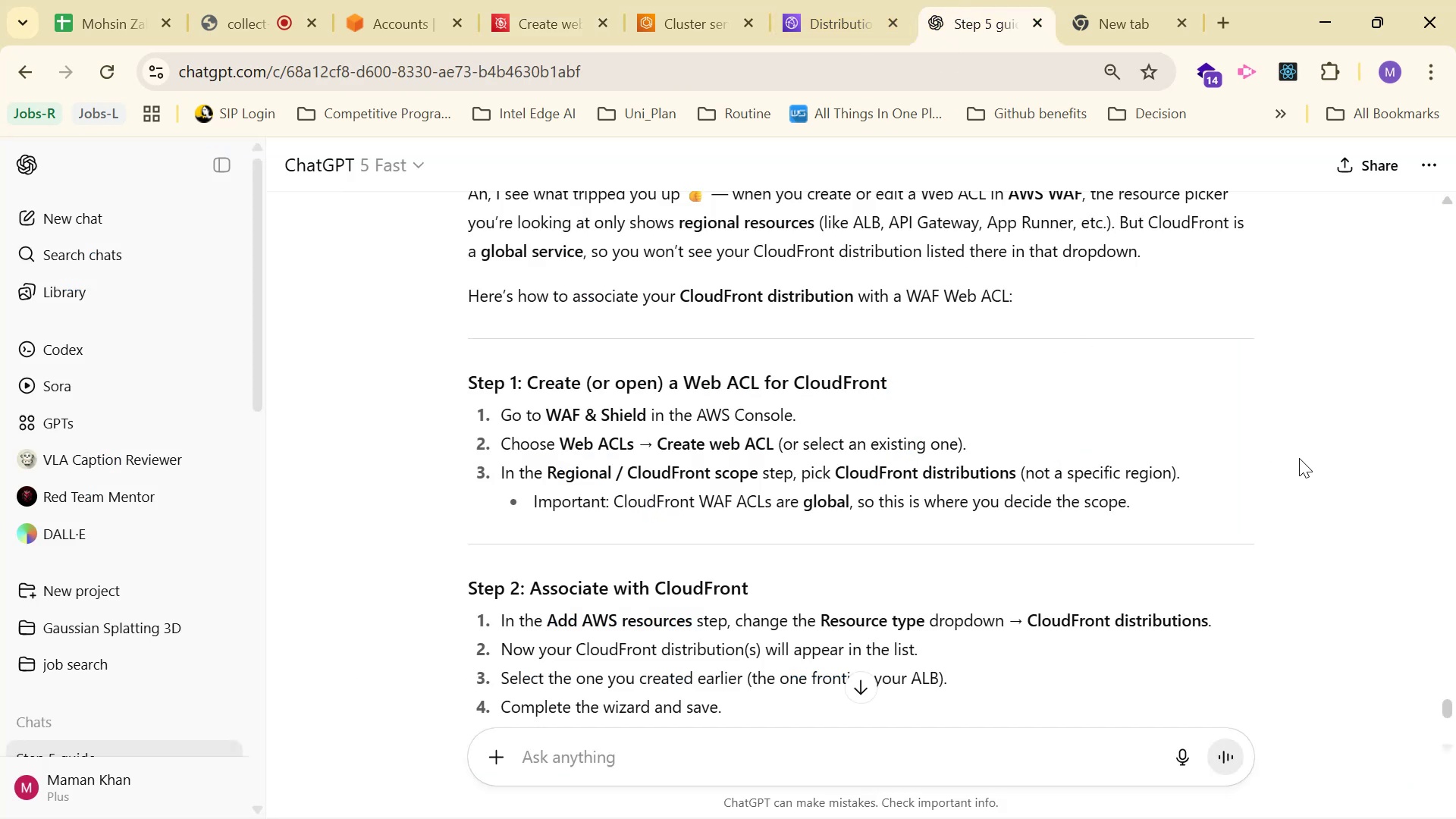 
scroll: coordinate [1389, 574], scroll_direction: up, amount: 9.0
 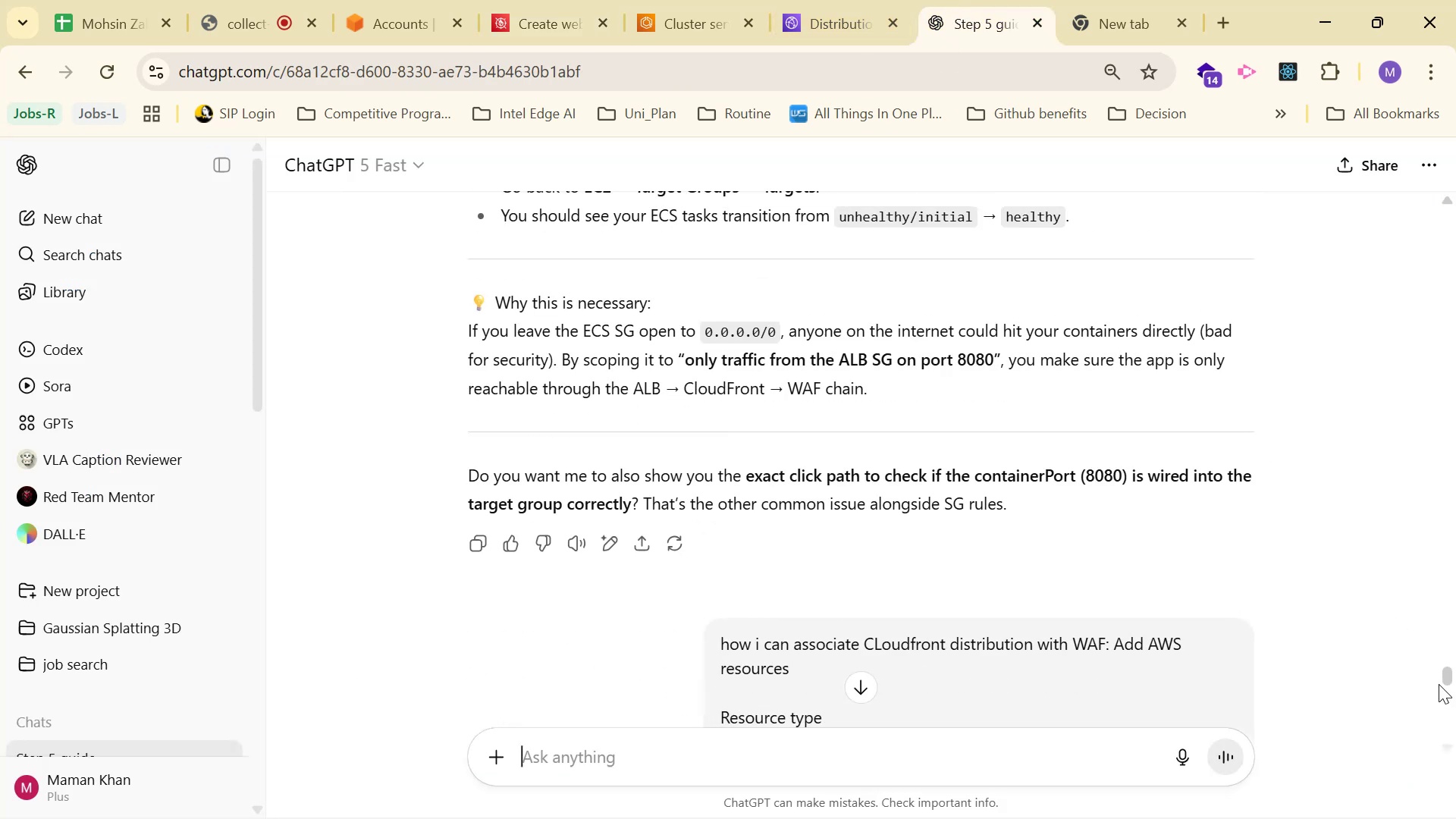 
left_click_drag(start_coordinate=[1451, 669], to_coordinate=[1455, 513])
 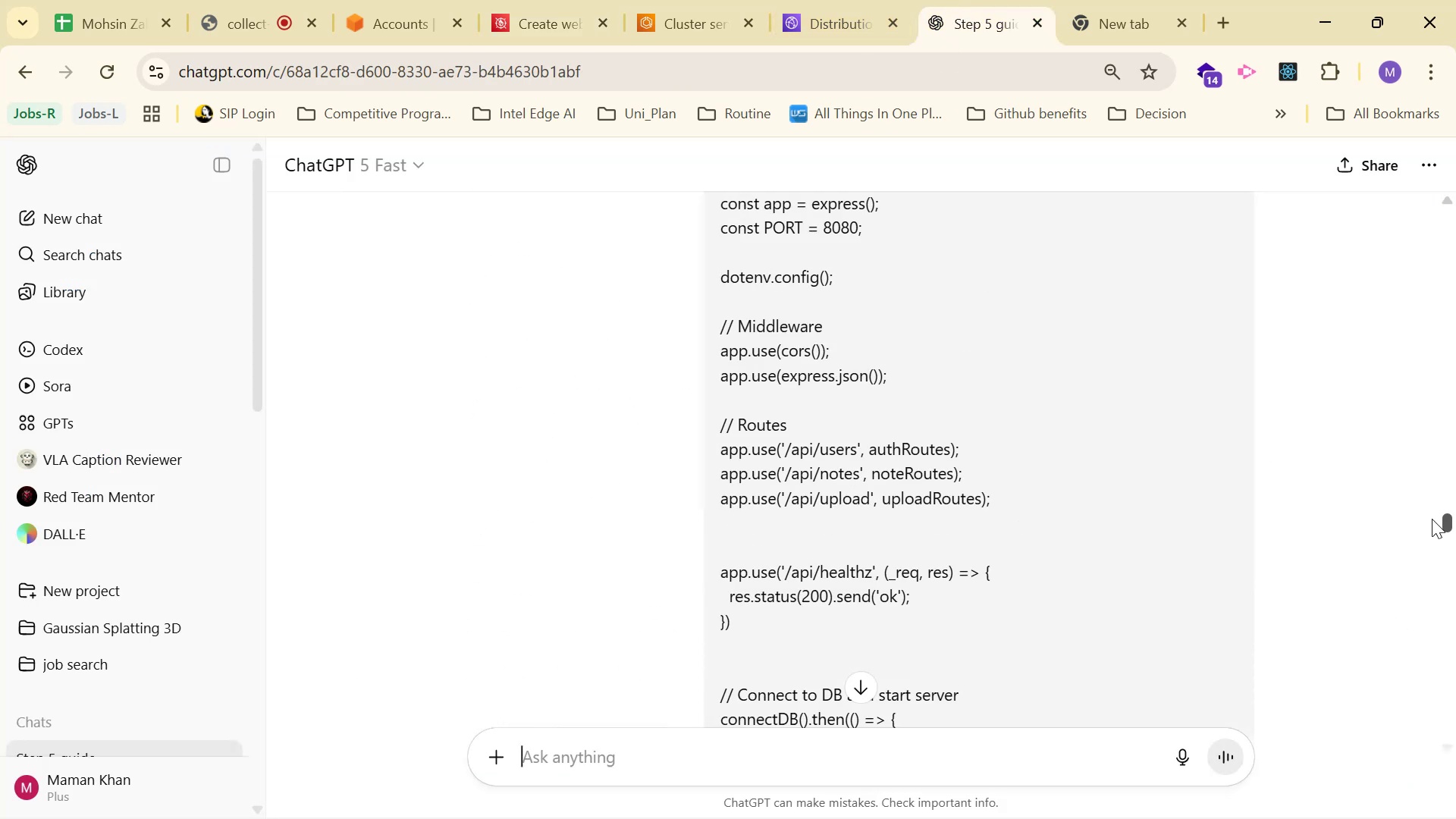 
scroll: coordinate [1367, 442], scroll_direction: up, amount: 47.0
 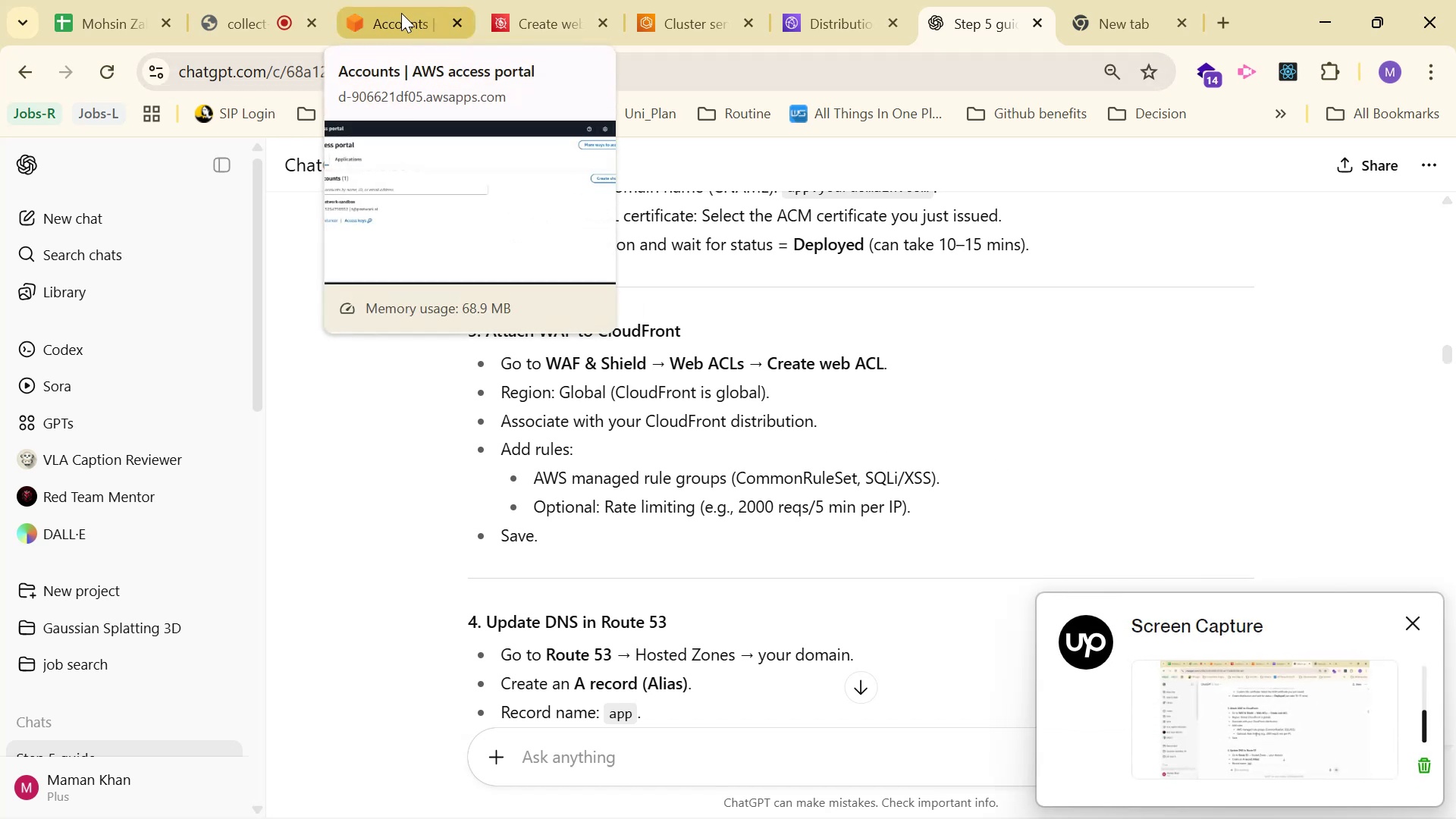 
wait(7.88)
 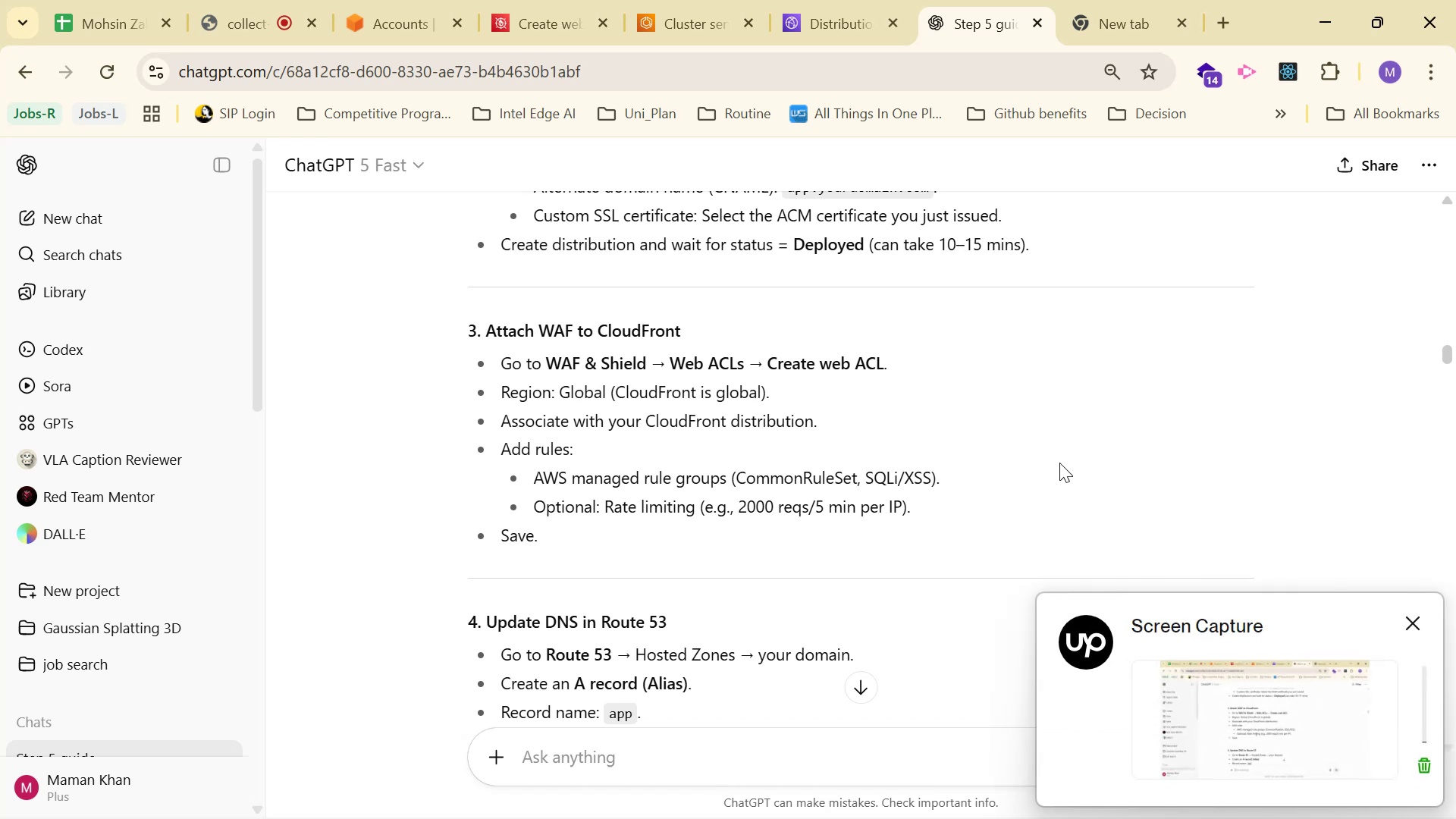 
left_click([410, 10])
 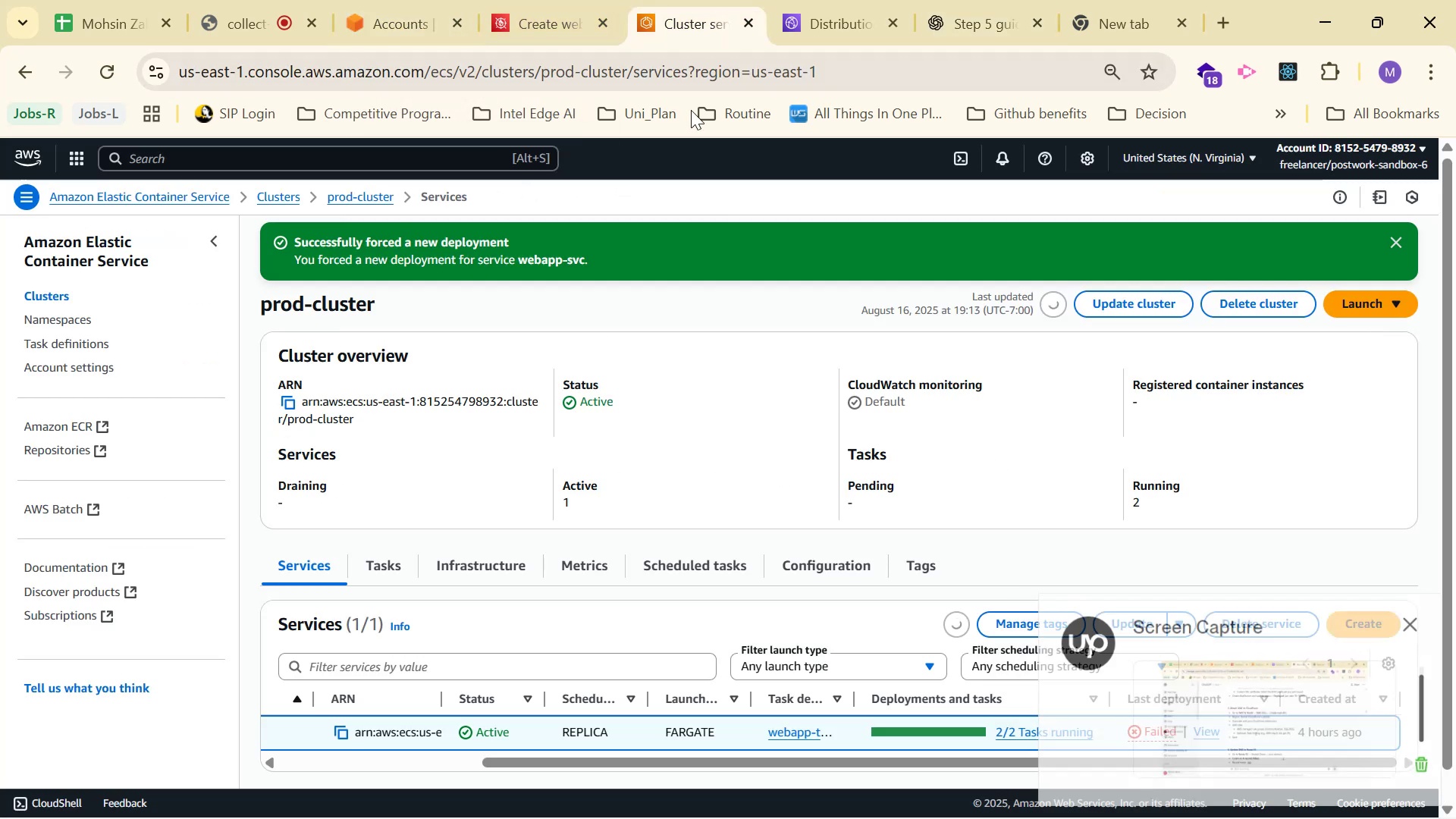 
left_click([554, 11])
 